 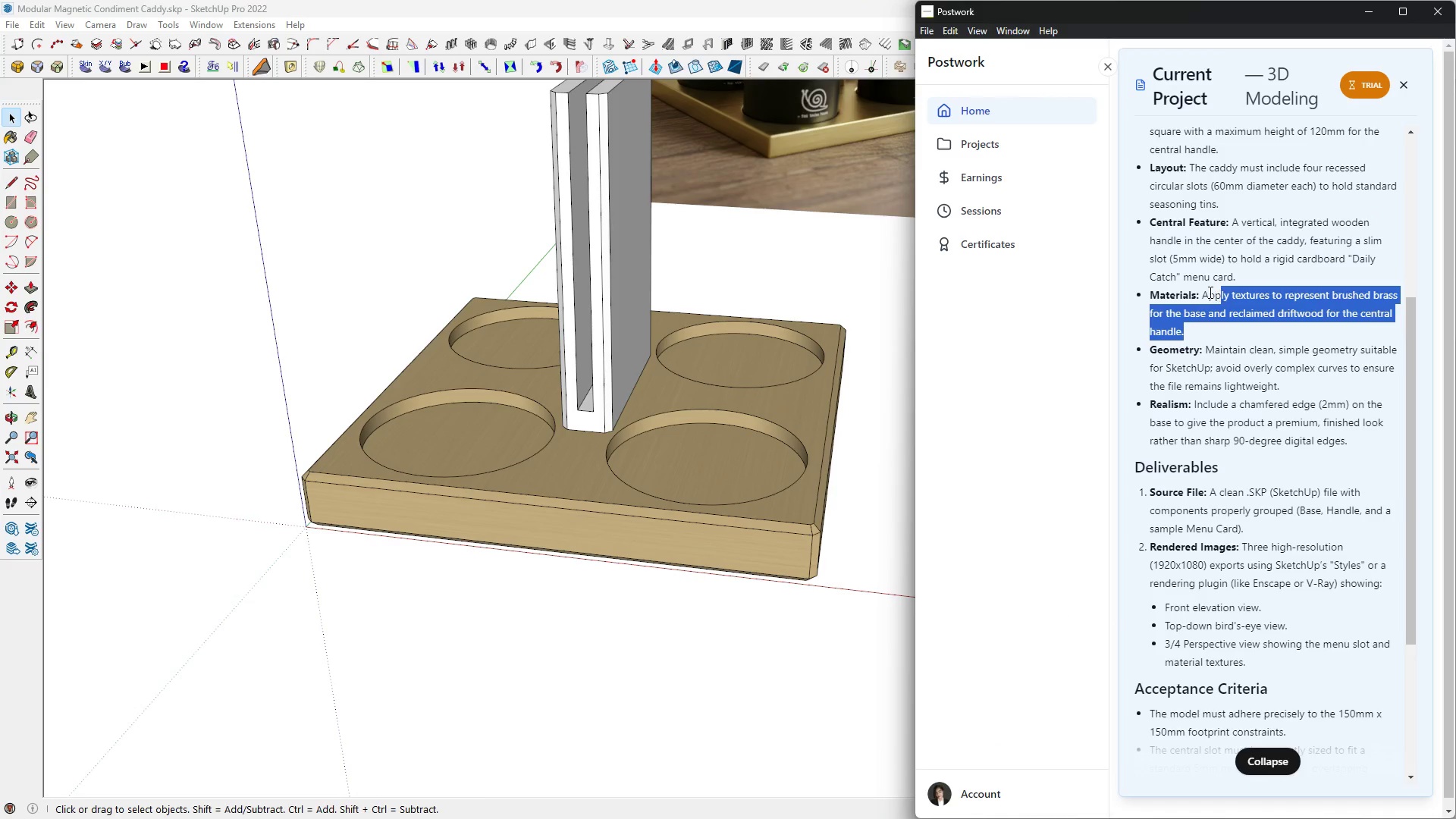 
scroll: coordinate [605, 216], scroll_direction: down, amount: 3.0
 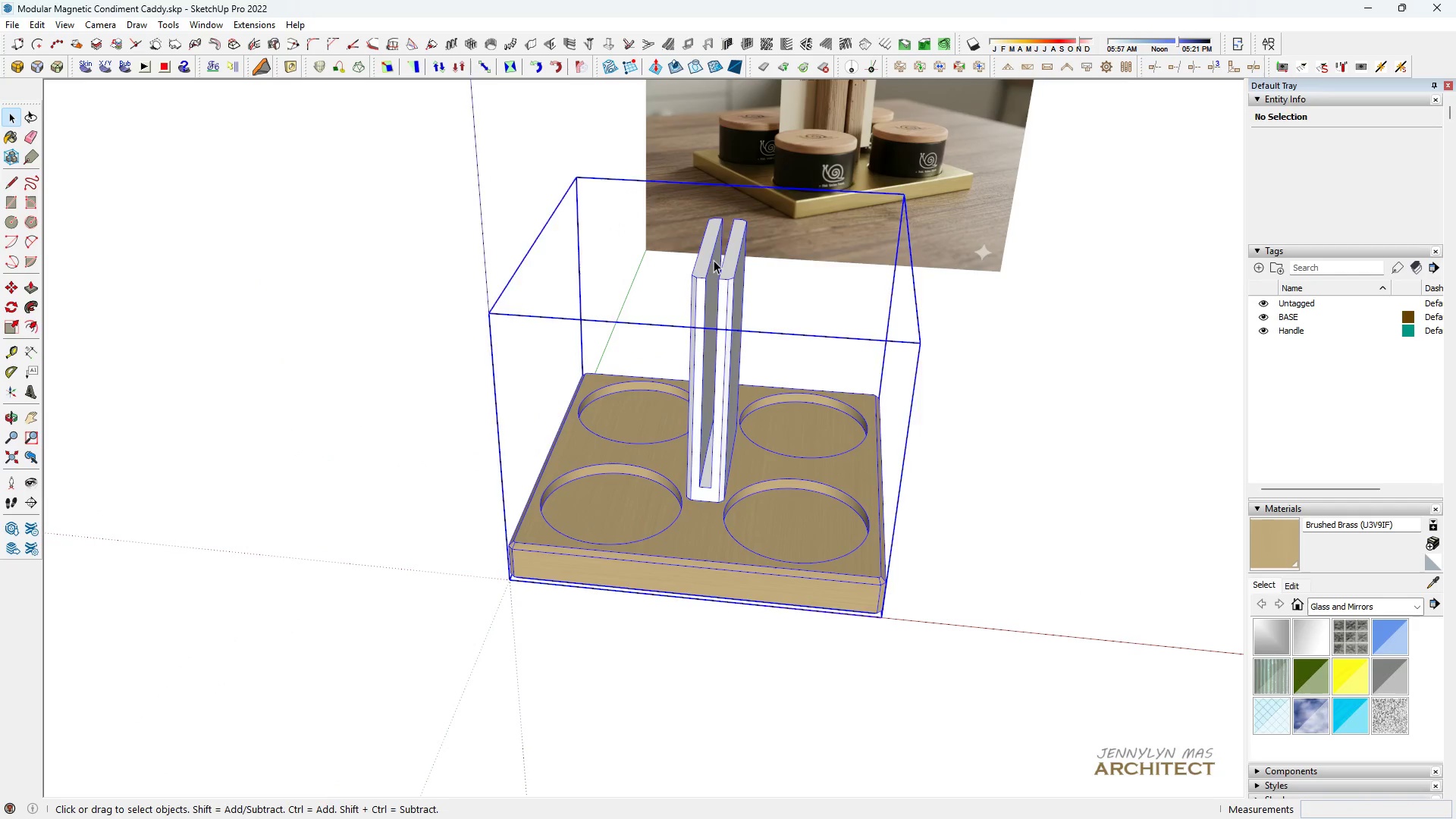 
triple_click([714, 260])
 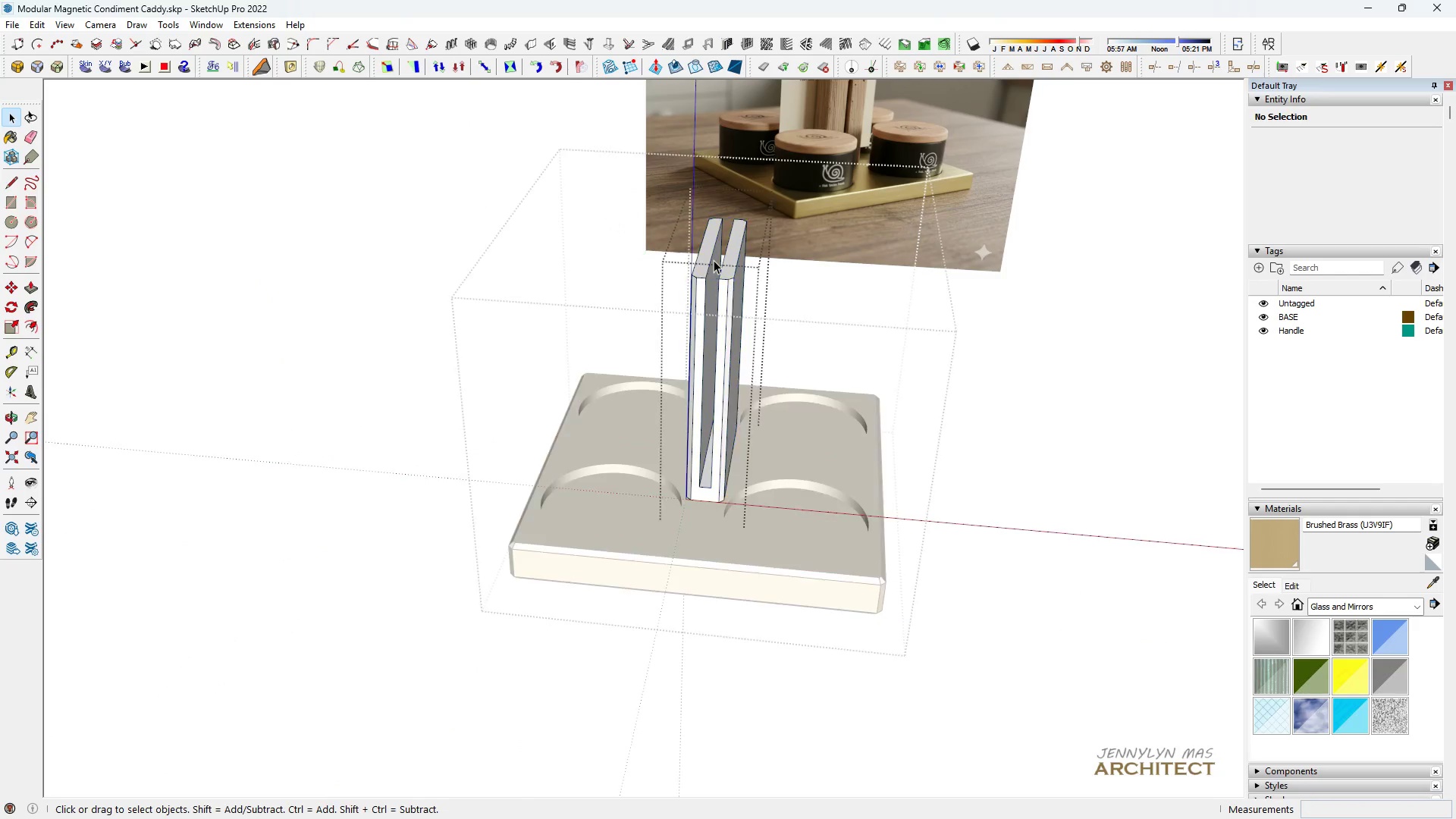 
triple_click([714, 260])
 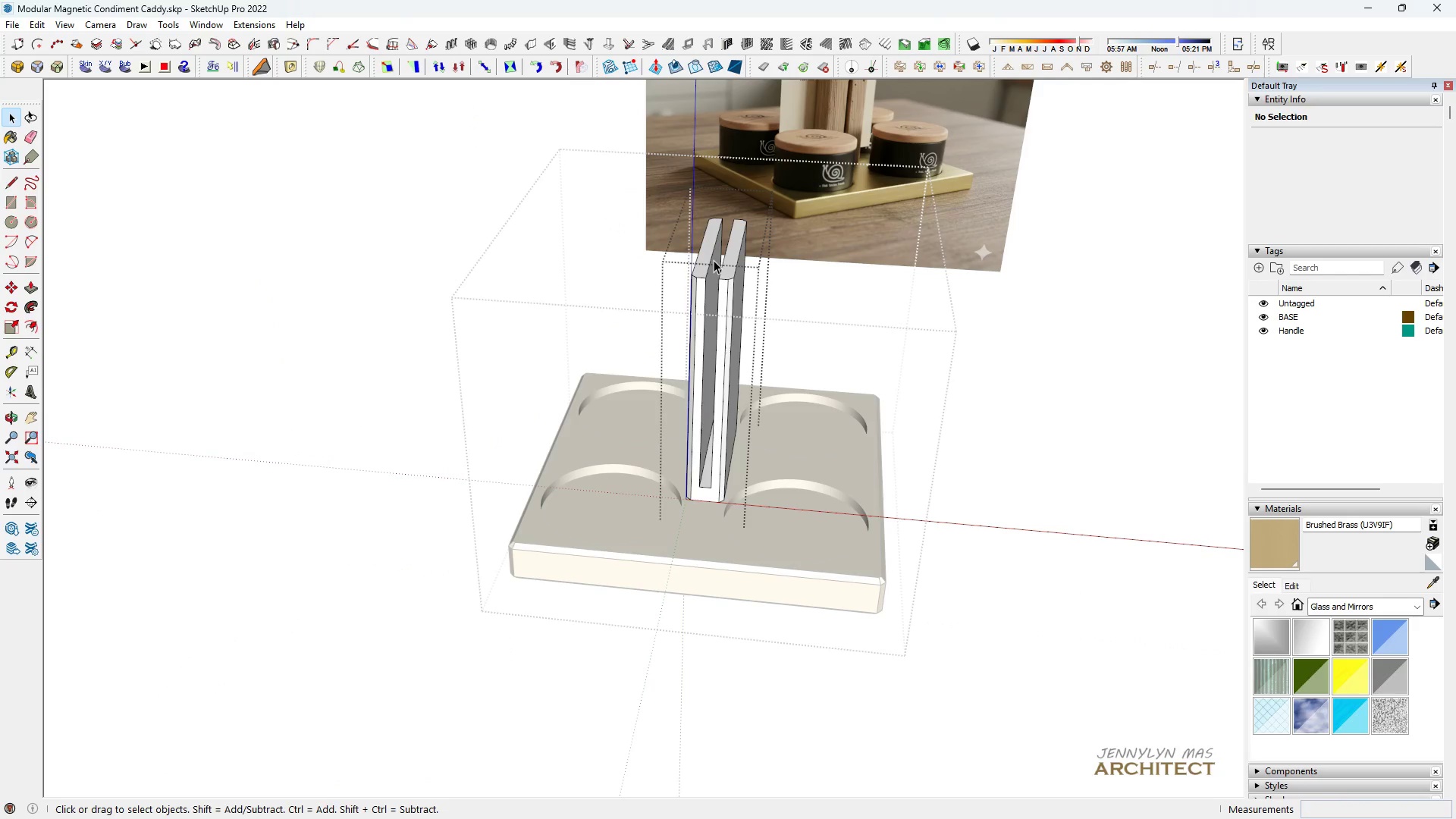 
triple_click([714, 260])
 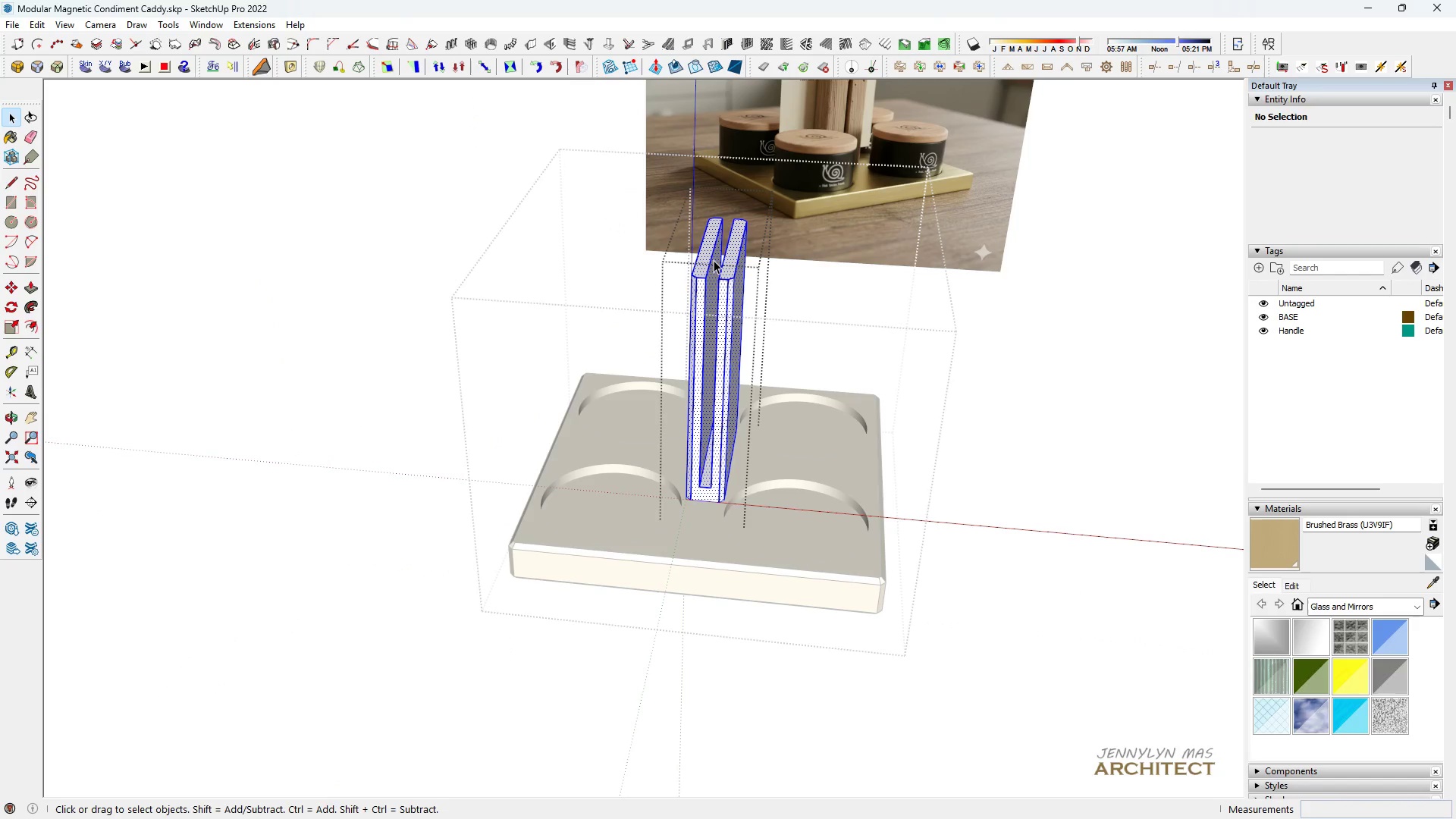 
triple_click([714, 260])
 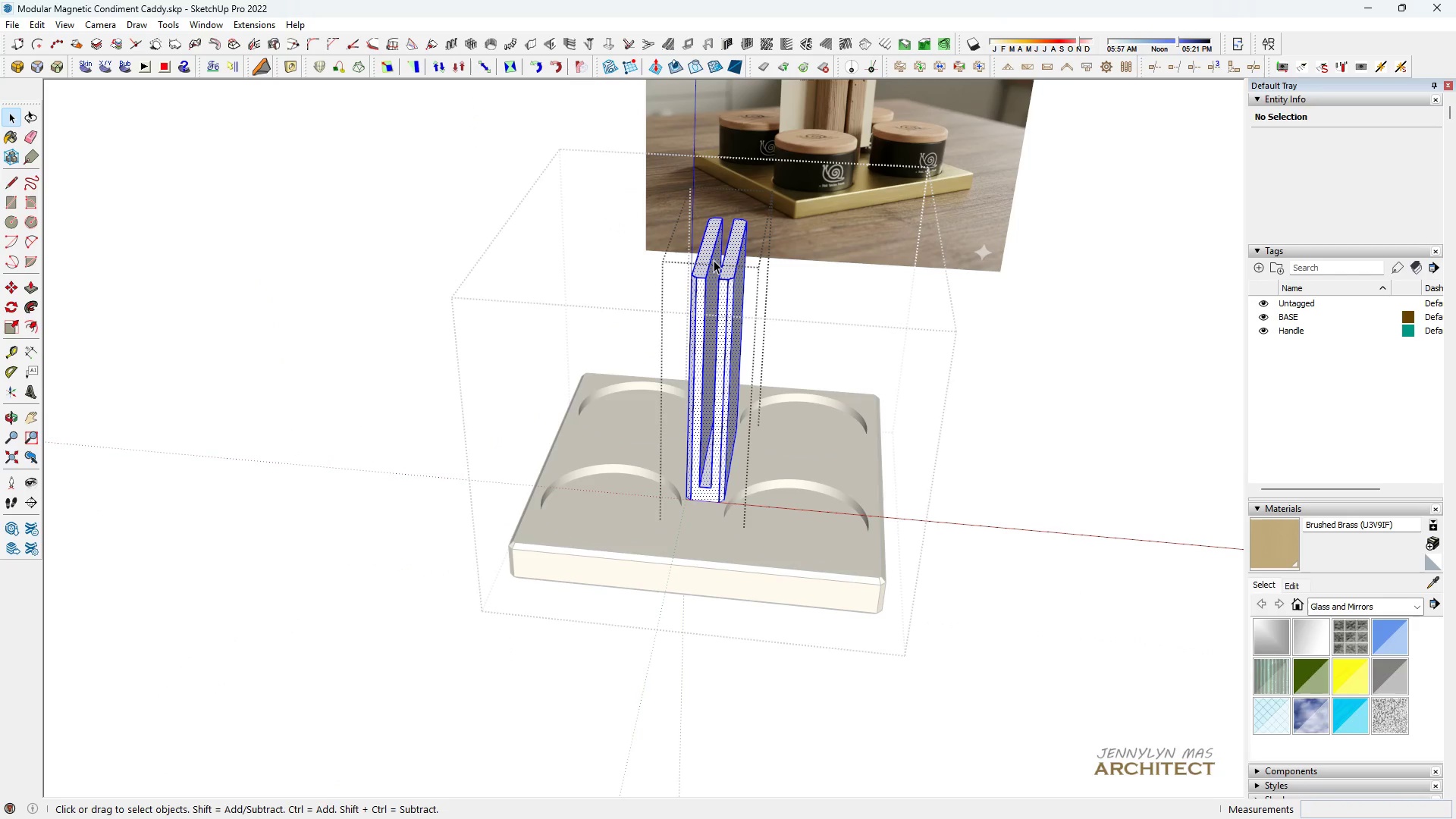 
triple_click([714, 260])
 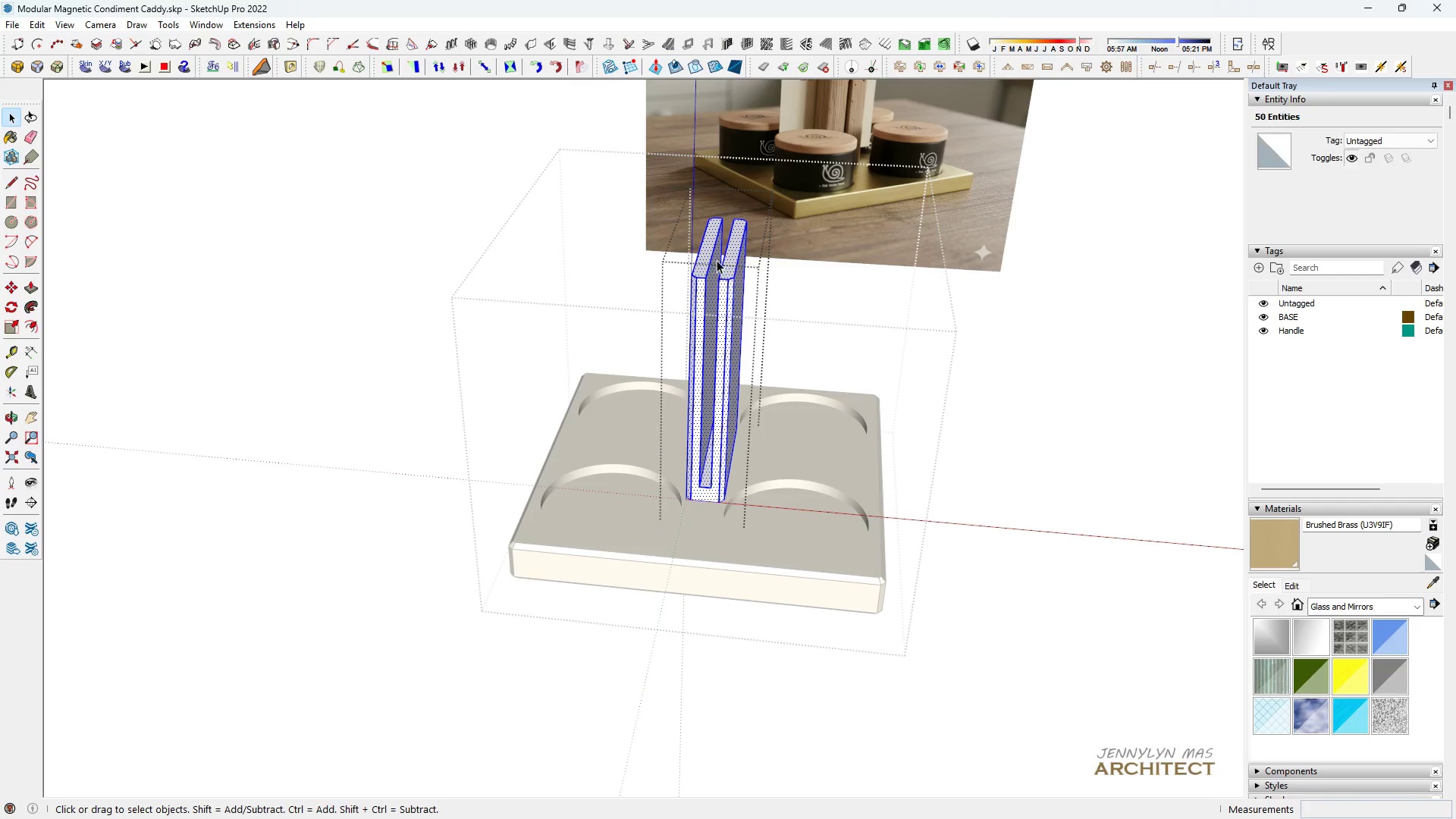 
scroll: coordinate [709, 287], scroll_direction: up, amount: 17.0
 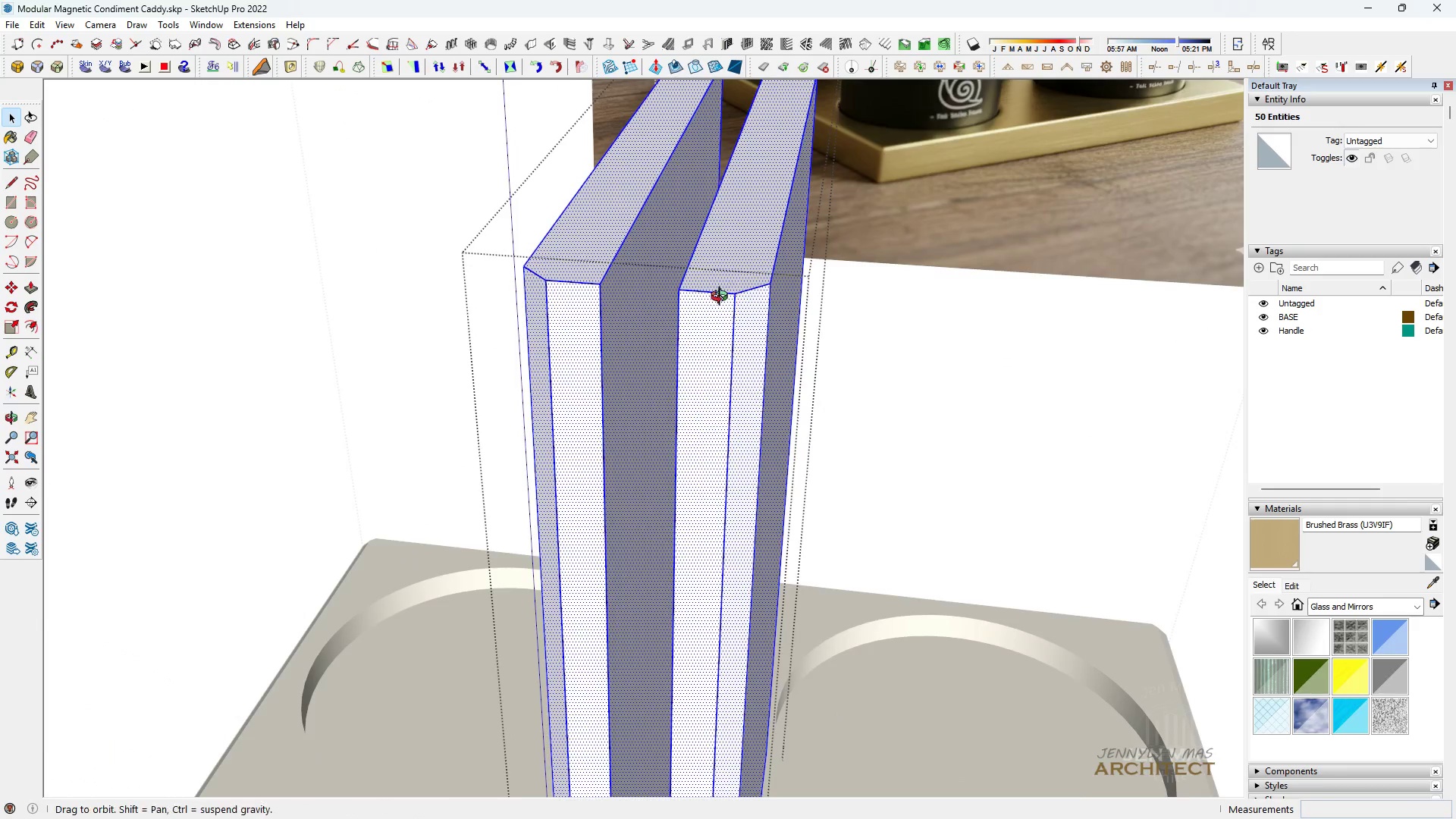 
key(Space)
 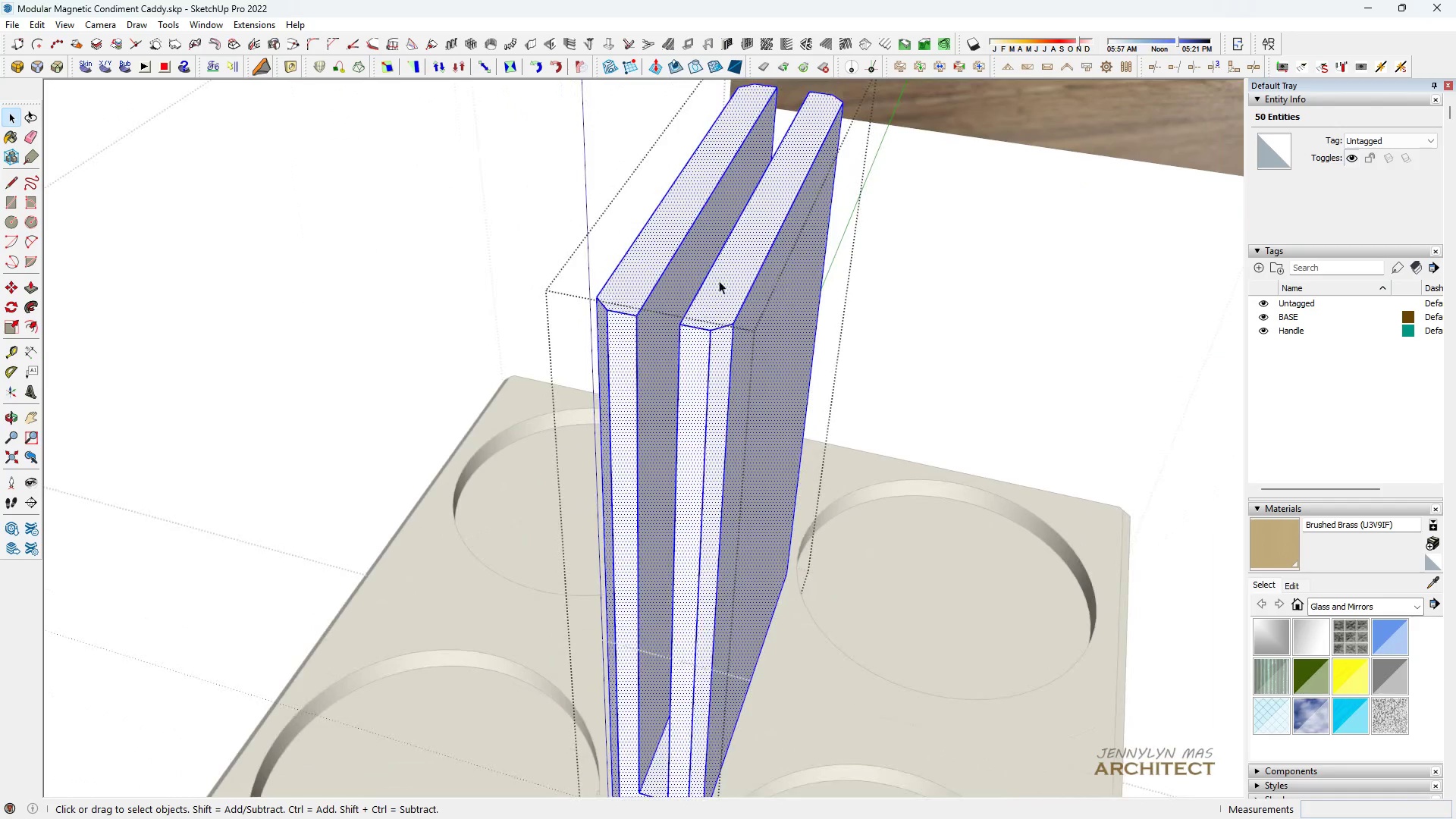 
key(H)
 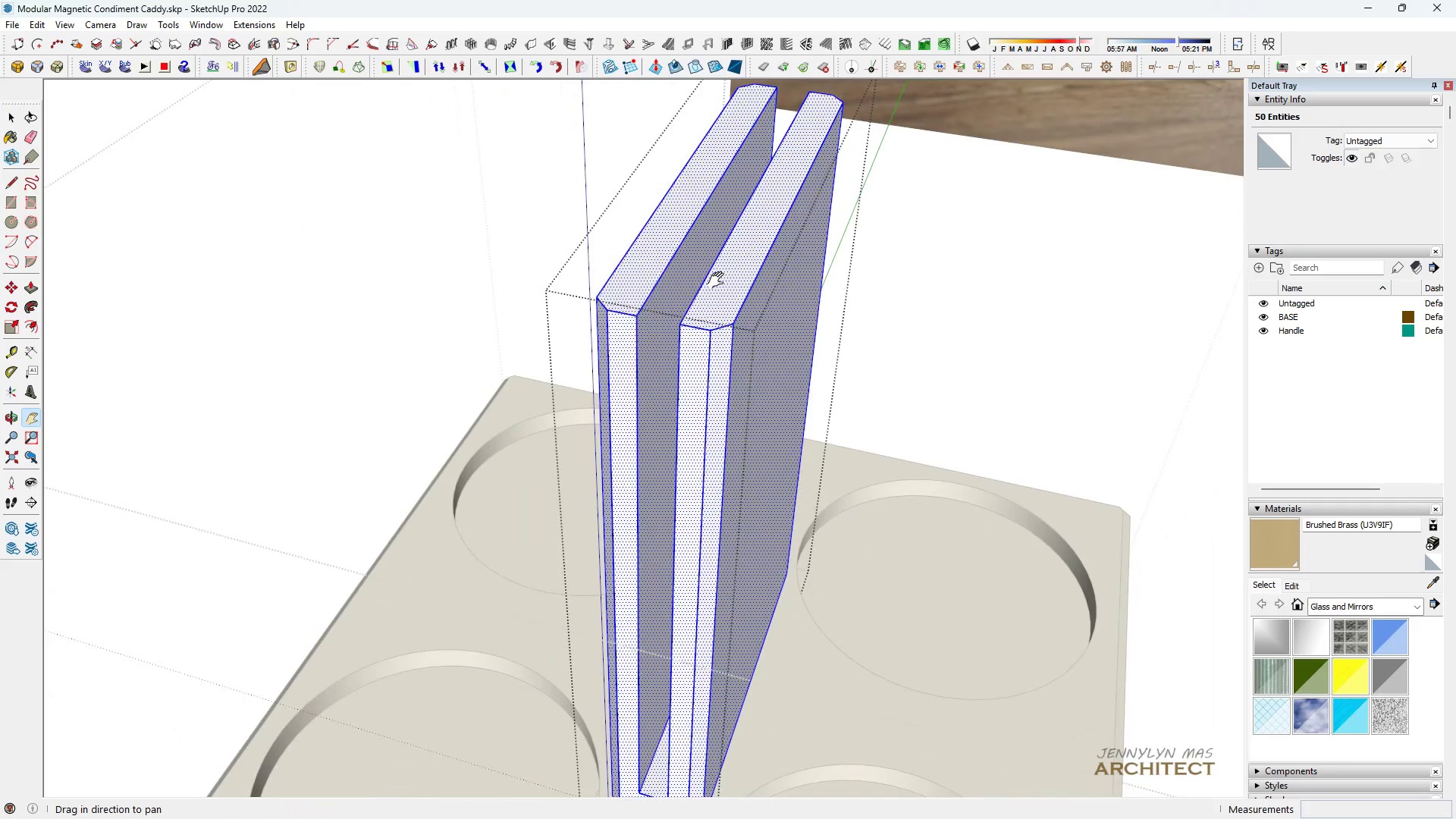 
left_click_drag(start_coordinate=[719, 283], to_coordinate=[704, 354])
 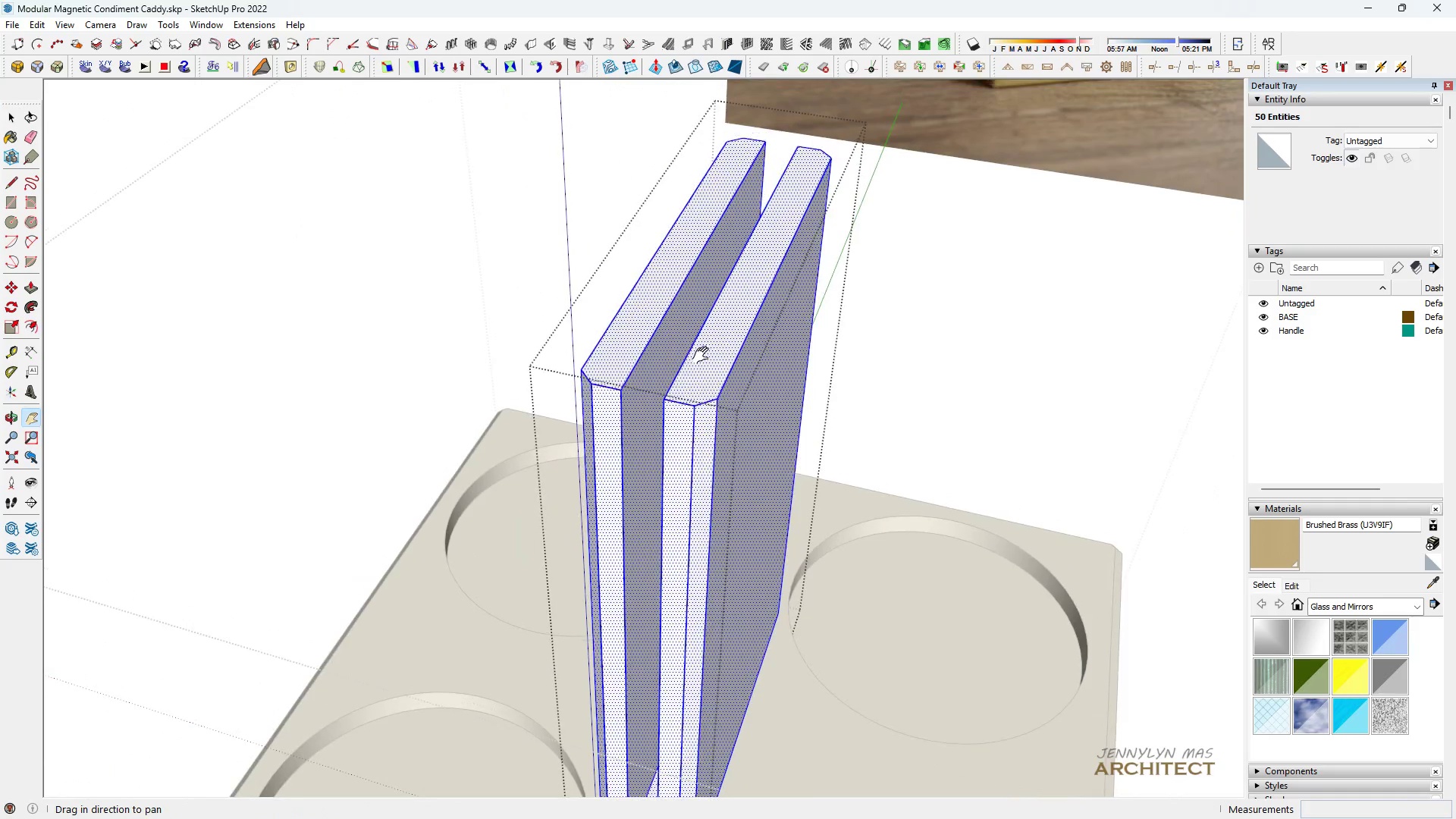 
scroll: coordinate [667, 361], scroll_direction: down, amount: 5.0
 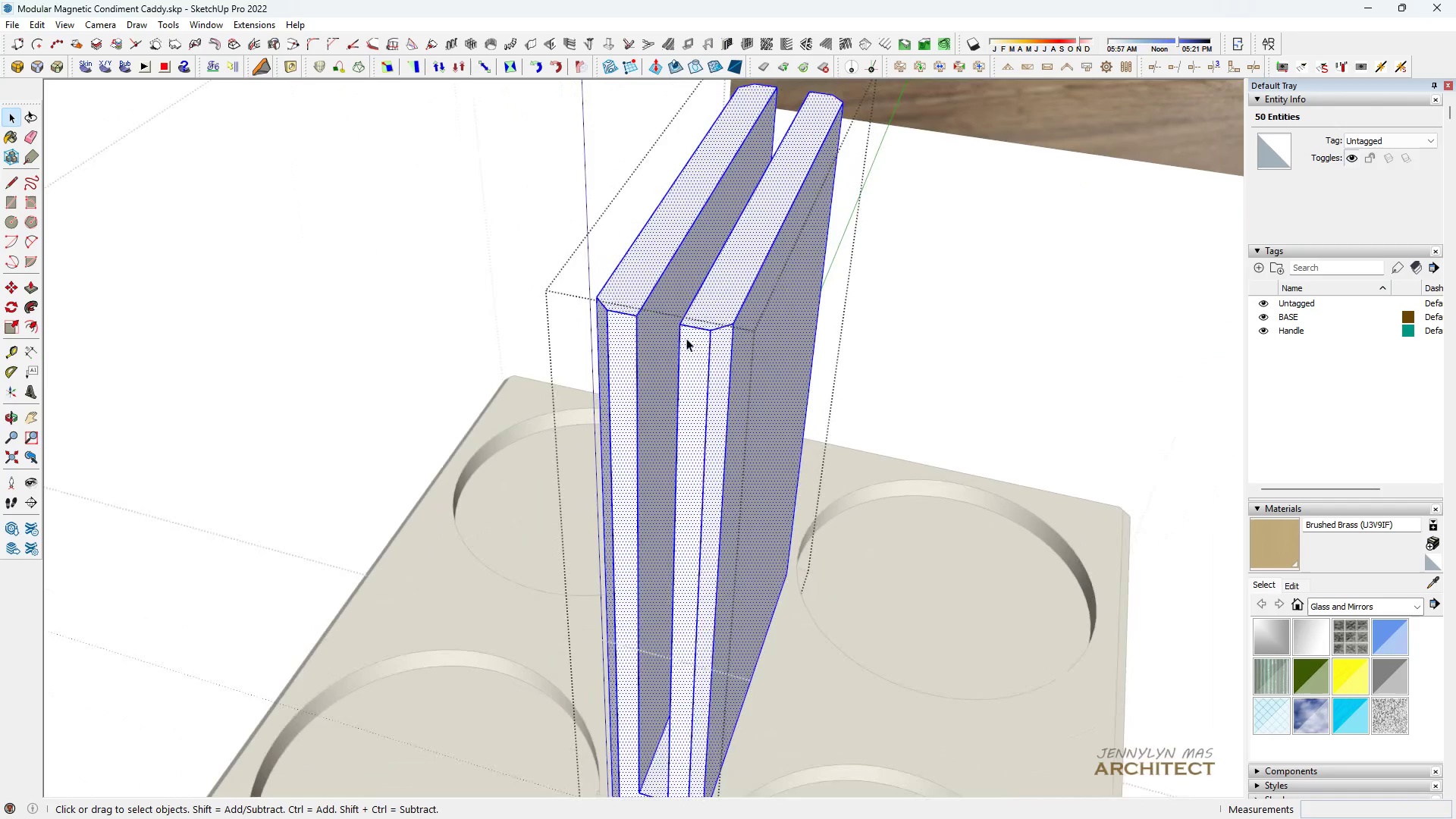 
key(Space)
 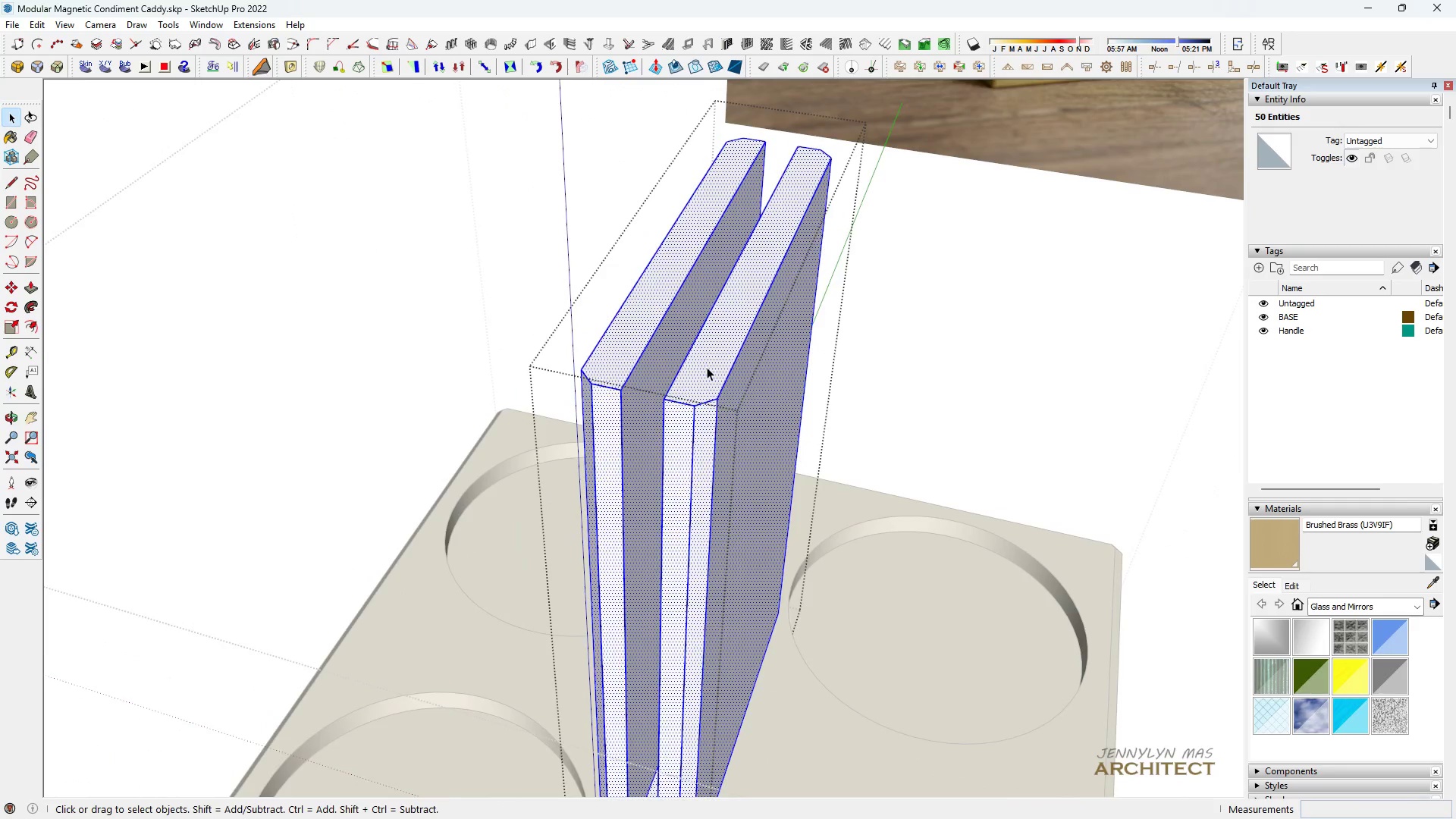 
left_click([714, 350])
 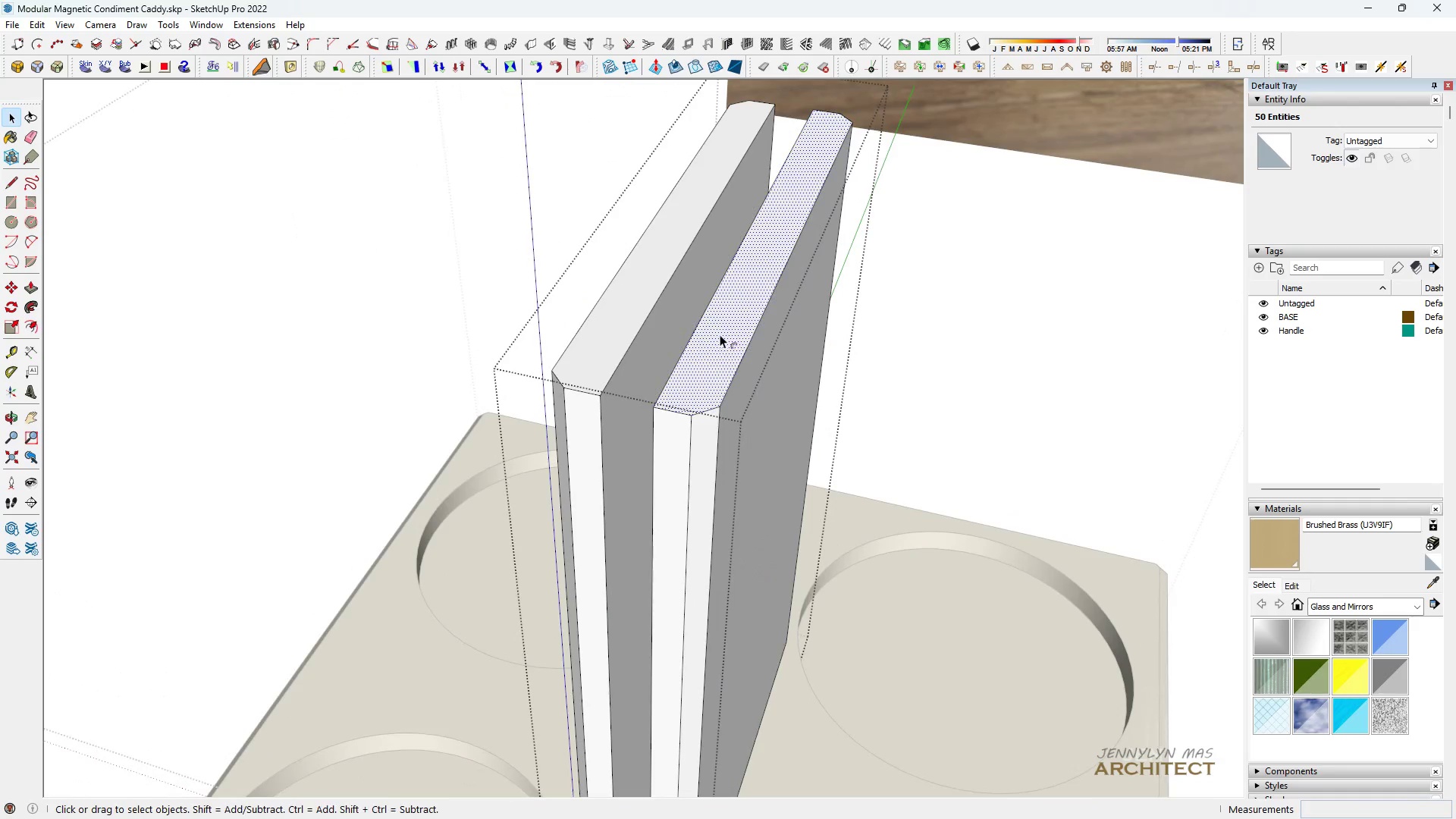 
key(F)
 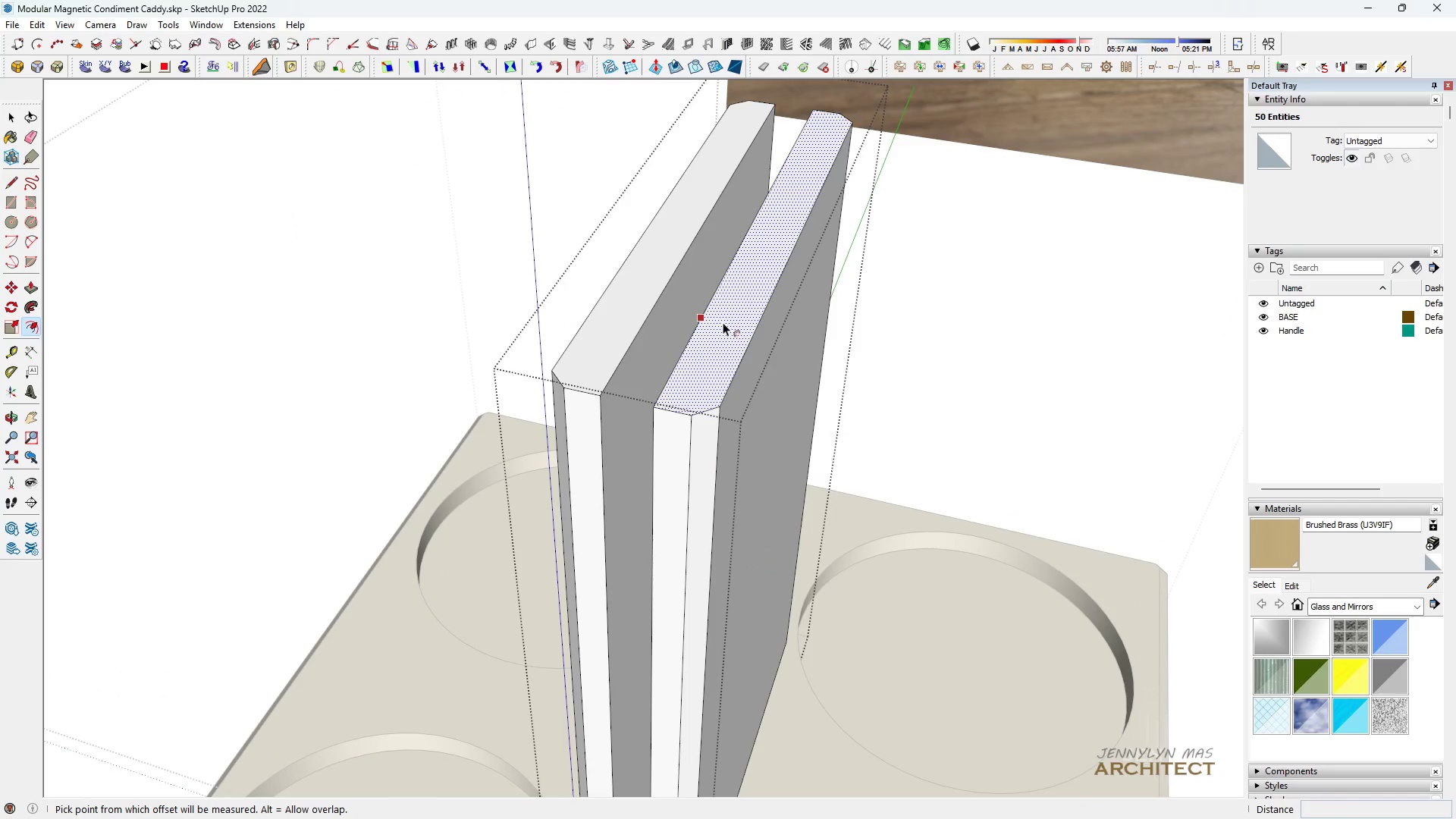 
scroll: coordinate [707, 367], scroll_direction: up, amount: 2.0
 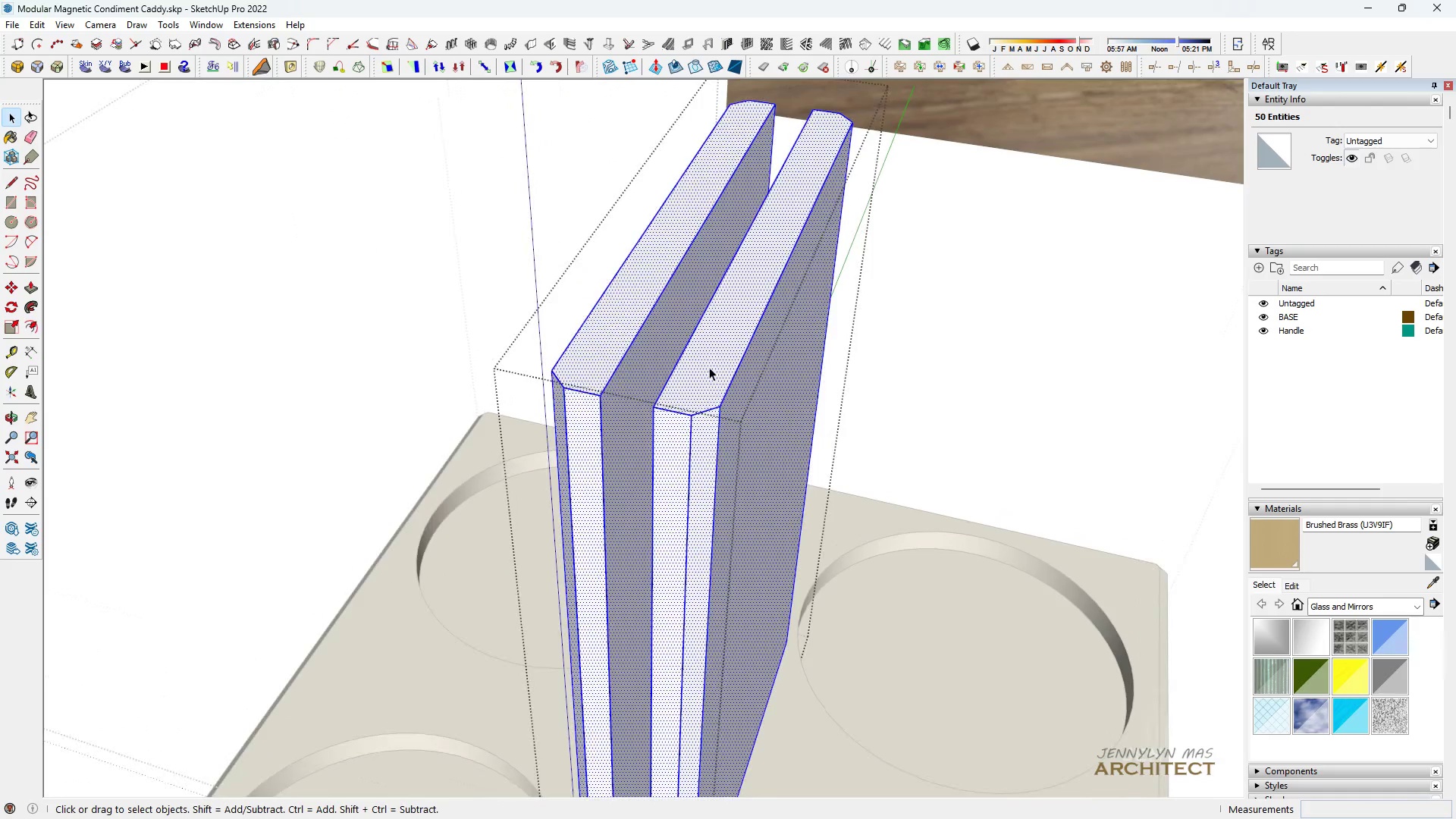 
double_click([723, 322])
 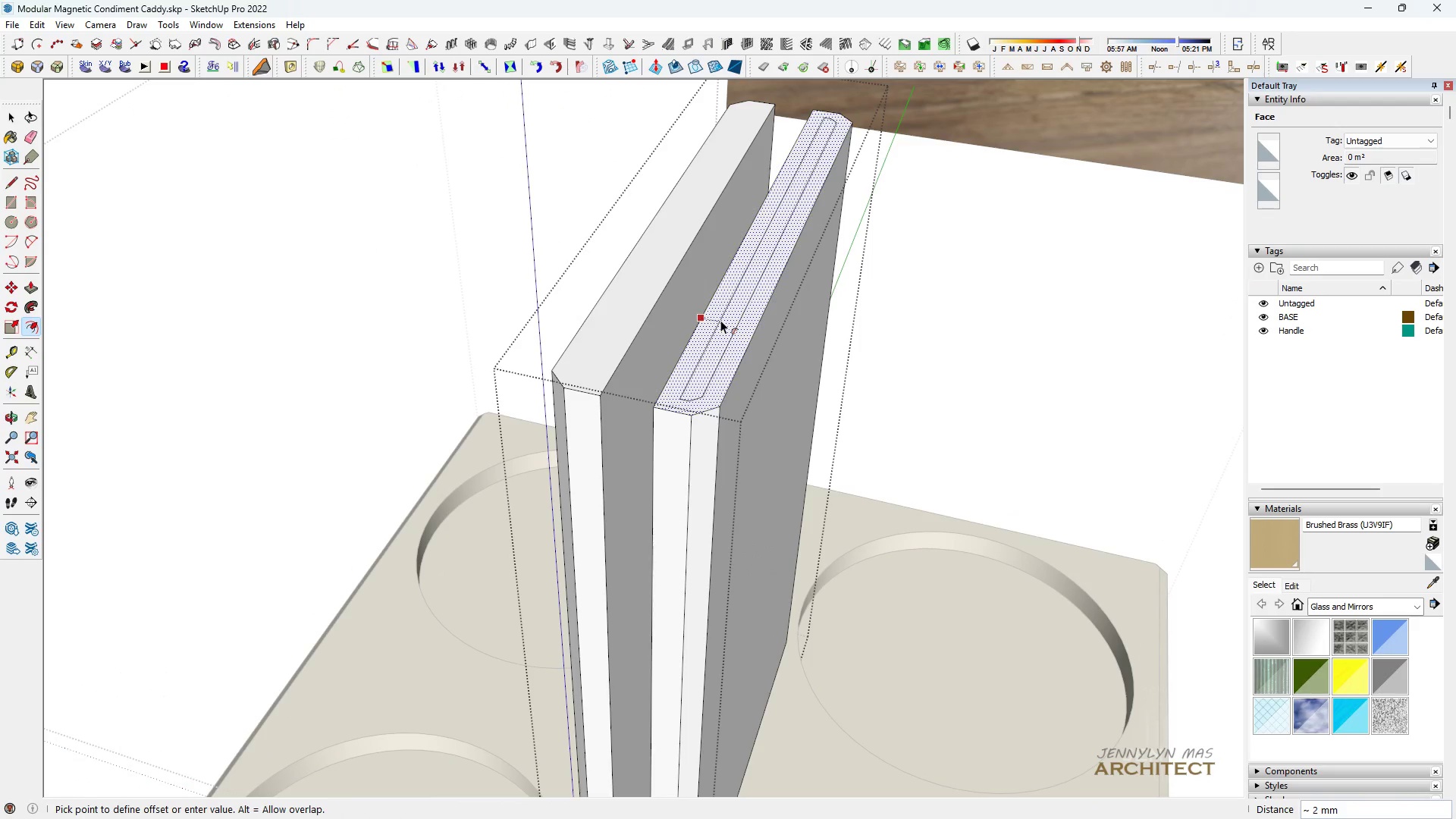 
key(3)
 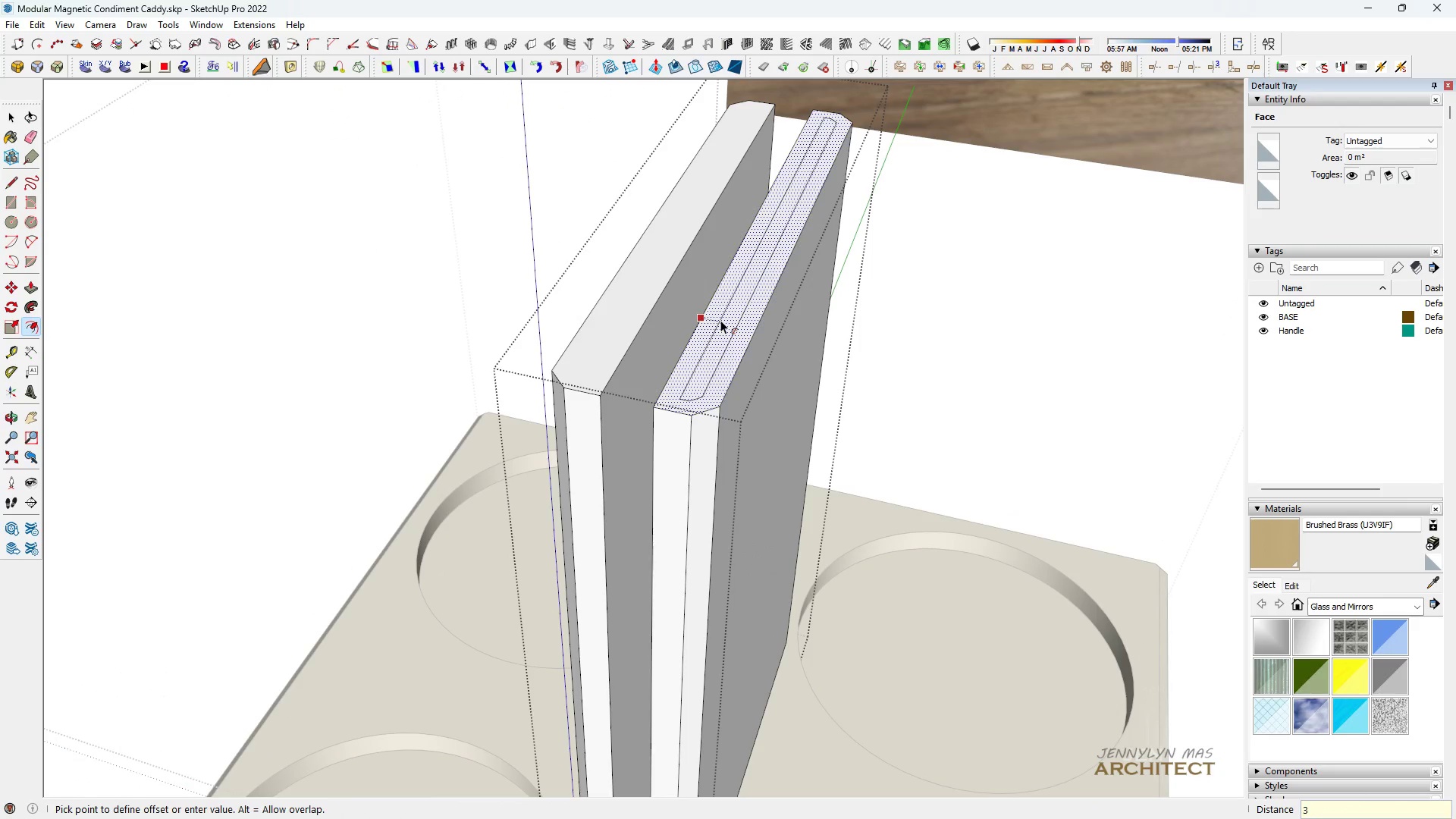 
key(Backspace)
 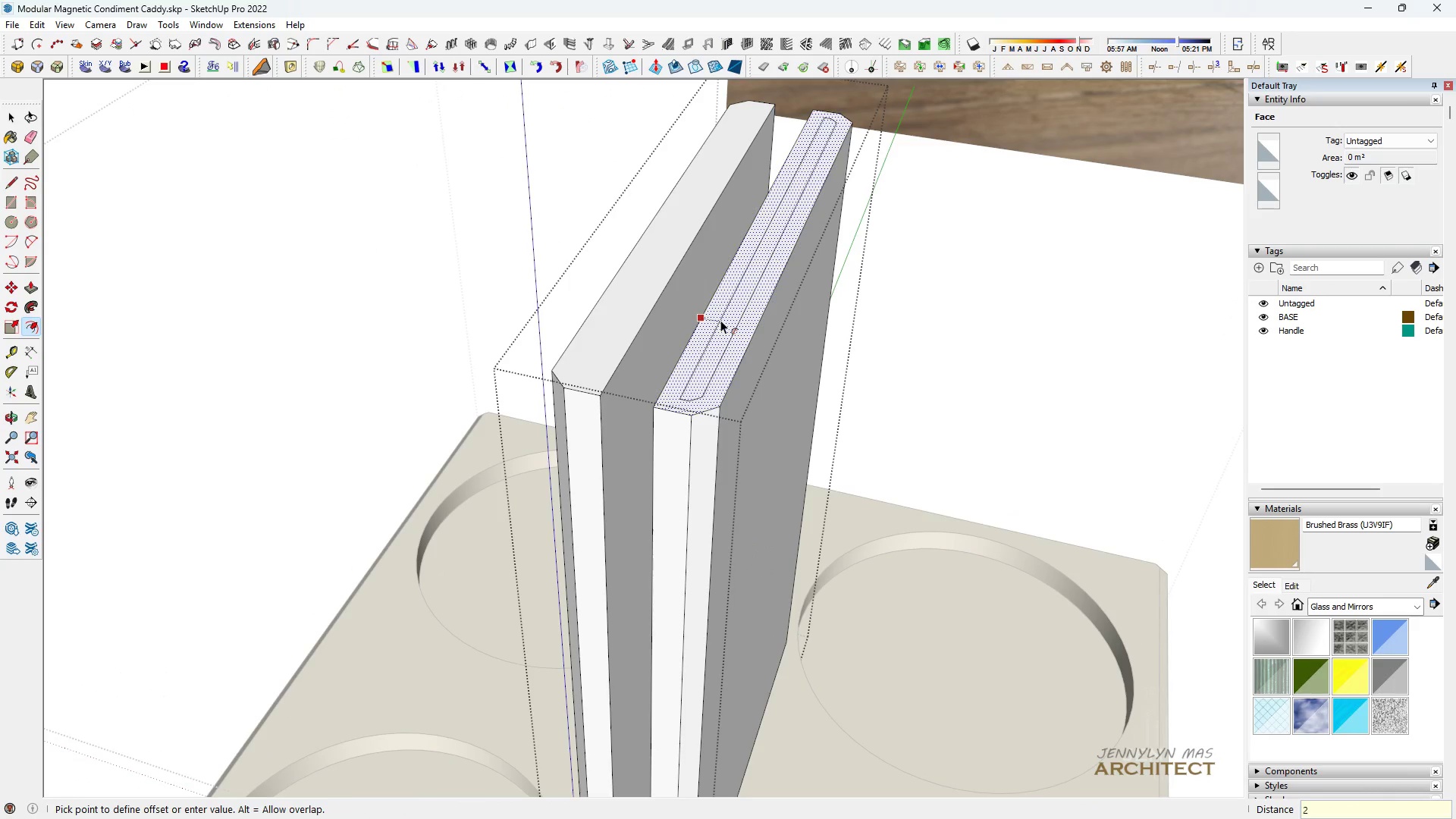 
key(2)
 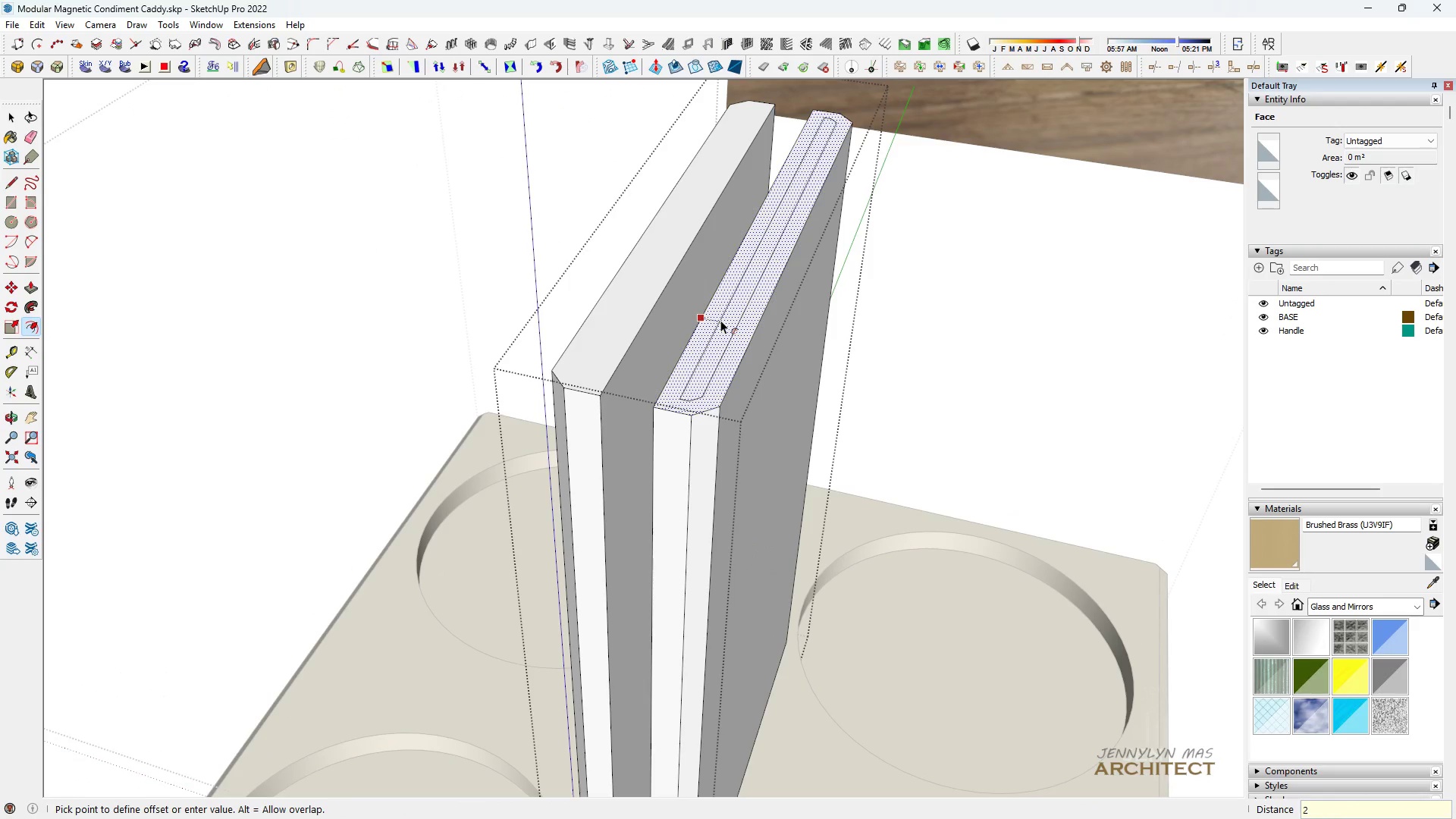 
key(Enter)
 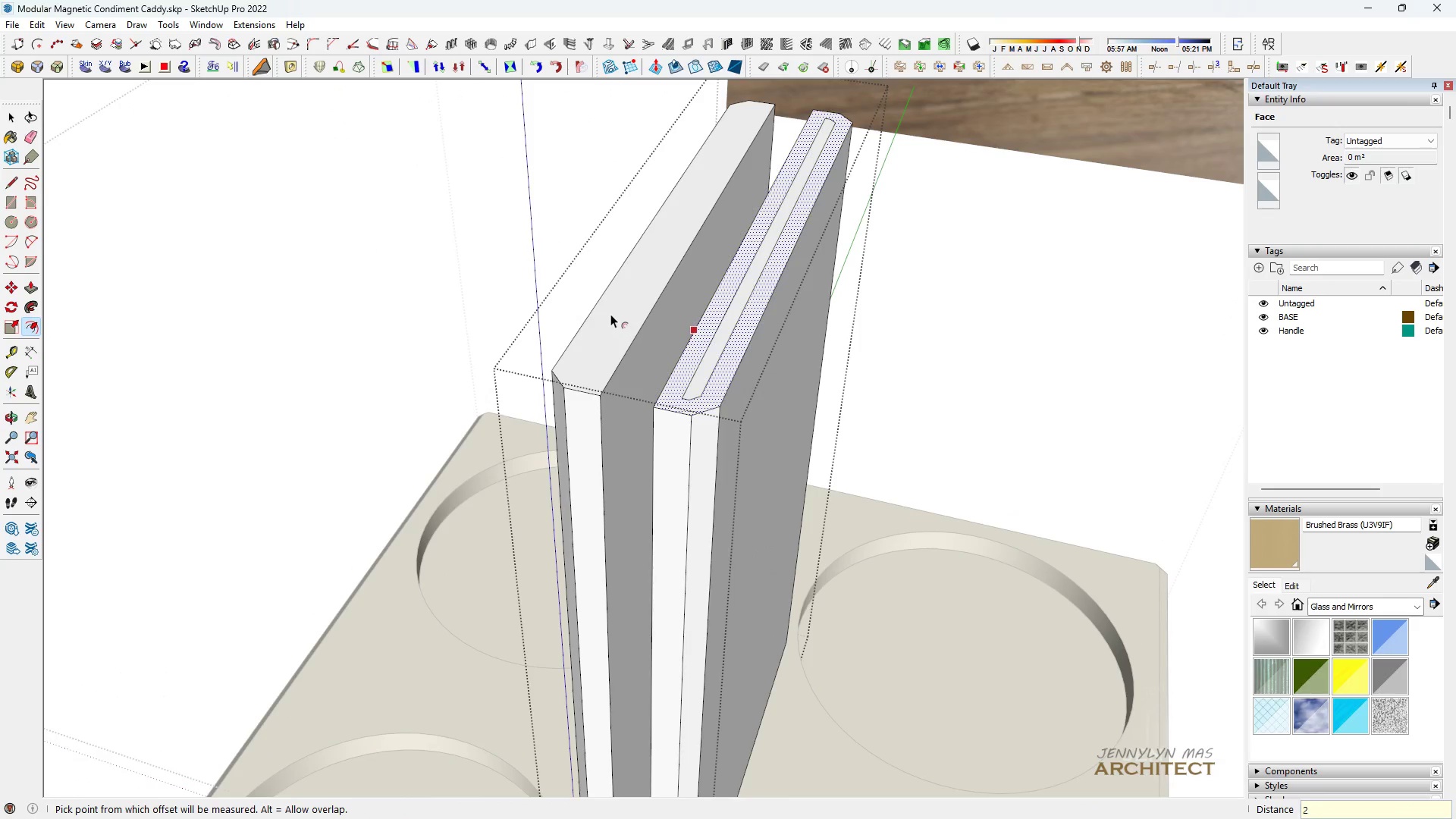 
key(Space)
 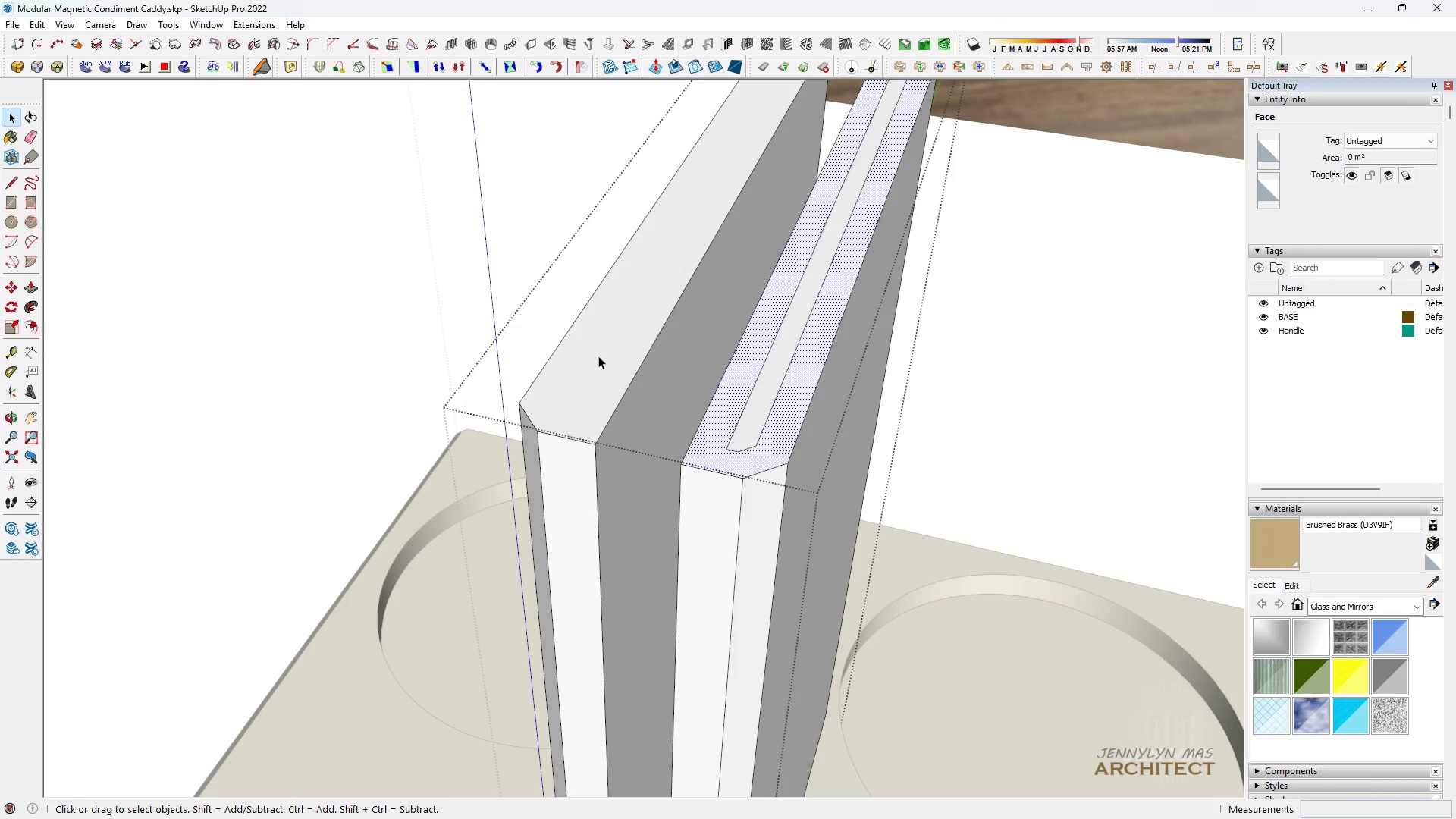 
scroll: coordinate [610, 314], scroll_direction: up, amount: 3.0
 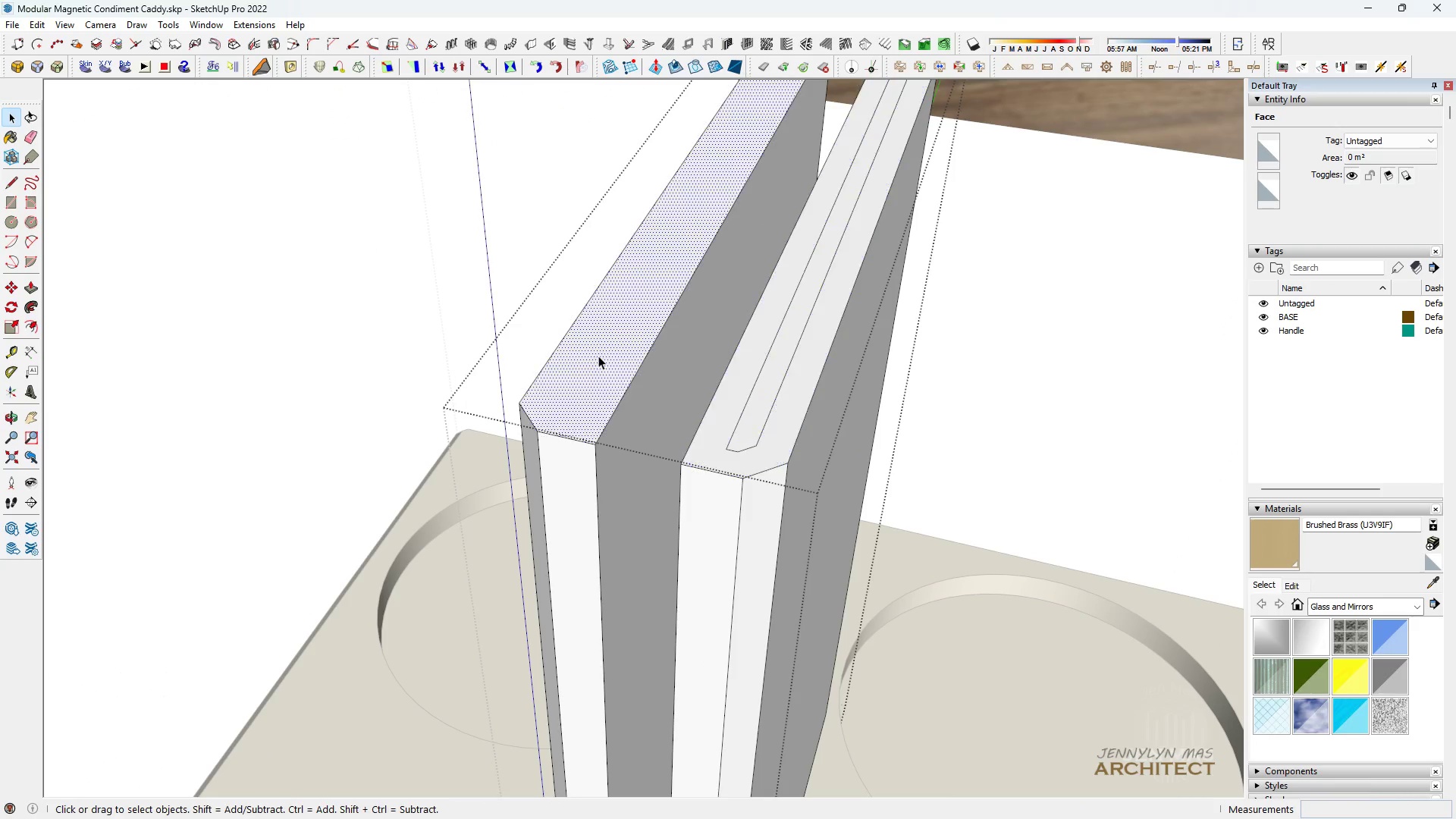 
left_click([598, 356])
 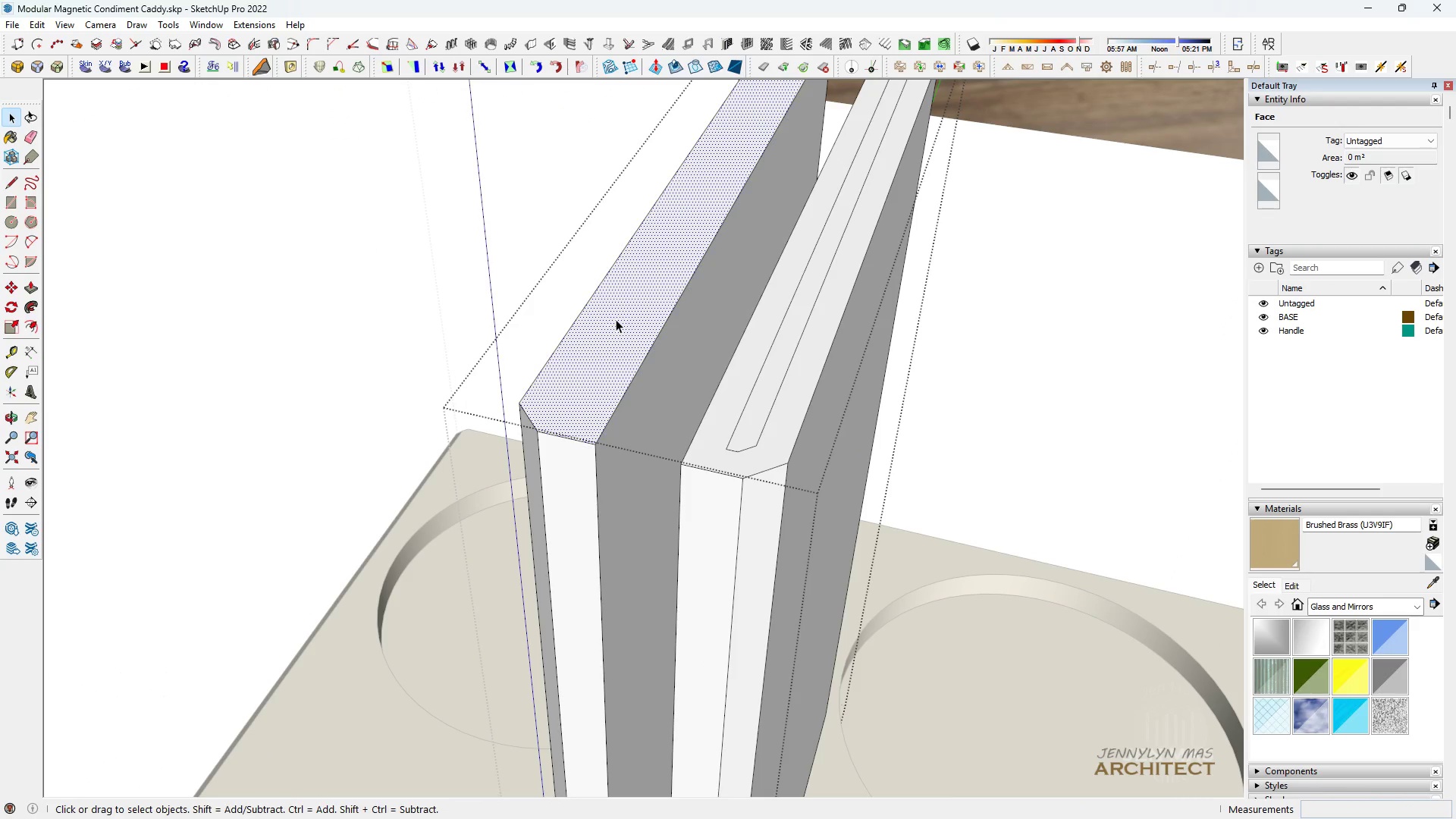 
type(df)
 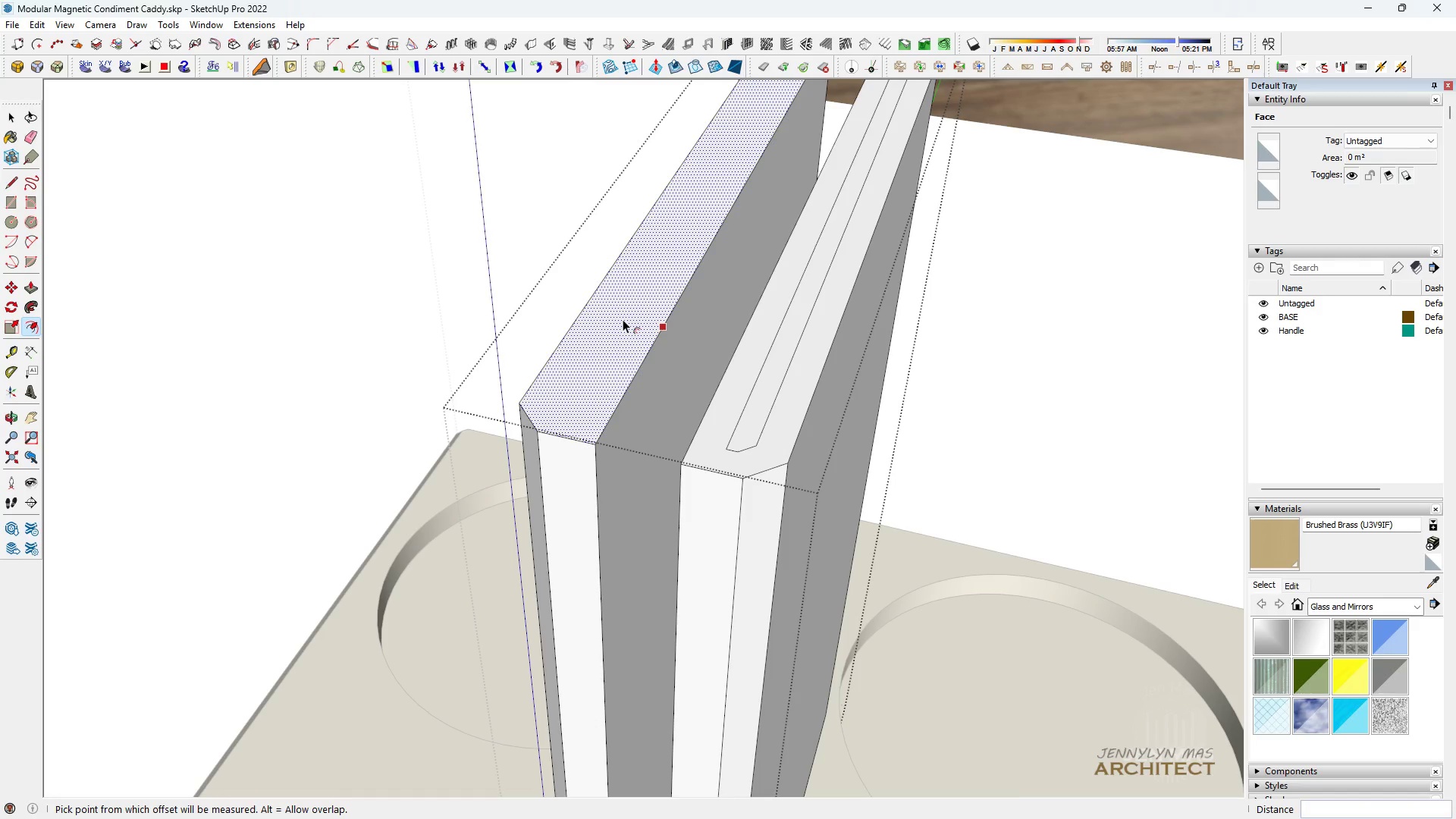 
double_click([623, 319])
 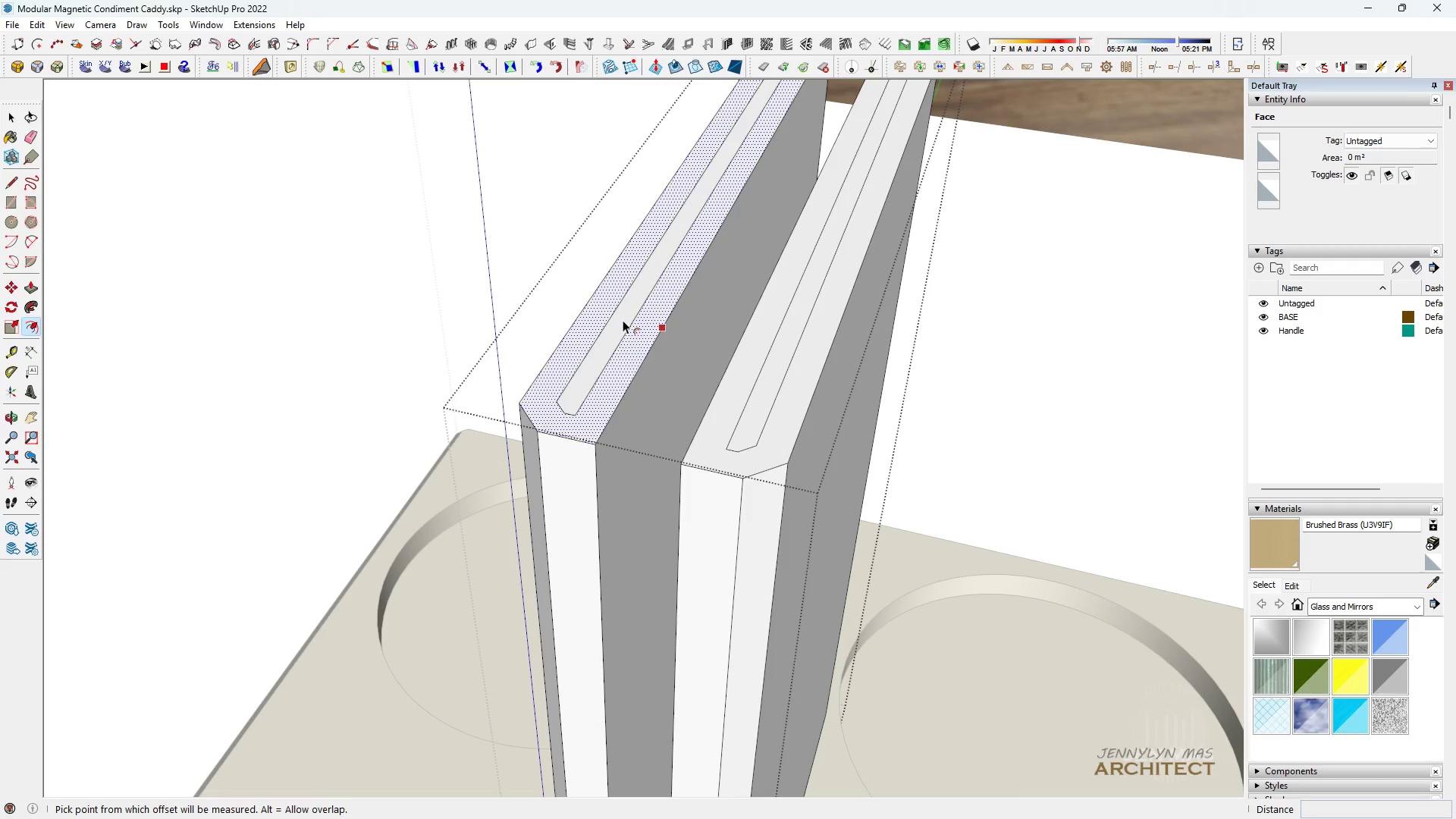 
key(Space)
 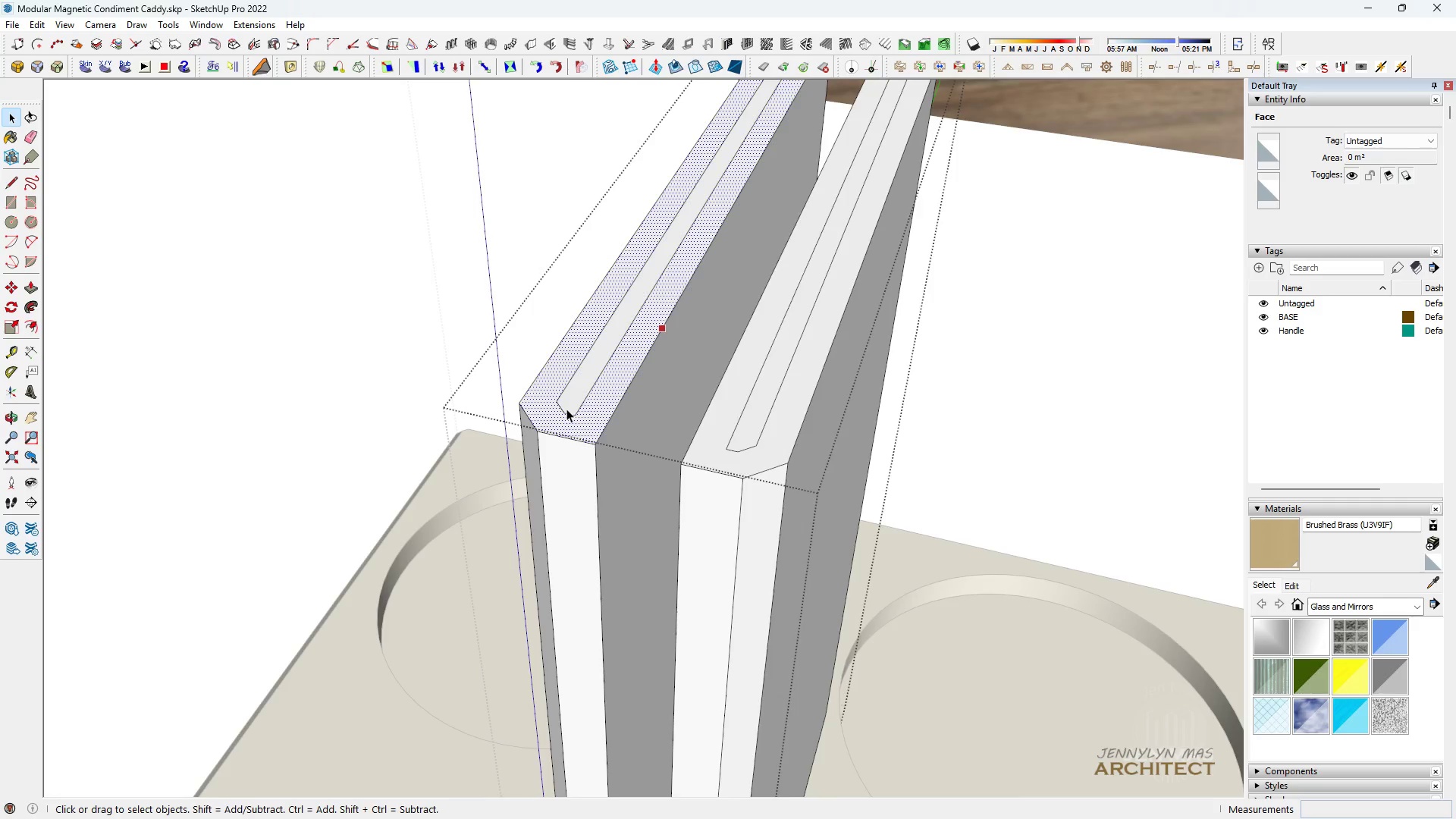 
key(L)
 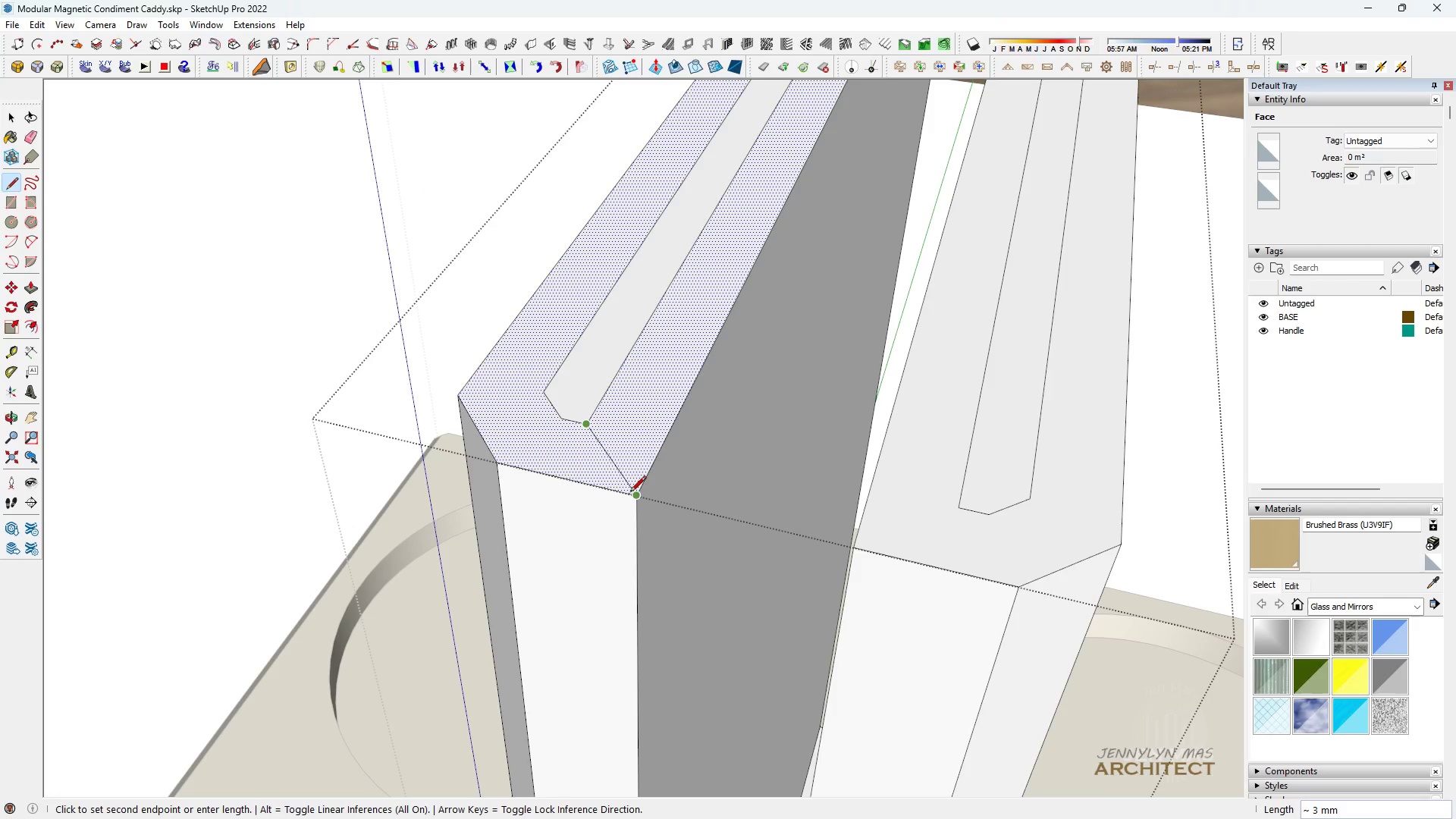 
scroll: coordinate [566, 410], scroll_direction: up, amount: 8.0
 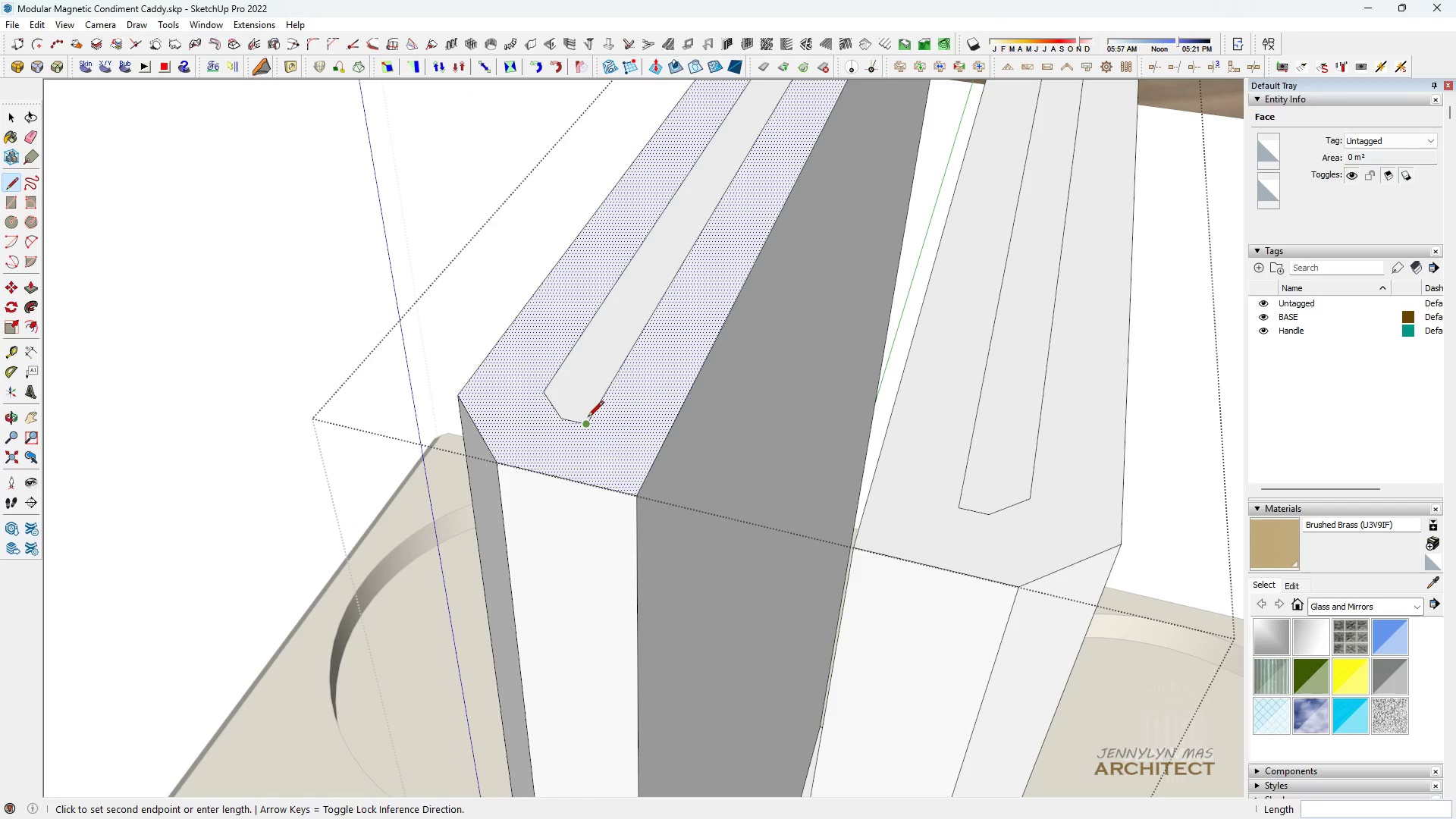 
double_click([631, 494])
 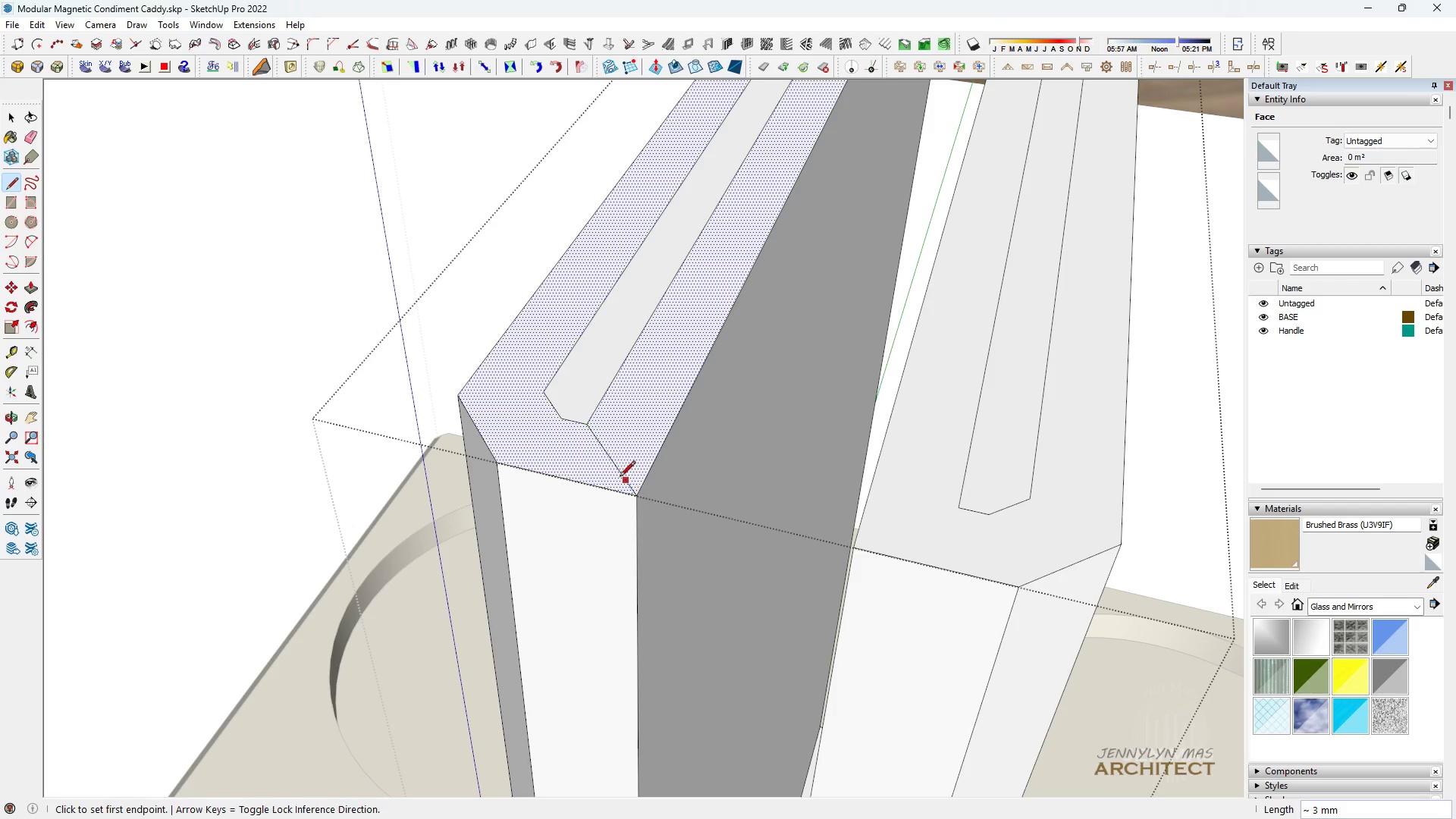 
key(L)
 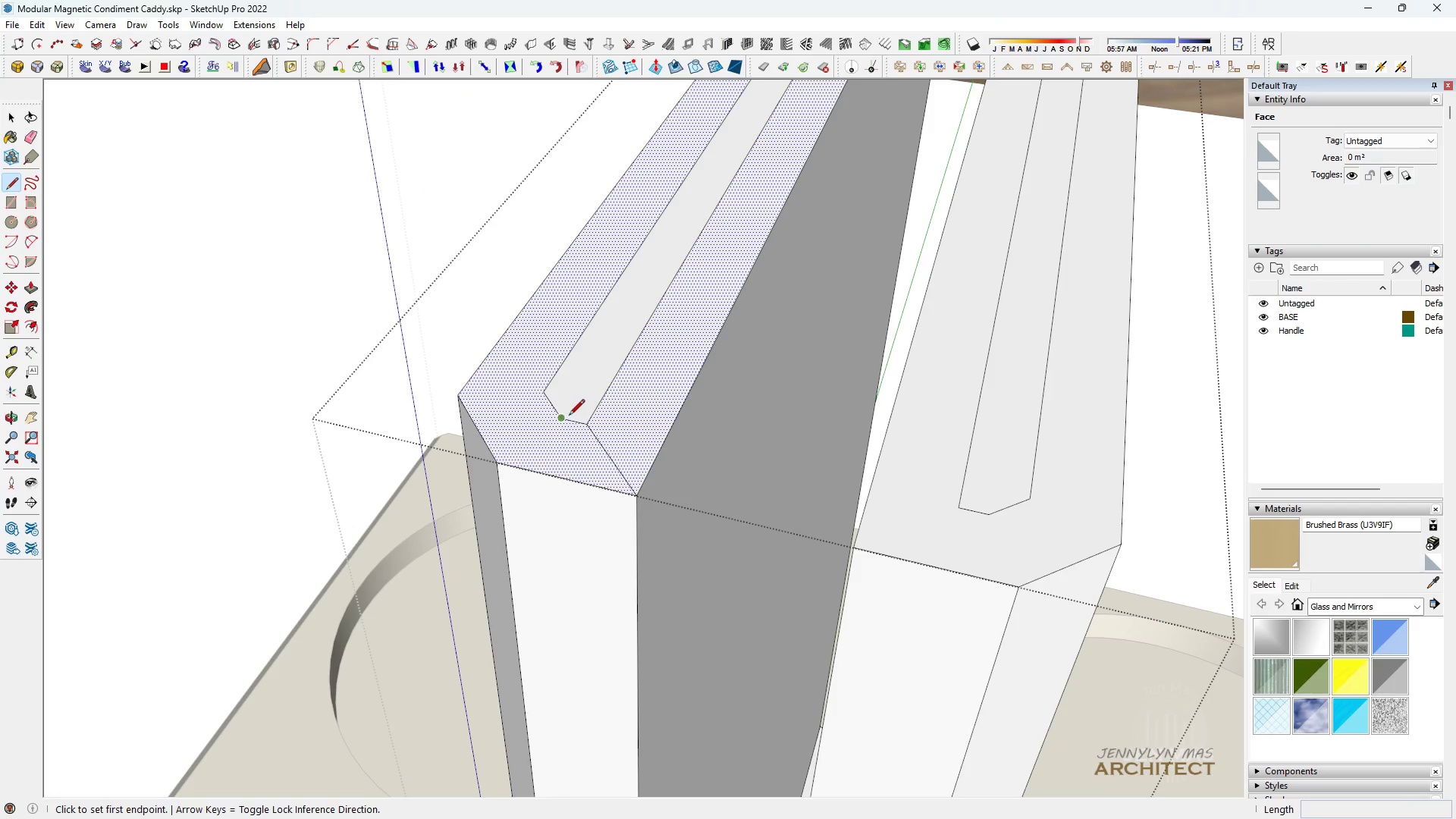 
left_click_drag(start_coordinate=[569, 416], to_coordinate=[551, 425])
 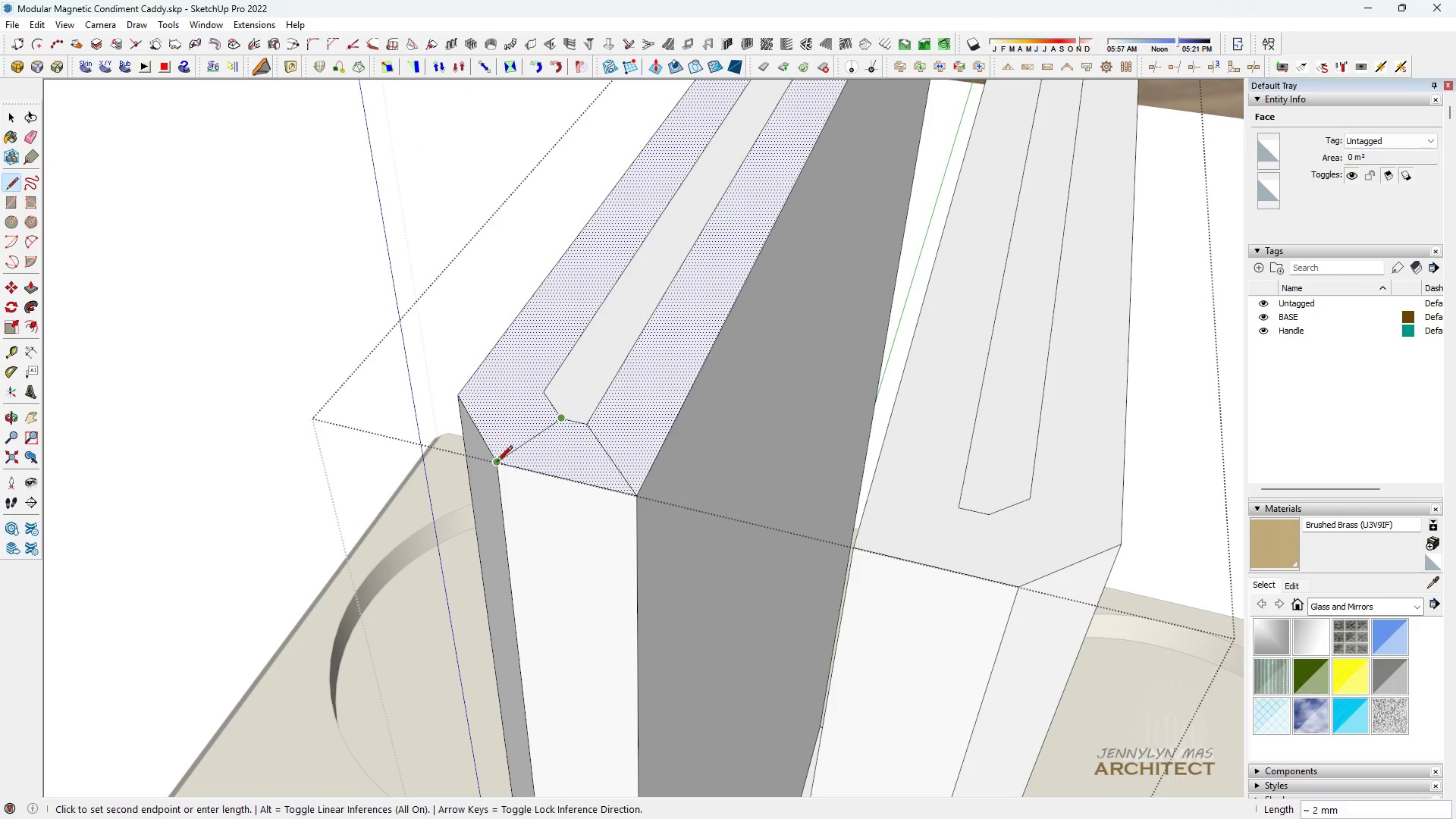 
key(Space)
 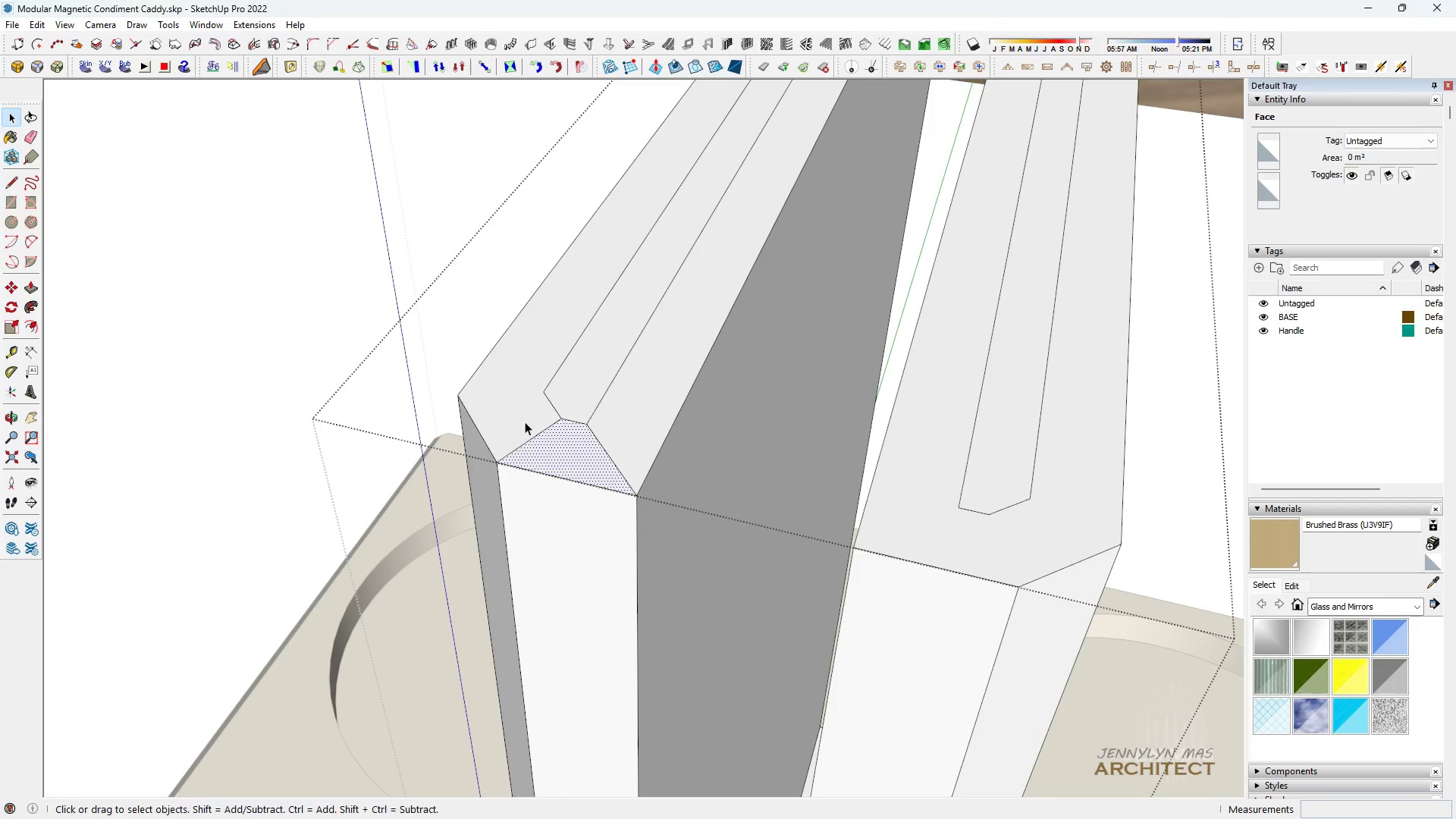 
key(L)
 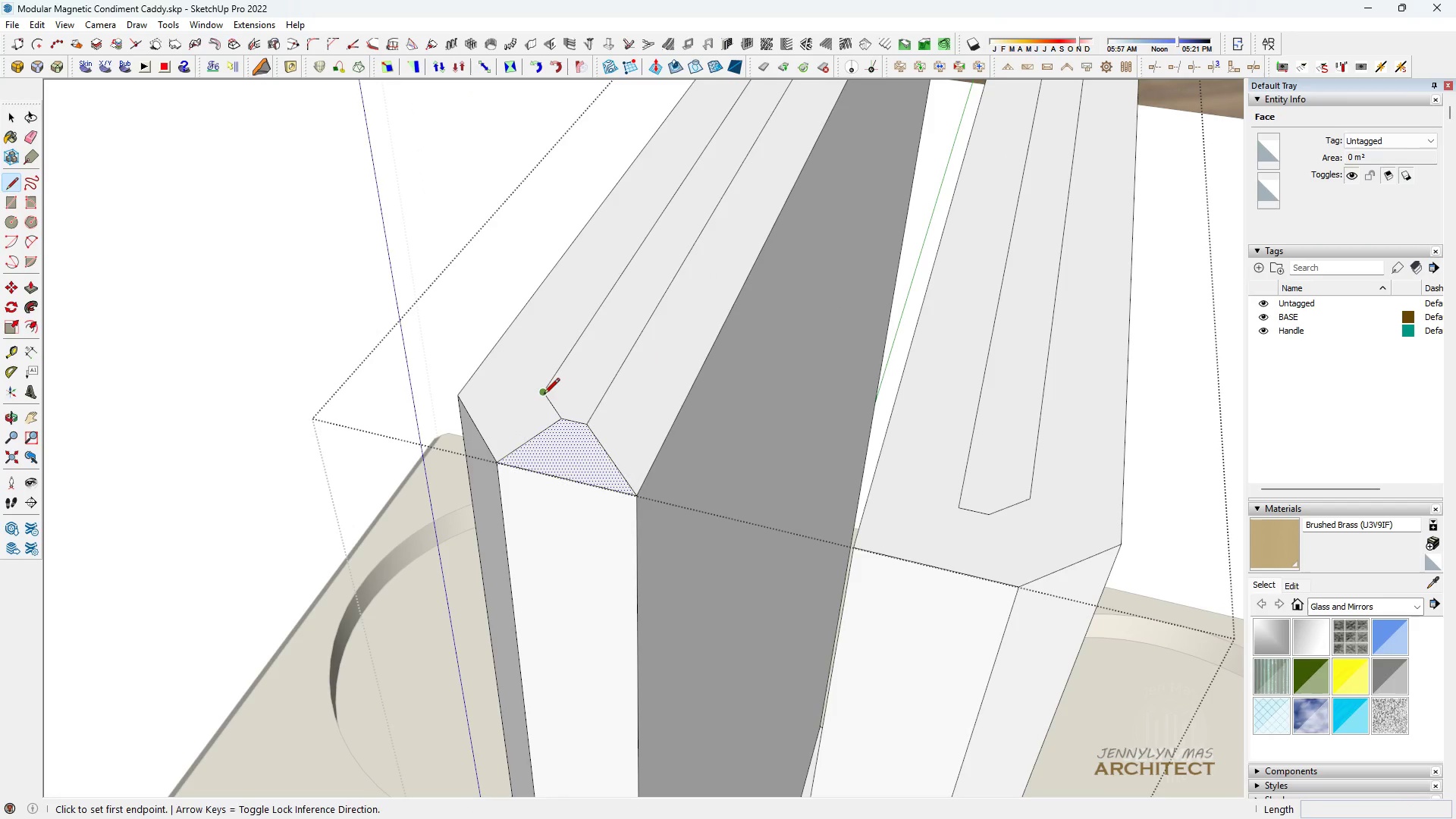 
left_click_drag(start_coordinate=[544, 395], to_coordinate=[539, 395])
 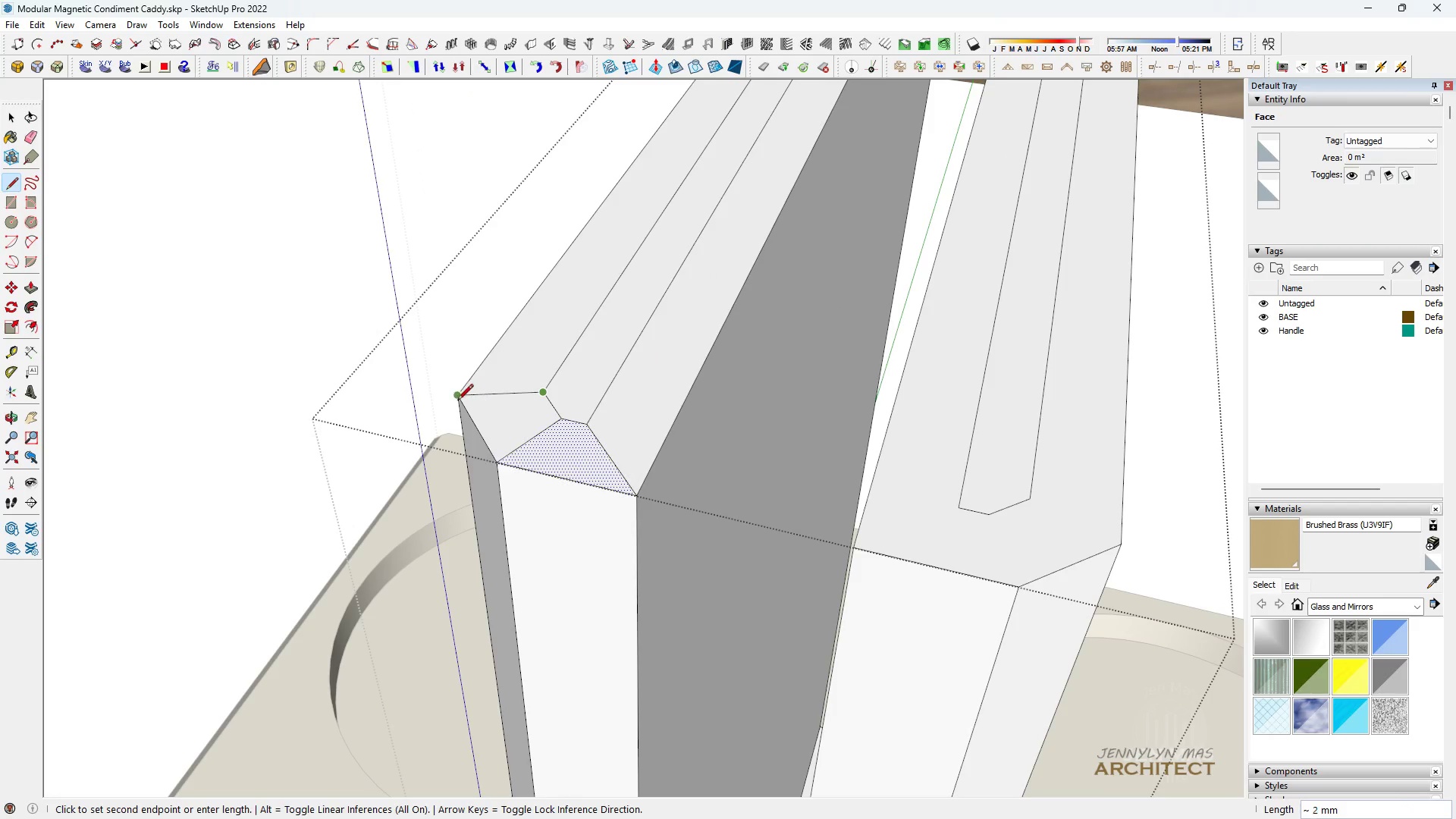 
left_click([457, 401])
 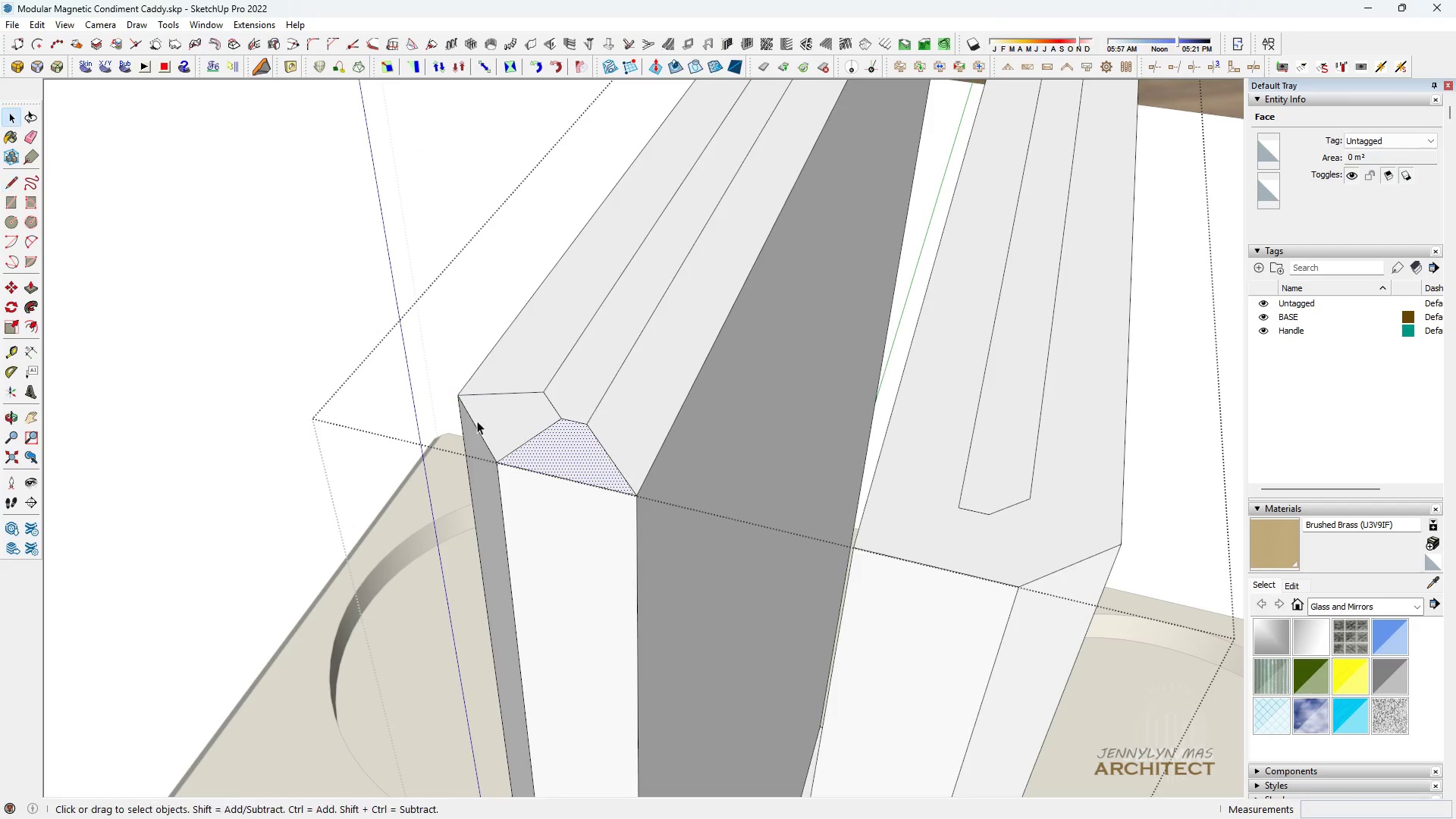 
key(Space)
 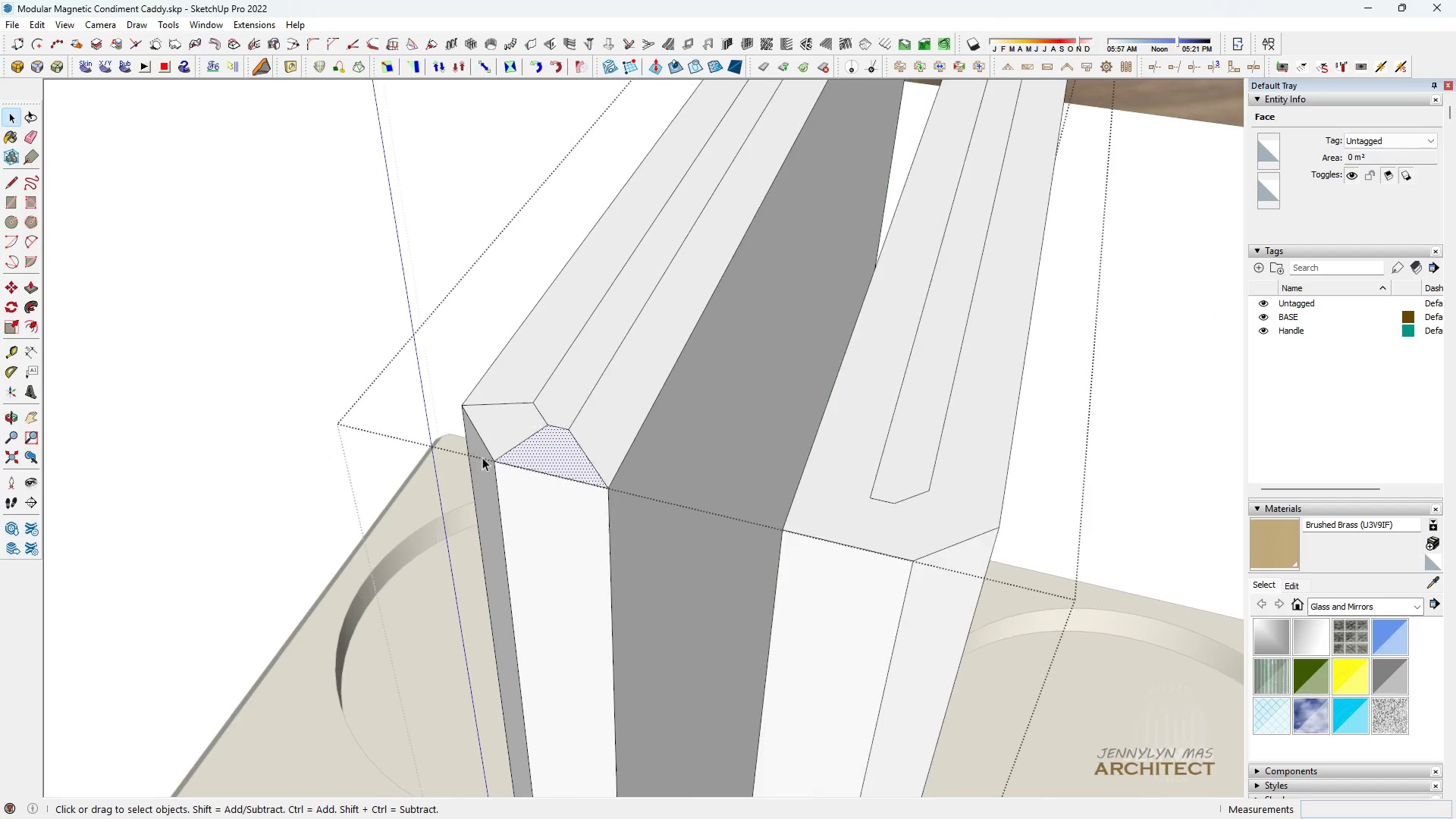 
key(H)
 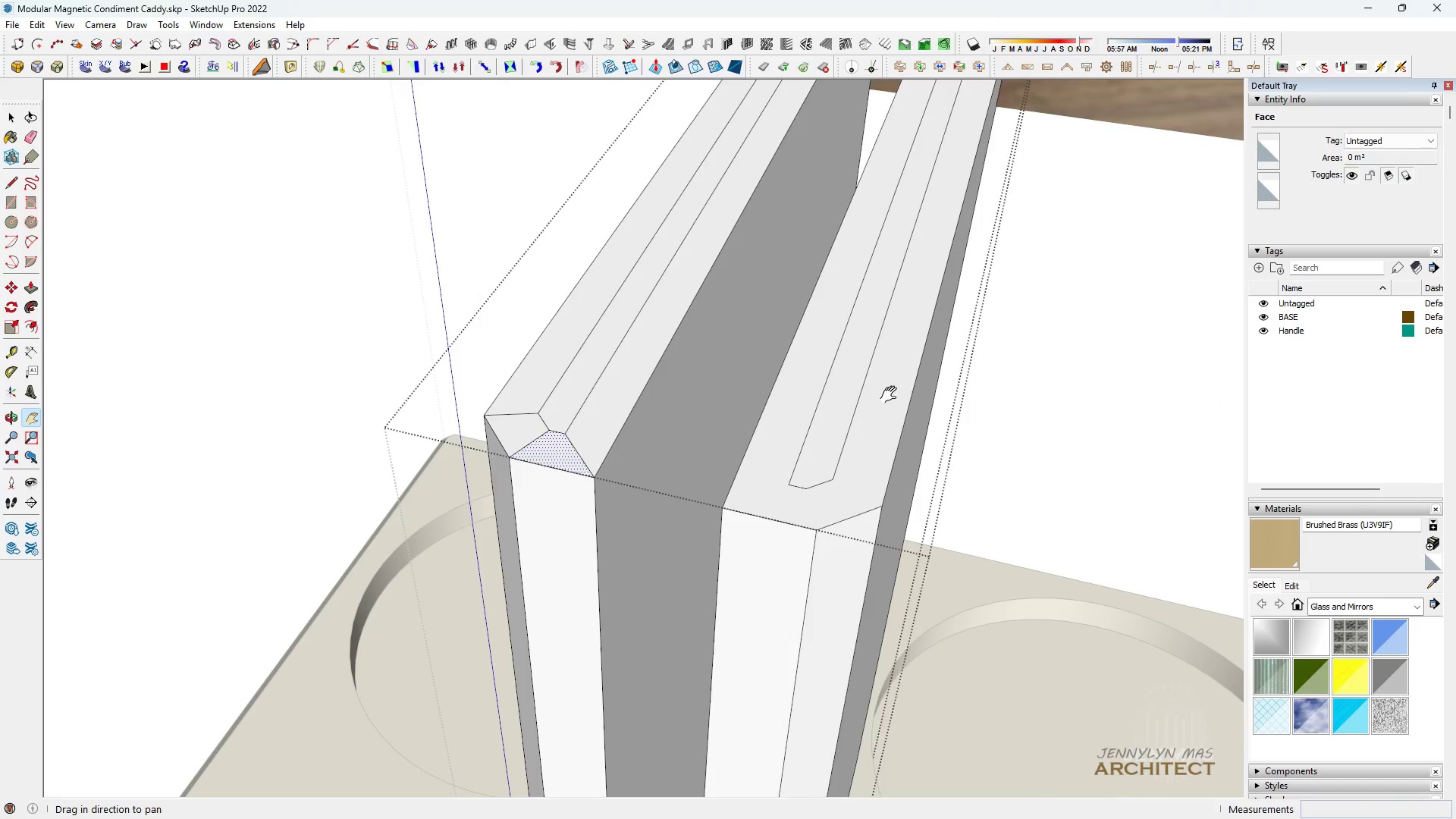 
left_click_drag(start_coordinate=[873, 401], to_coordinate=[774, 427])
 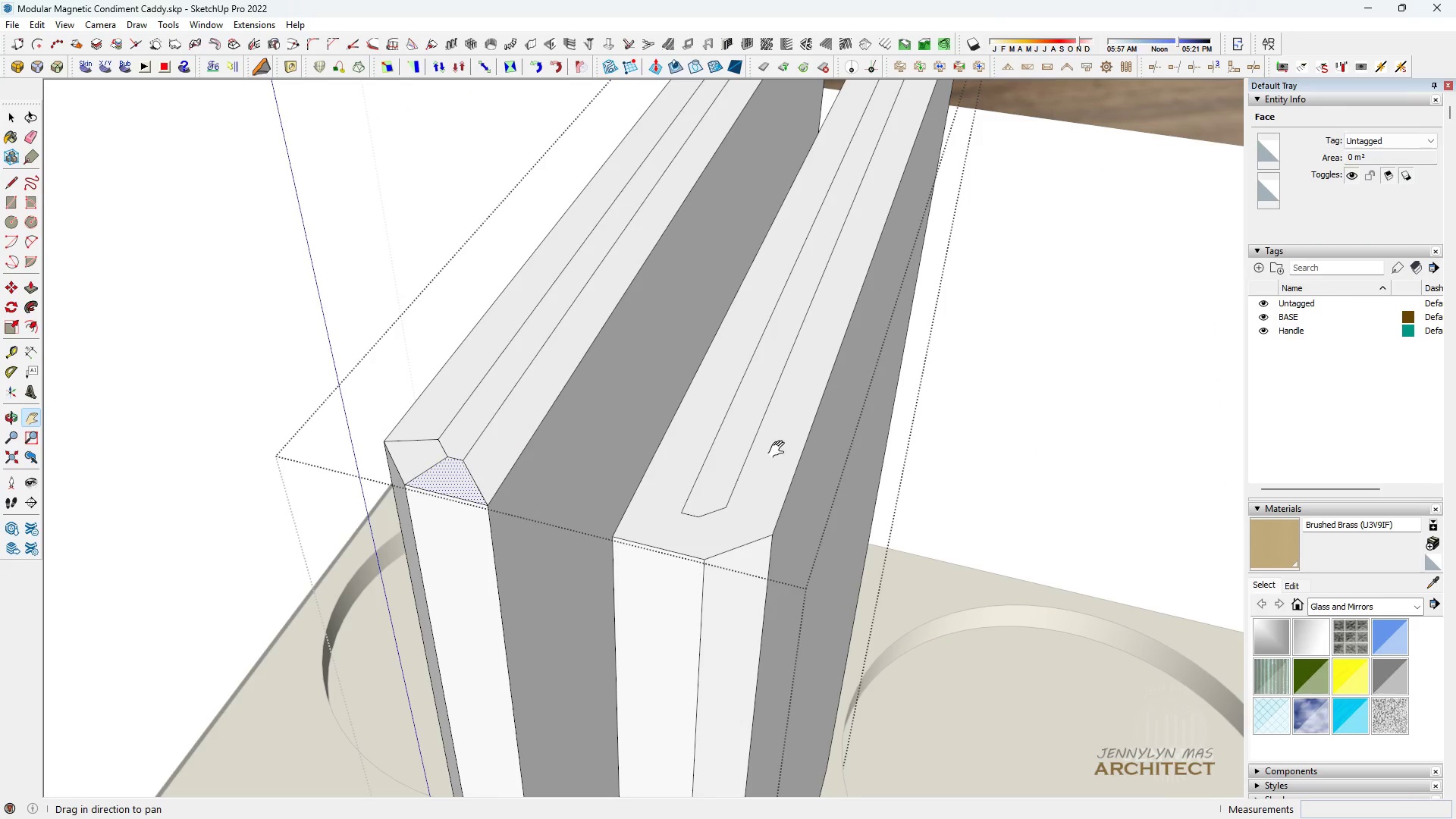 
key(Space)
 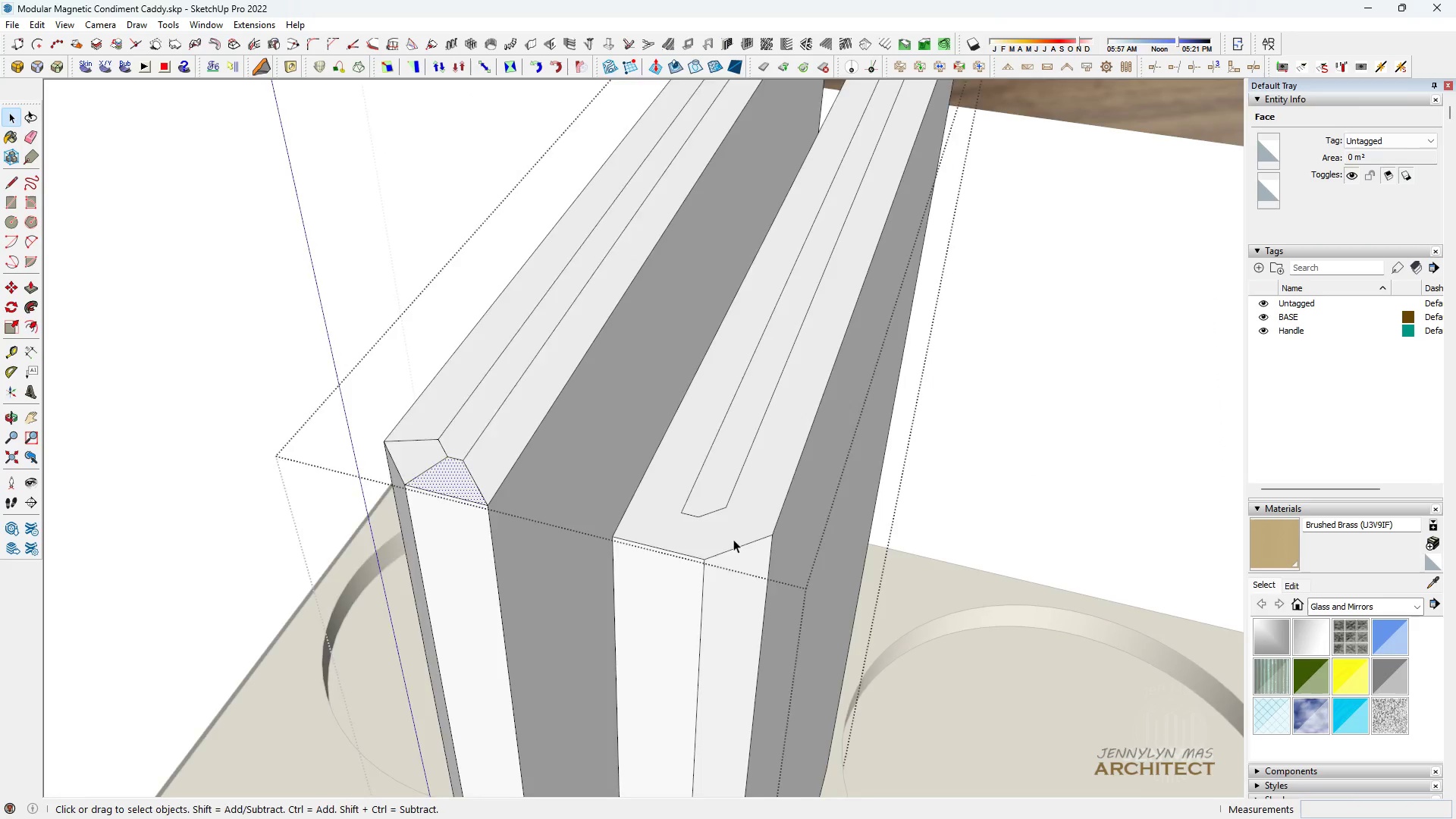 
scroll: coordinate [562, 448], scroll_direction: down, amount: 5.0
 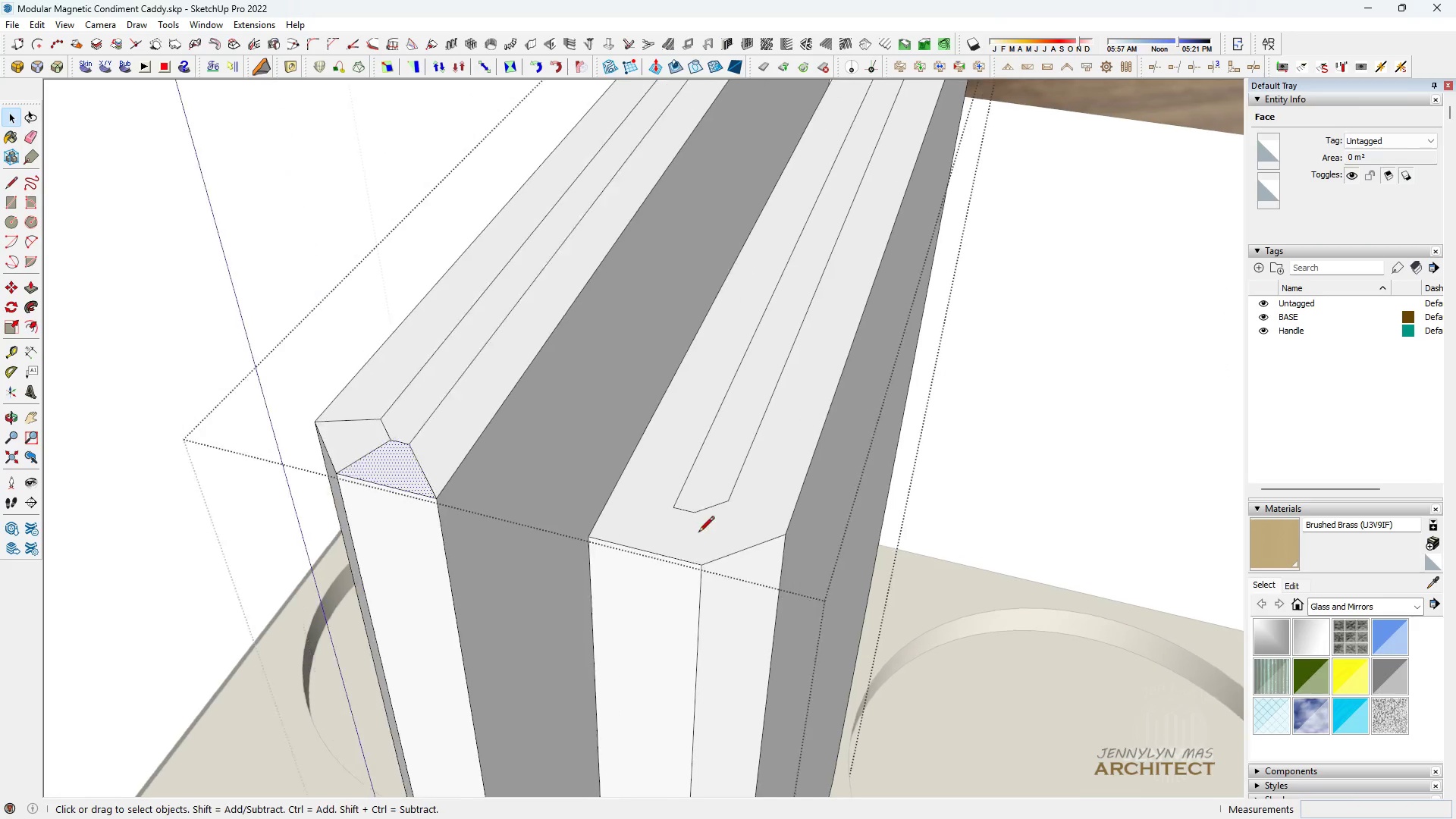 
key(L)
 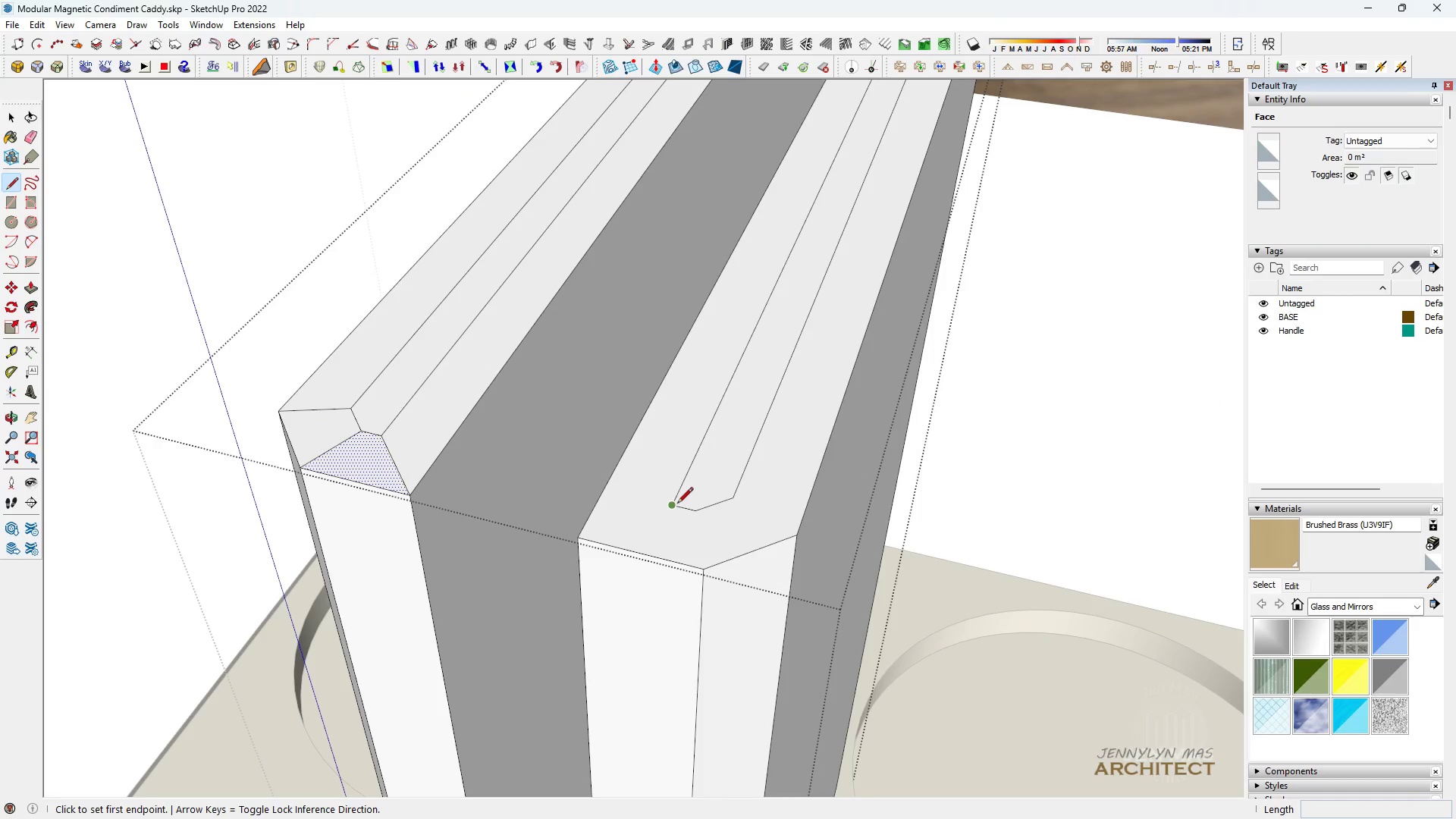 
scroll: coordinate [684, 529], scroll_direction: up, amount: 3.0
 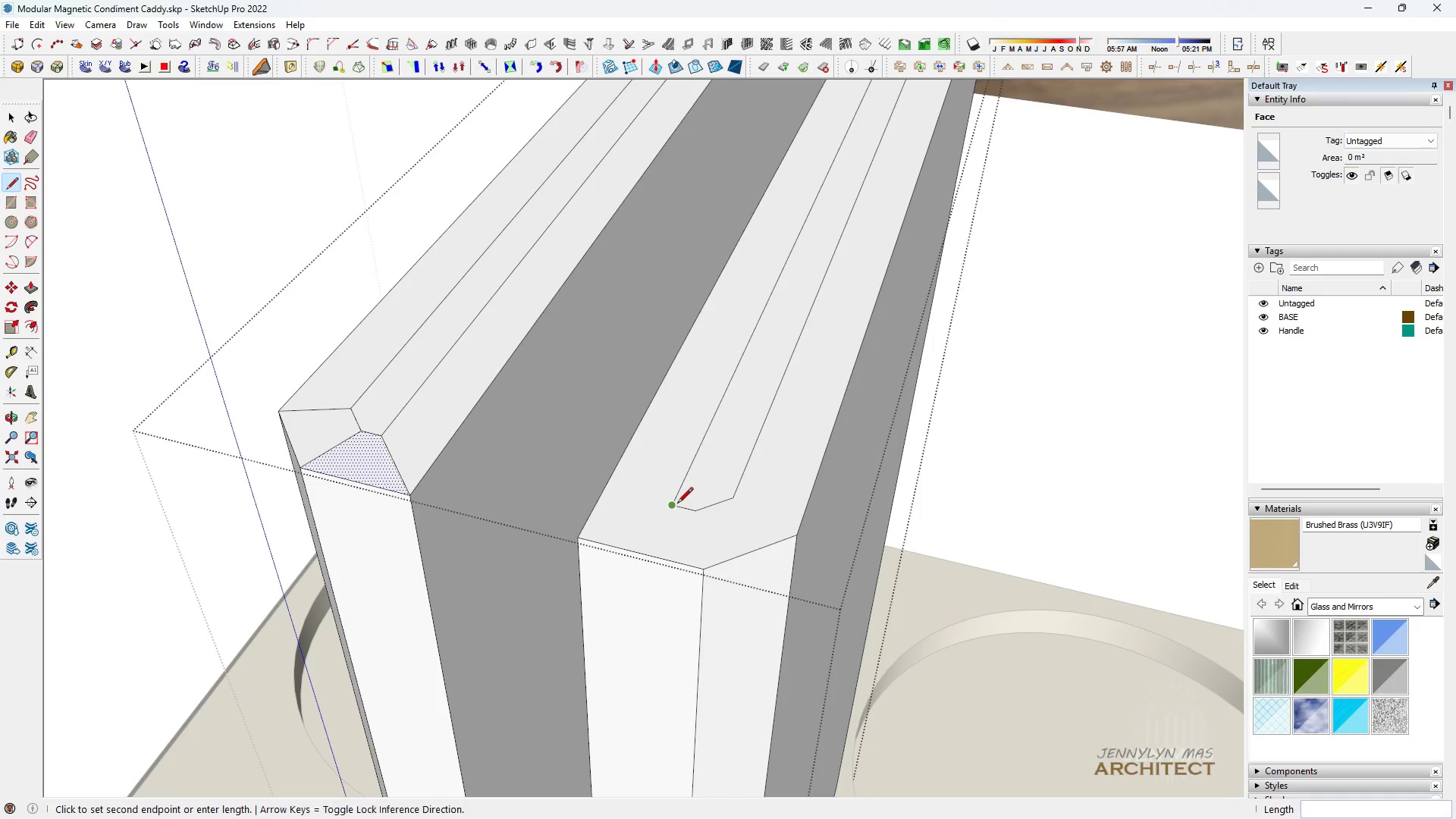 
left_click_drag(start_coordinate=[677, 504], to_coordinate=[662, 507])
 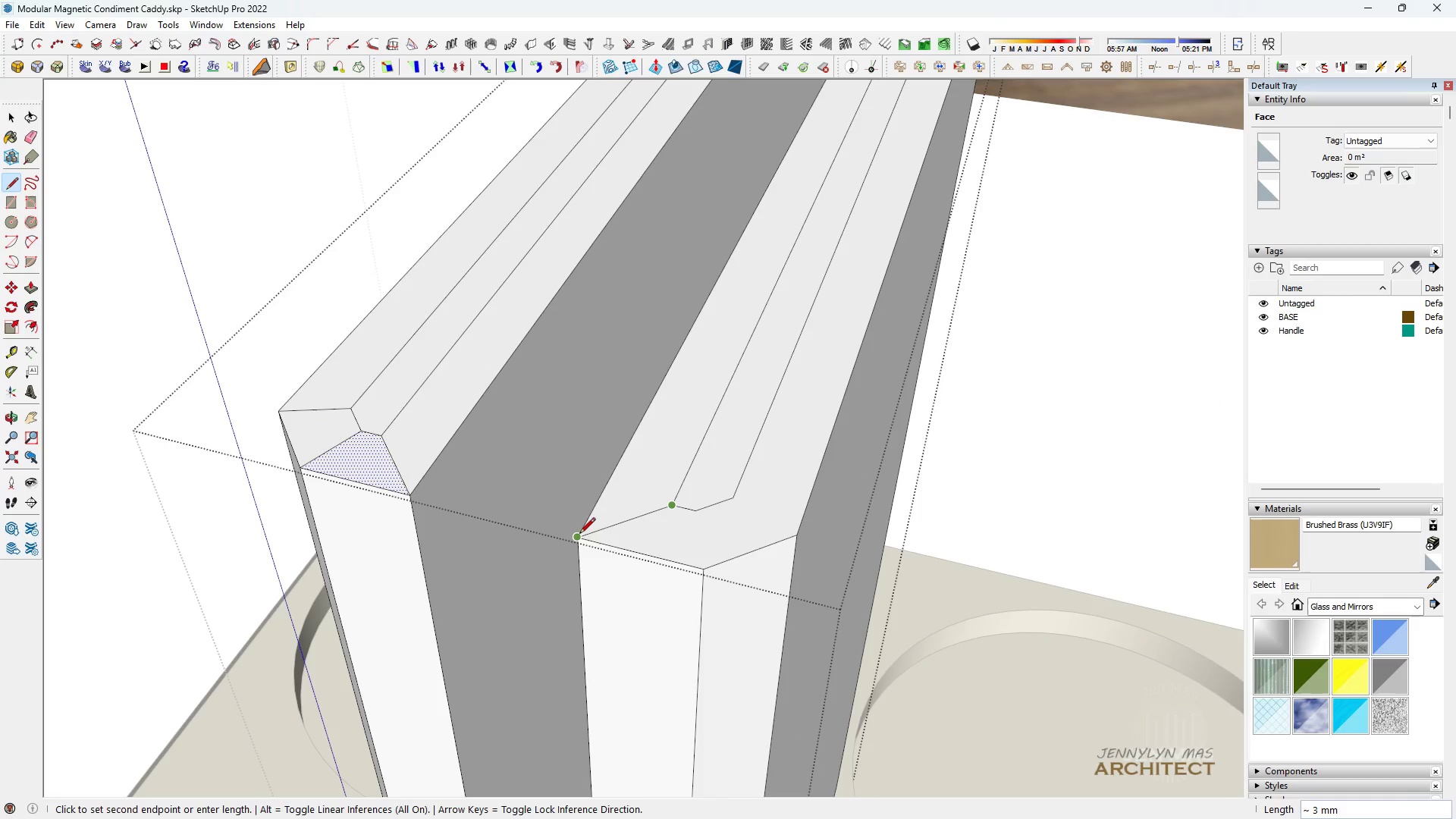 
left_click([579, 535])
 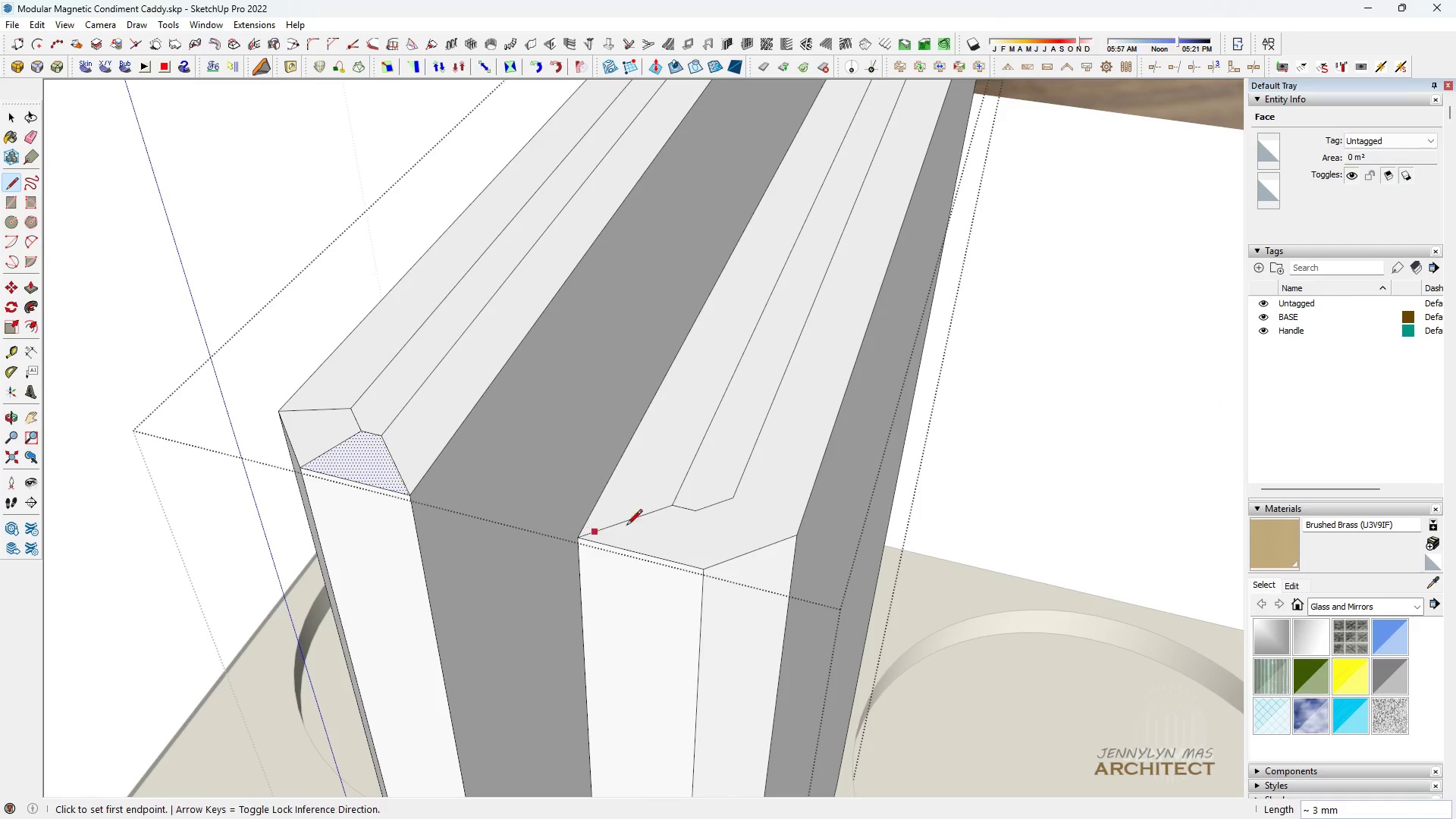 
key(Space)
 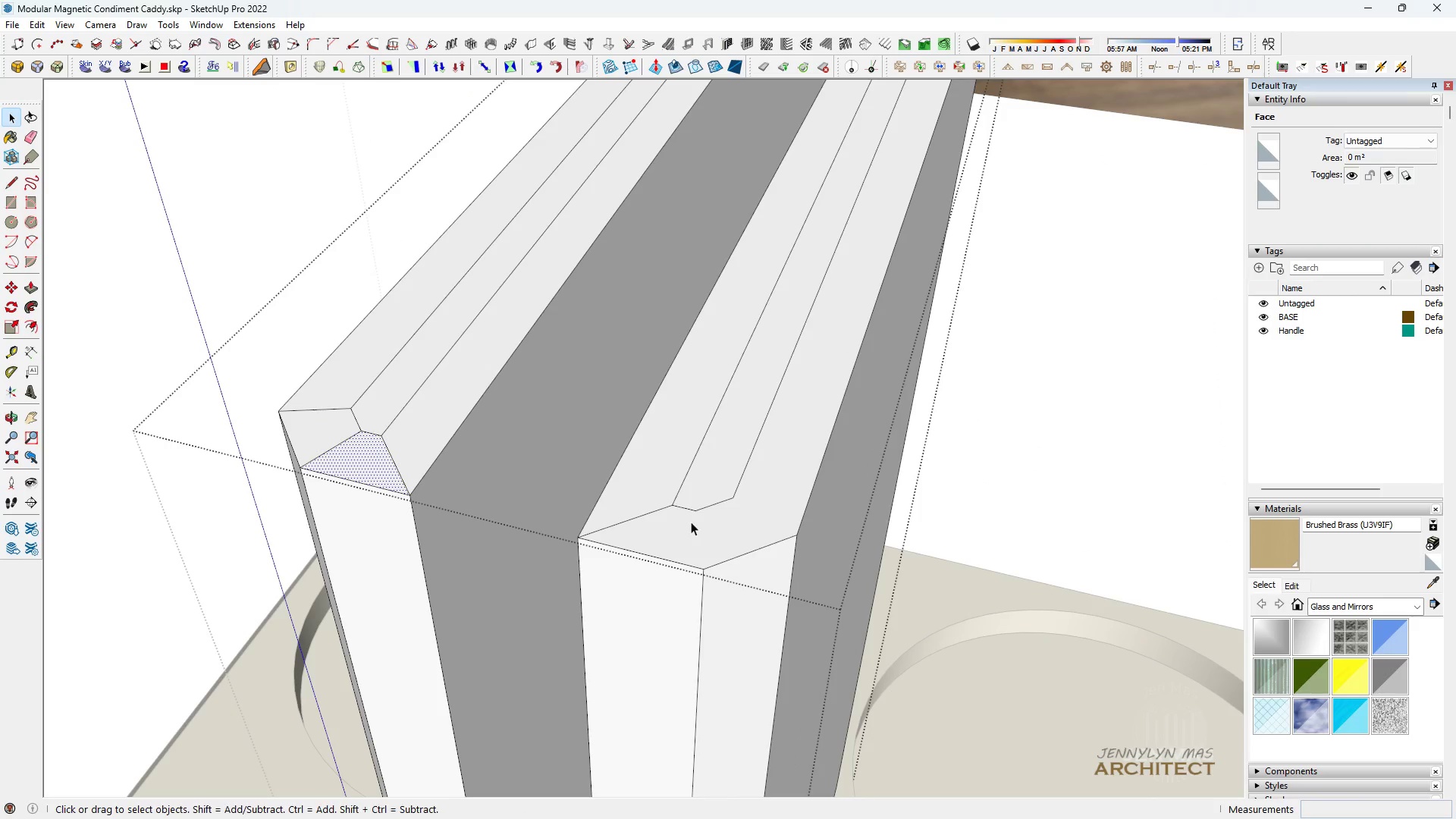 
key(L)
 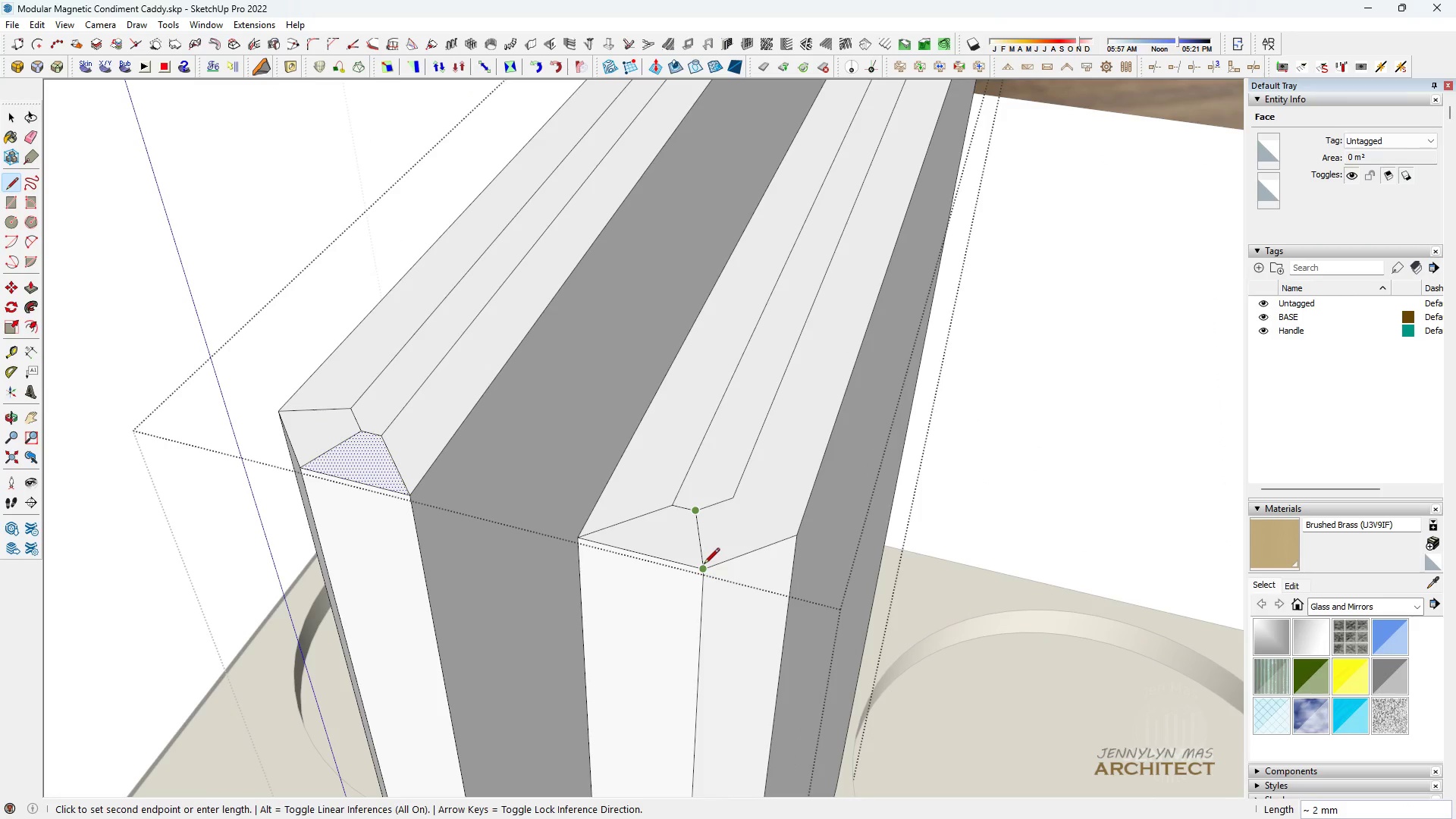 
key(Space)
 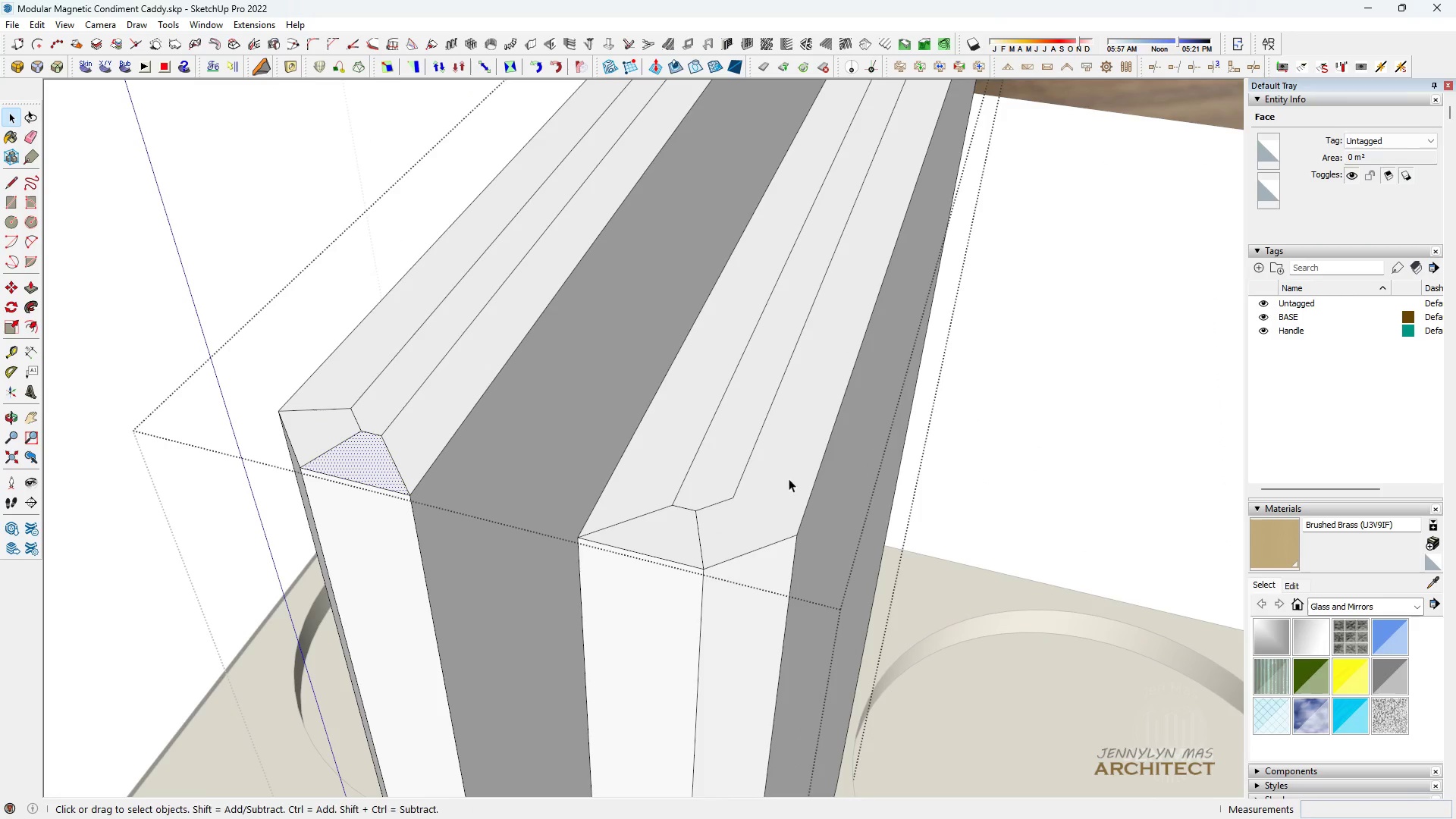 
key(L)
 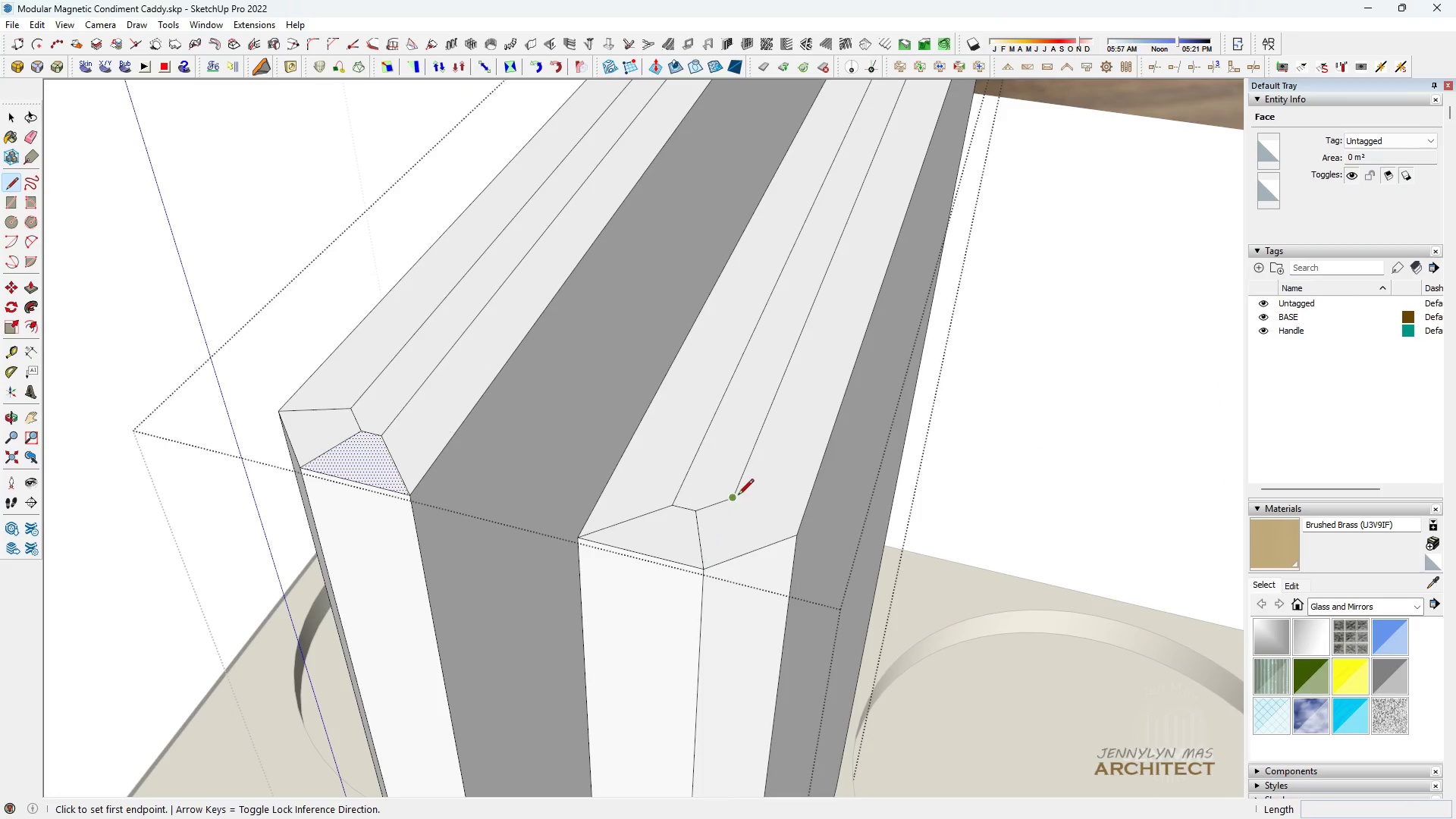 
left_click([738, 496])
 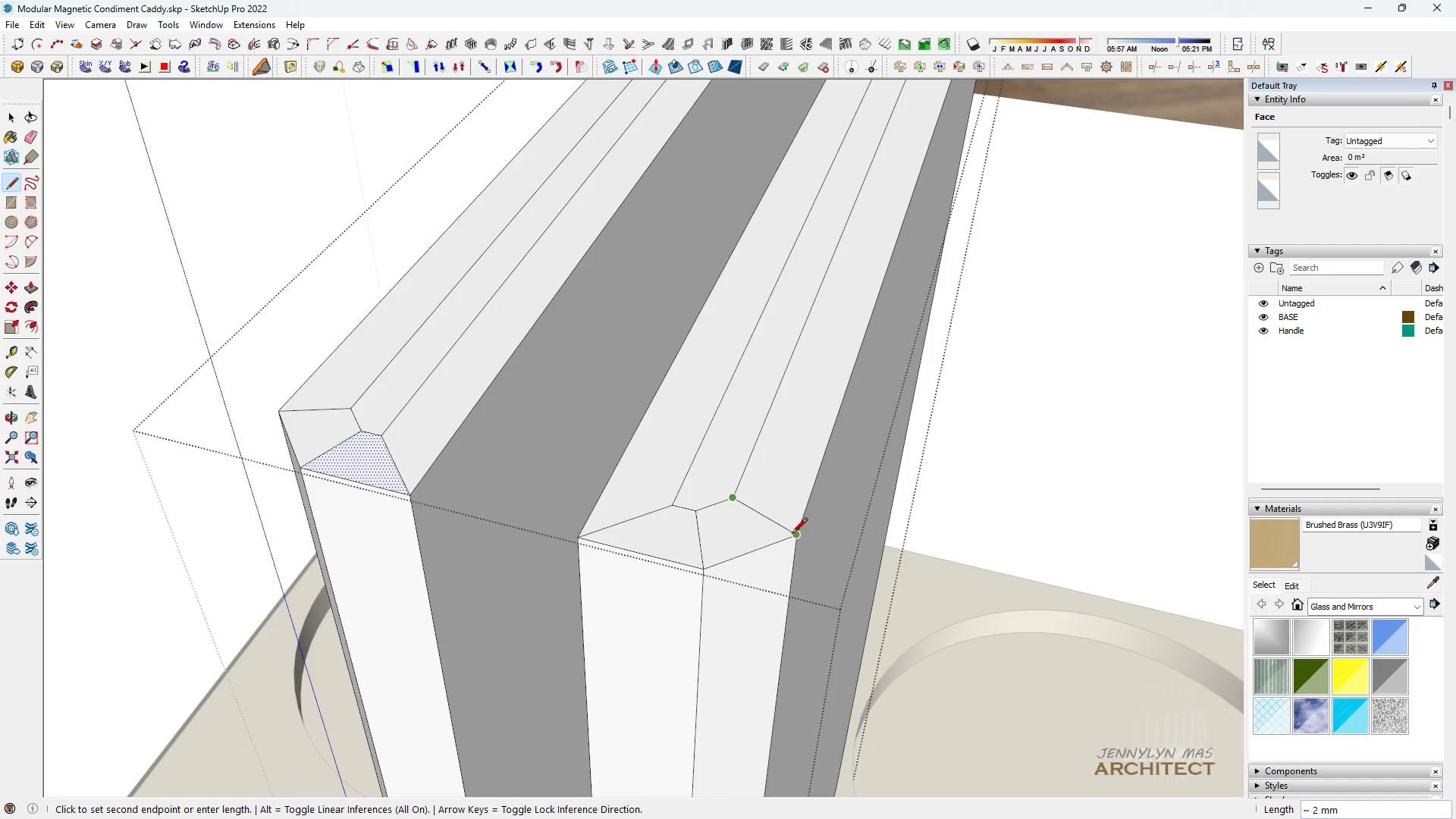 
middle_click([755, 581])
 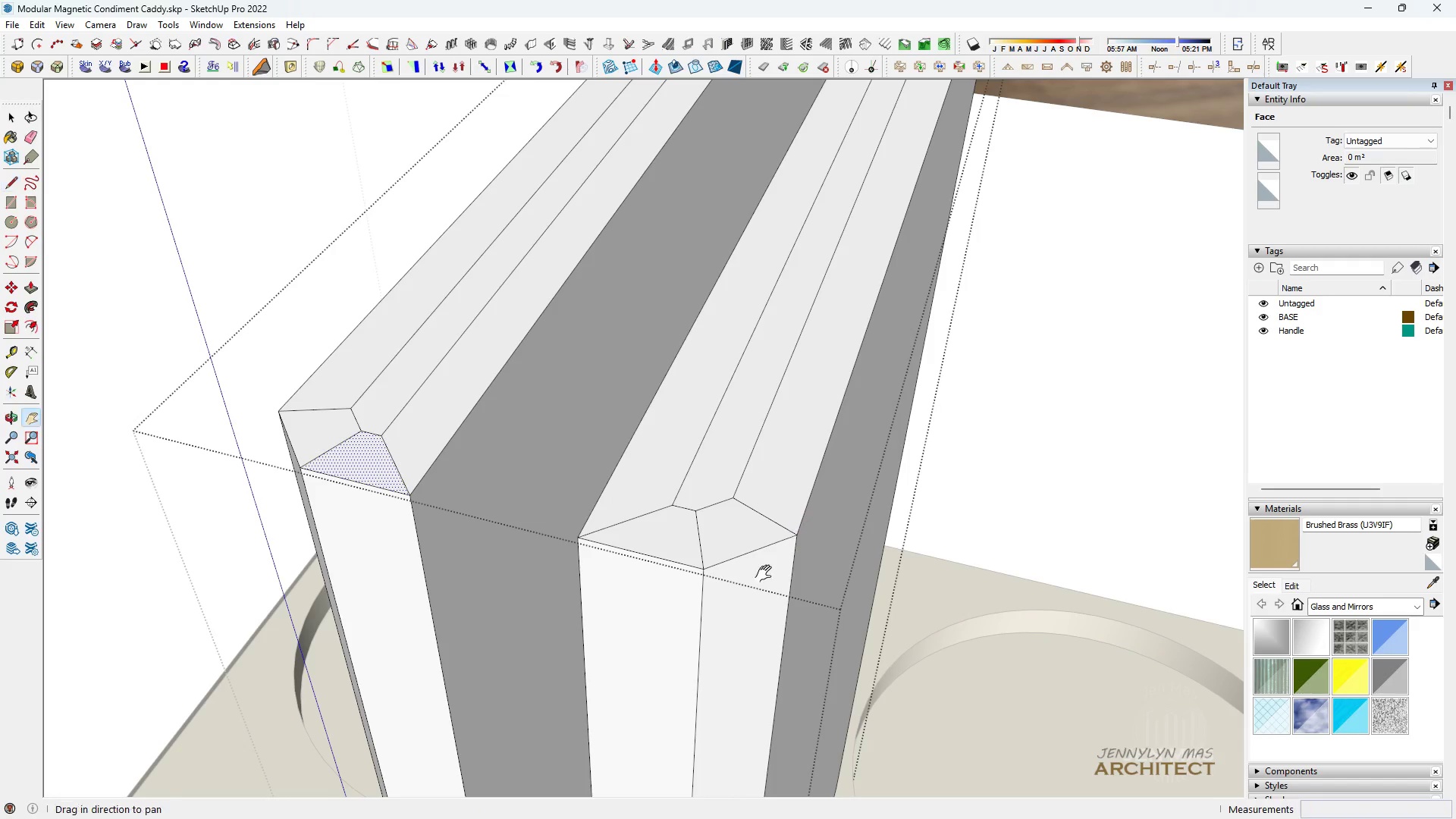 
type(hhh)
 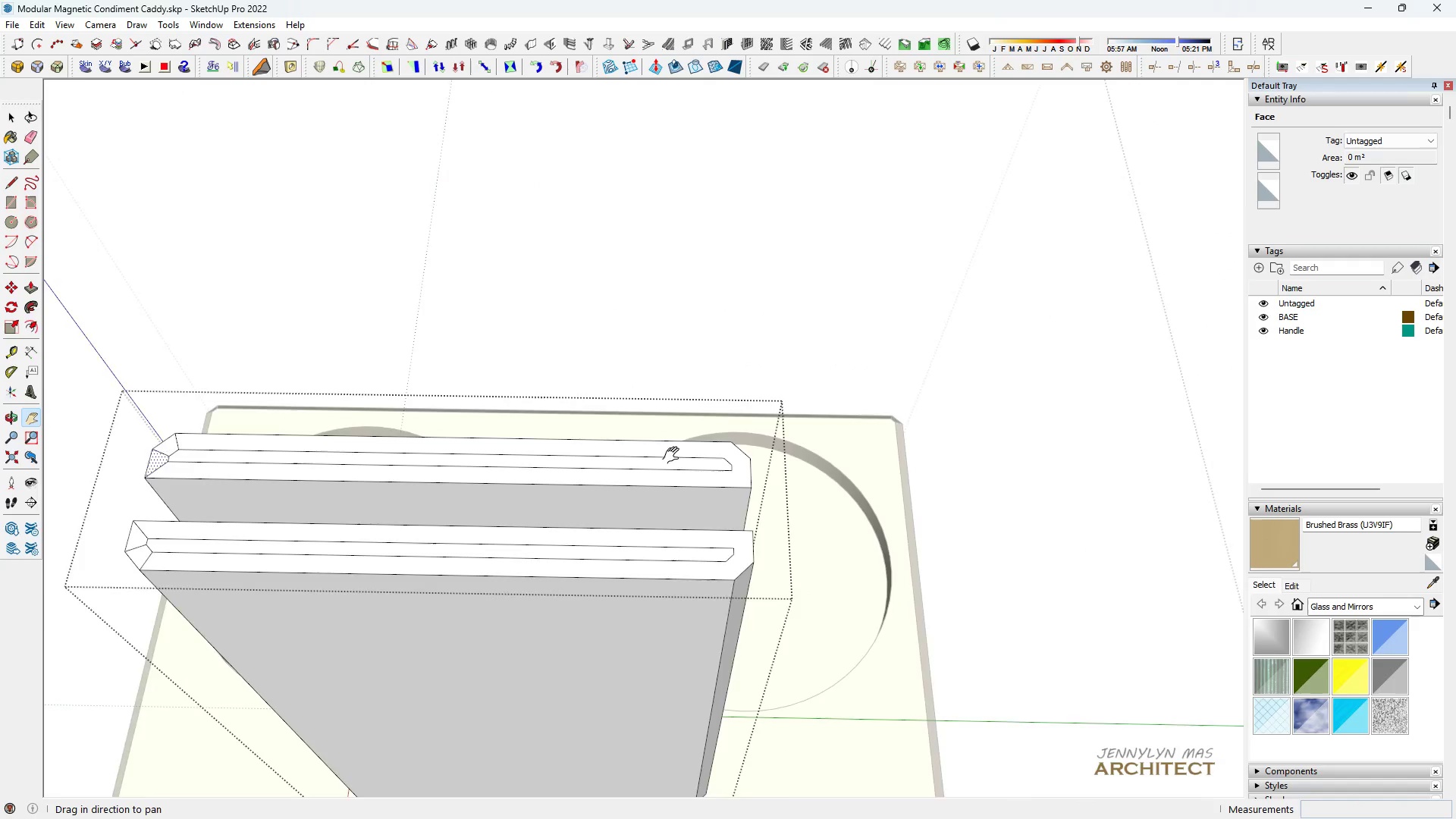 
left_click_drag(start_coordinate=[891, 425], to_coordinate=[652, 457])
 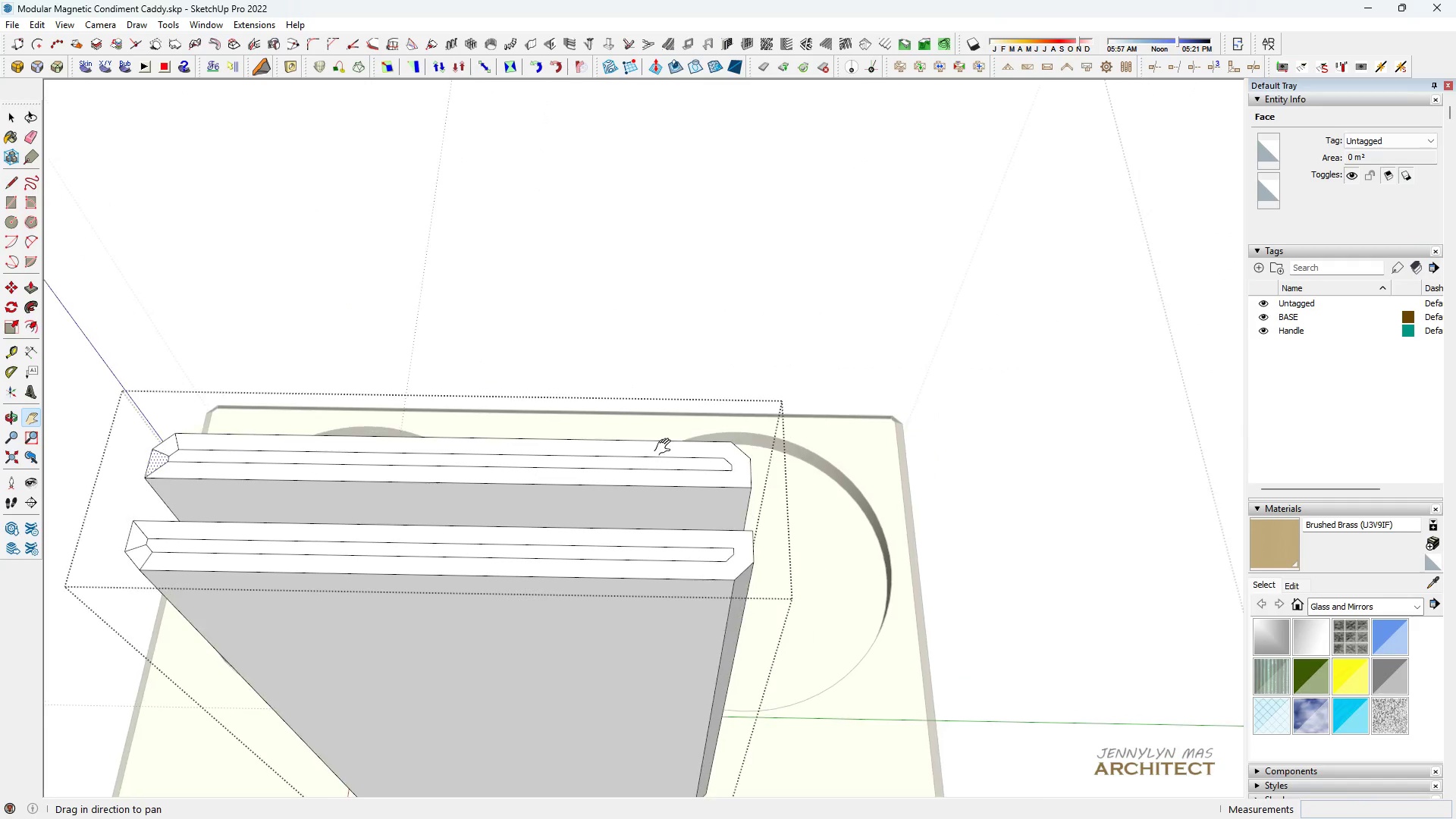 
scroll: coordinate [333, 507], scroll_direction: down, amount: 9.0
 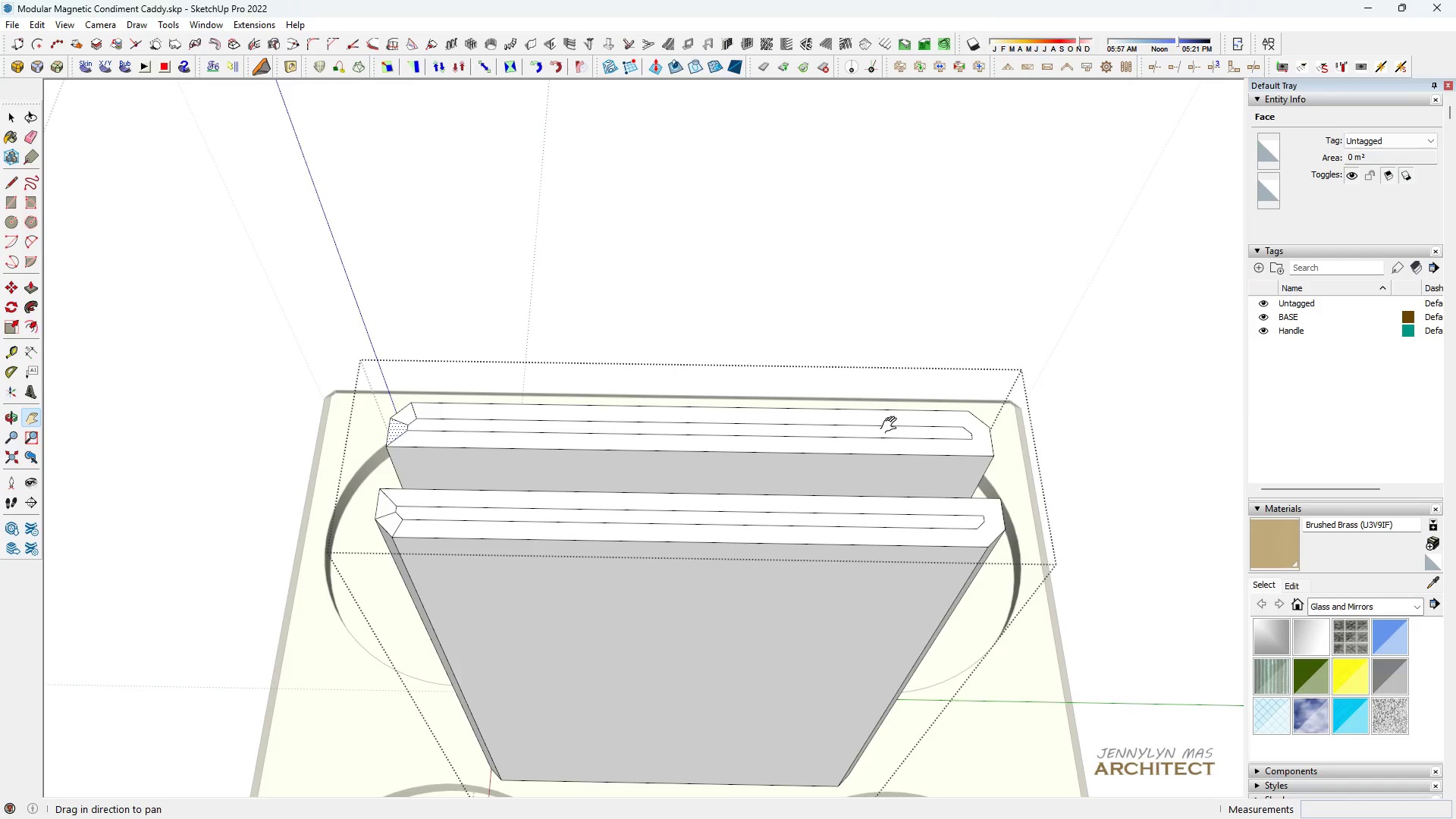 
type(hl)
 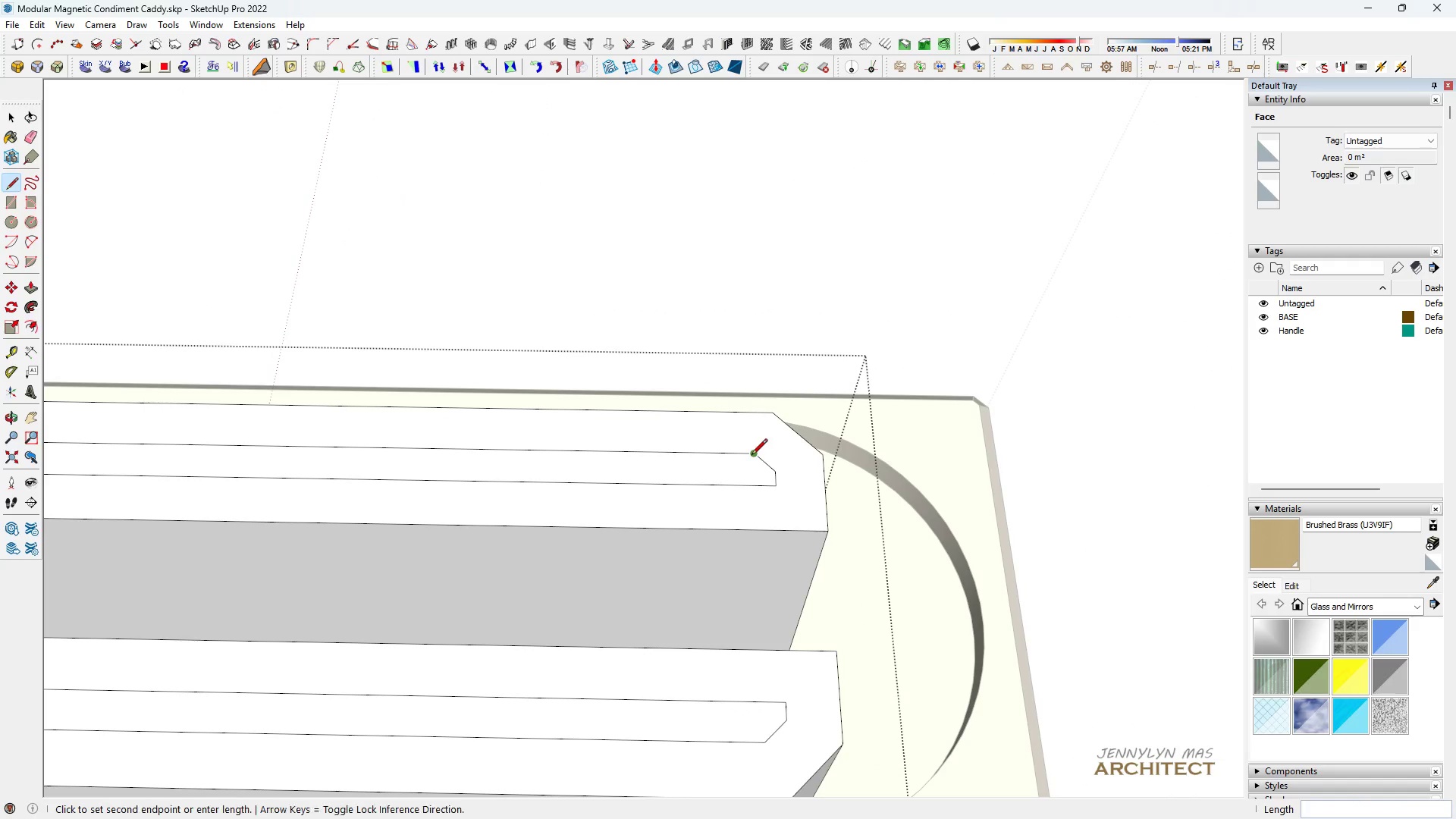 
left_click([752, 456])
 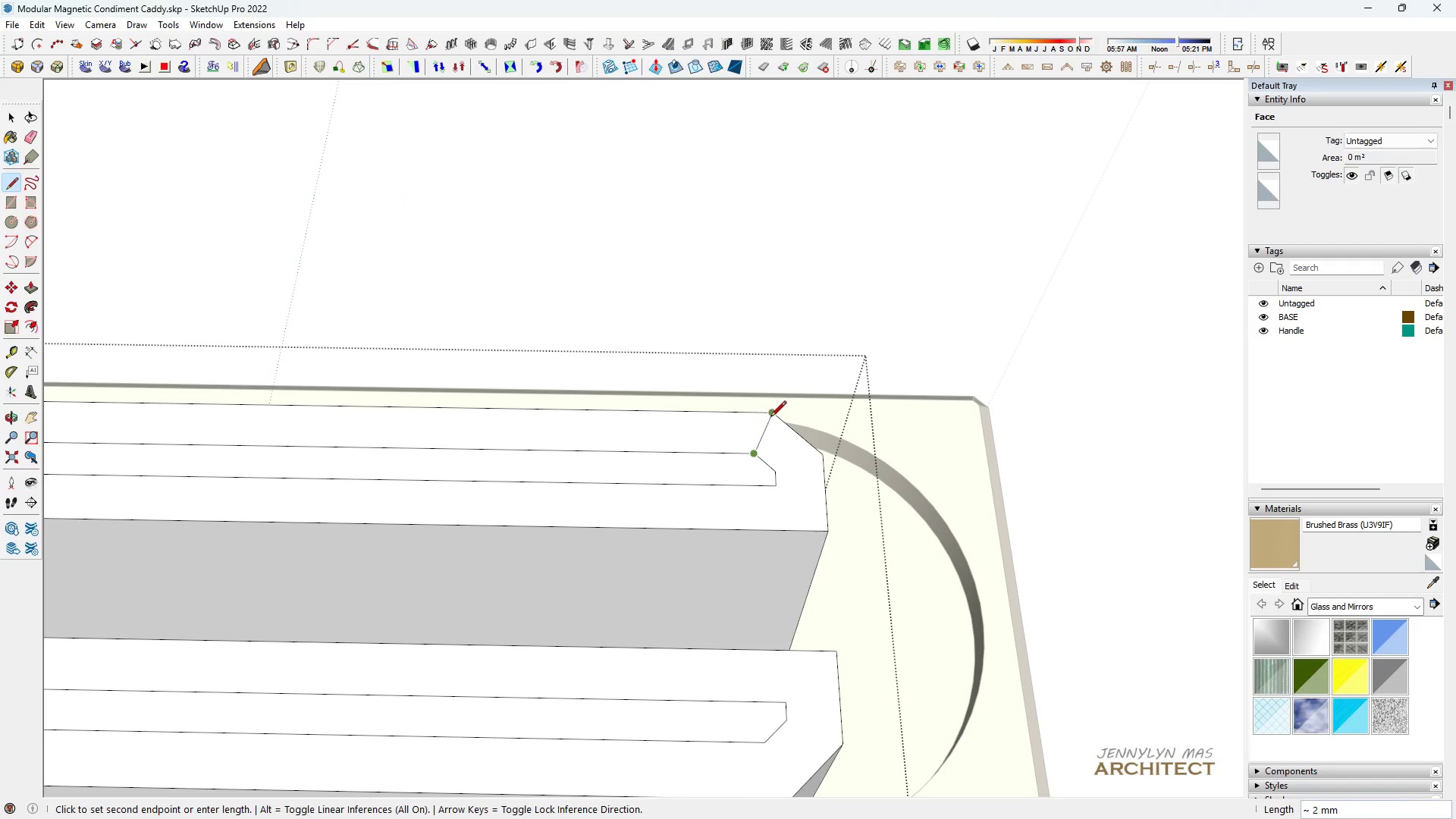 
scroll: coordinate [736, 457], scroll_direction: up, amount: 9.0
 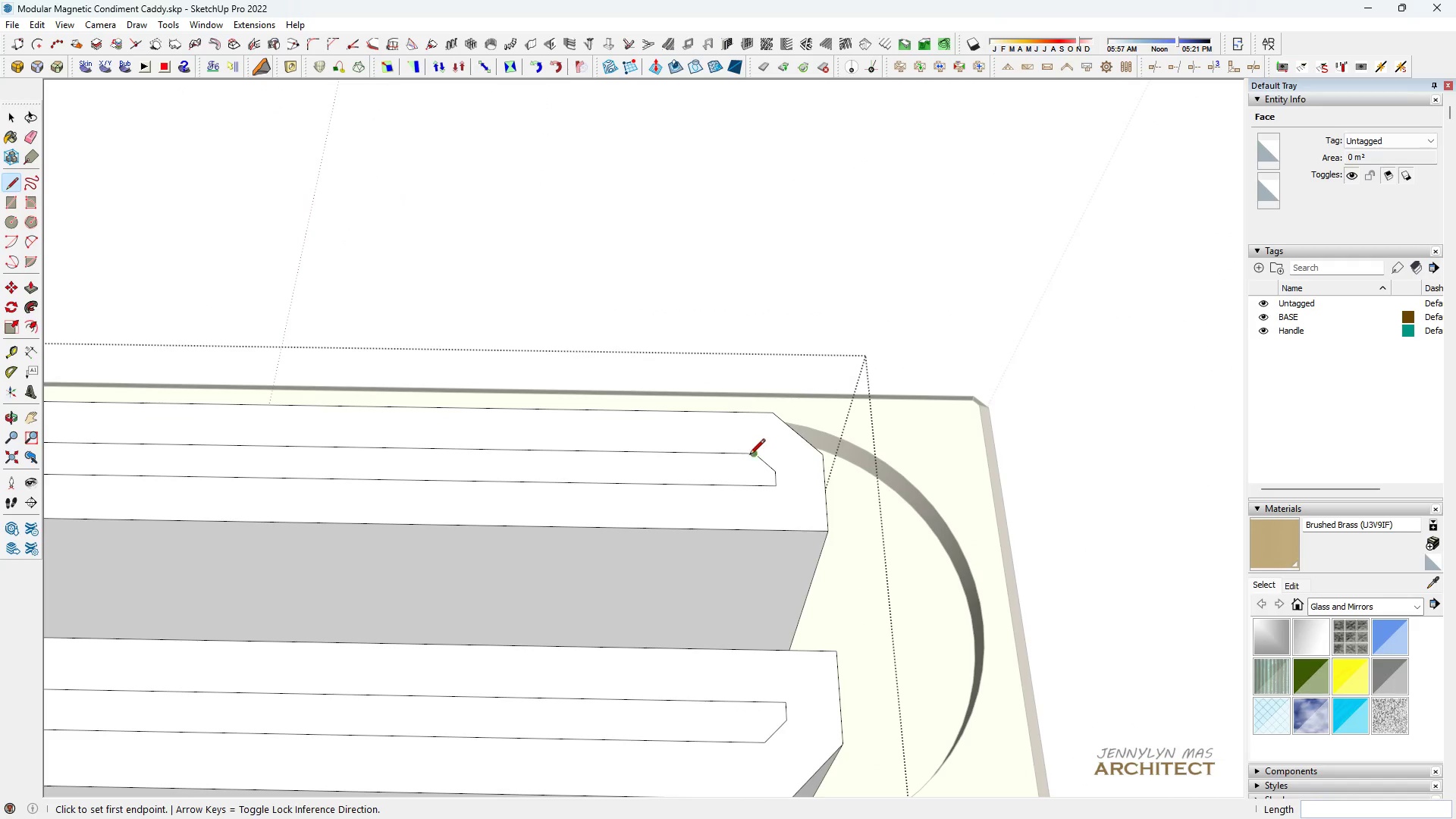 
left_click([771, 418])
 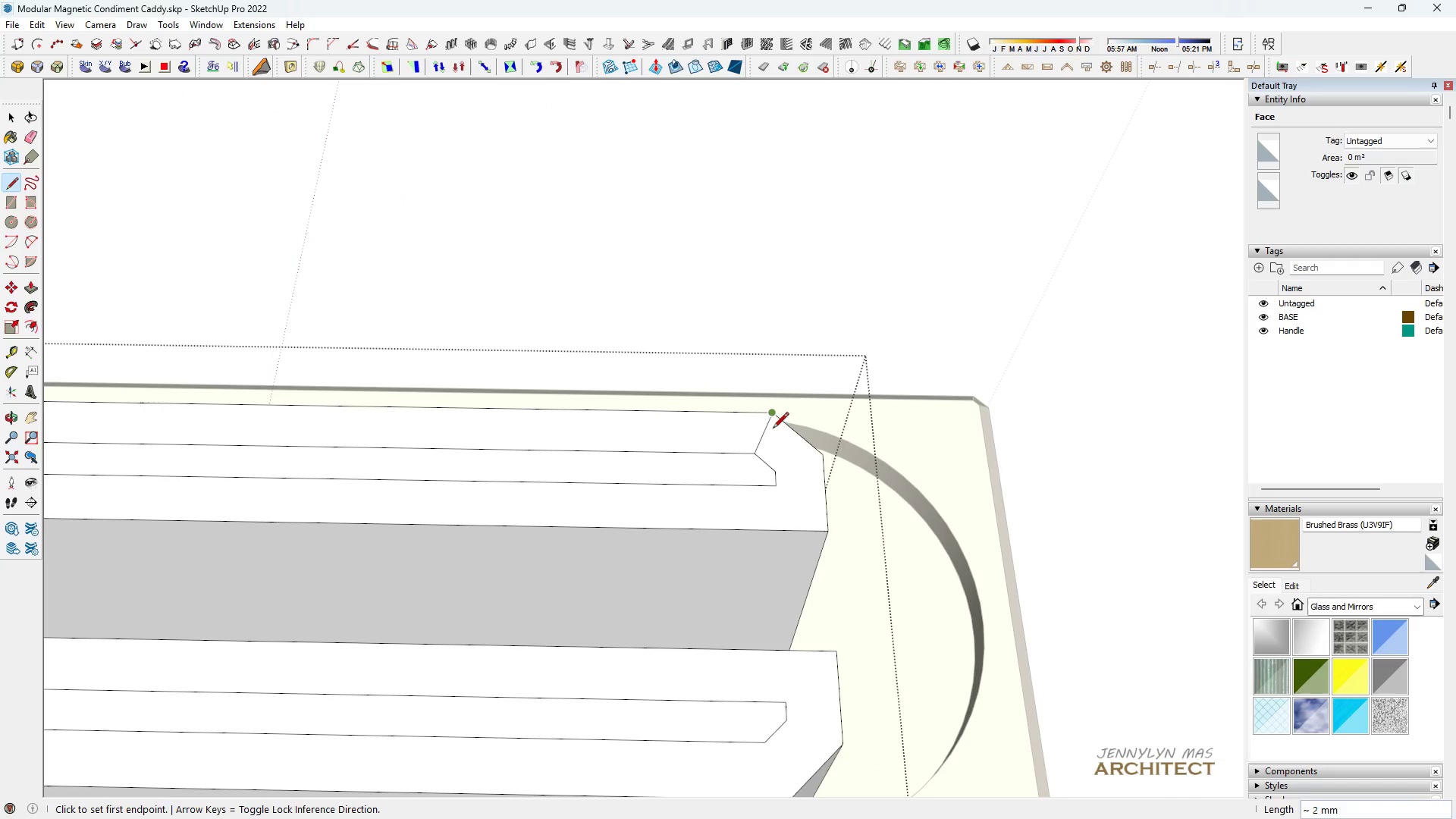 
key(L)
 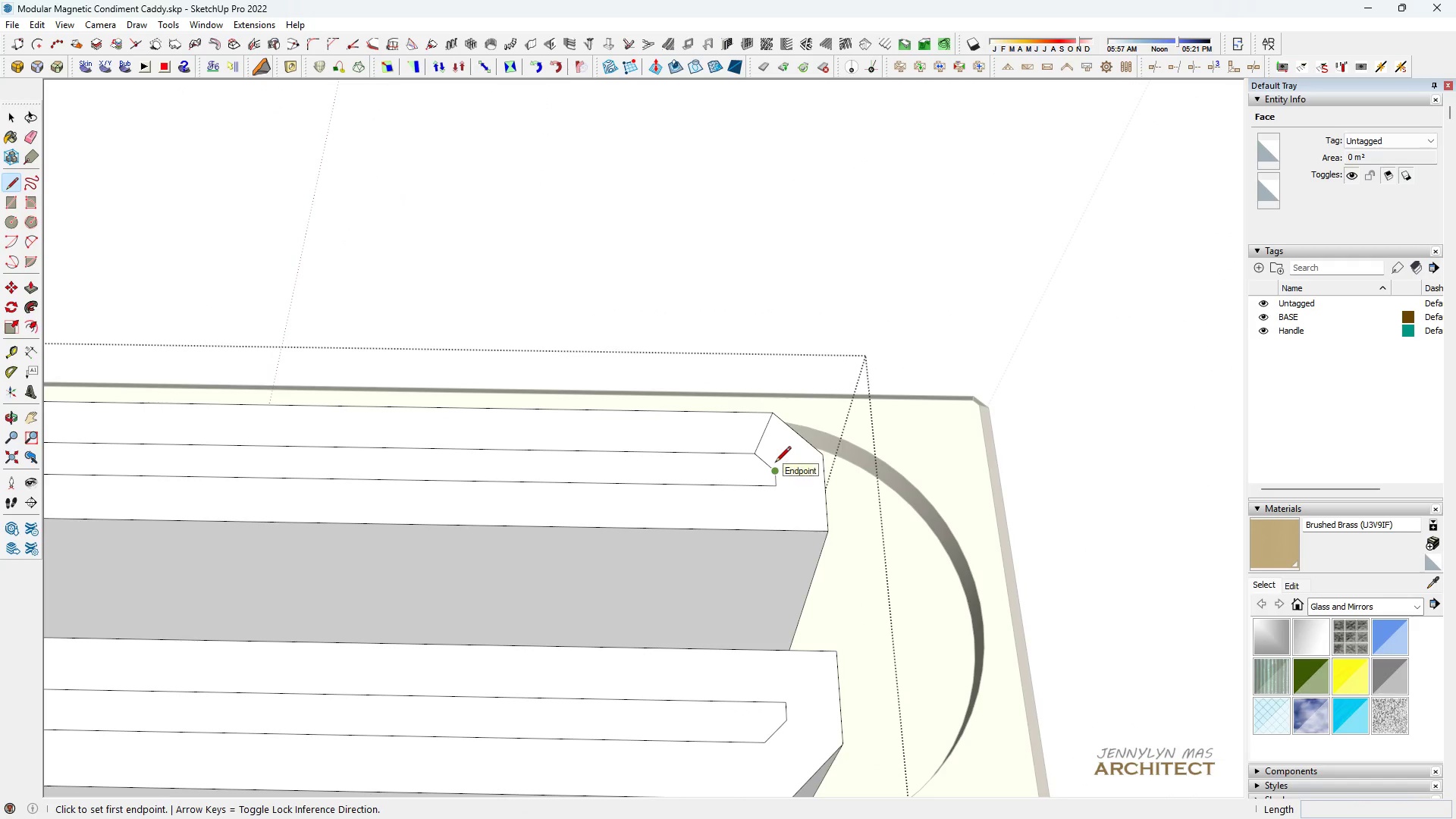 
left_click([775, 463])
 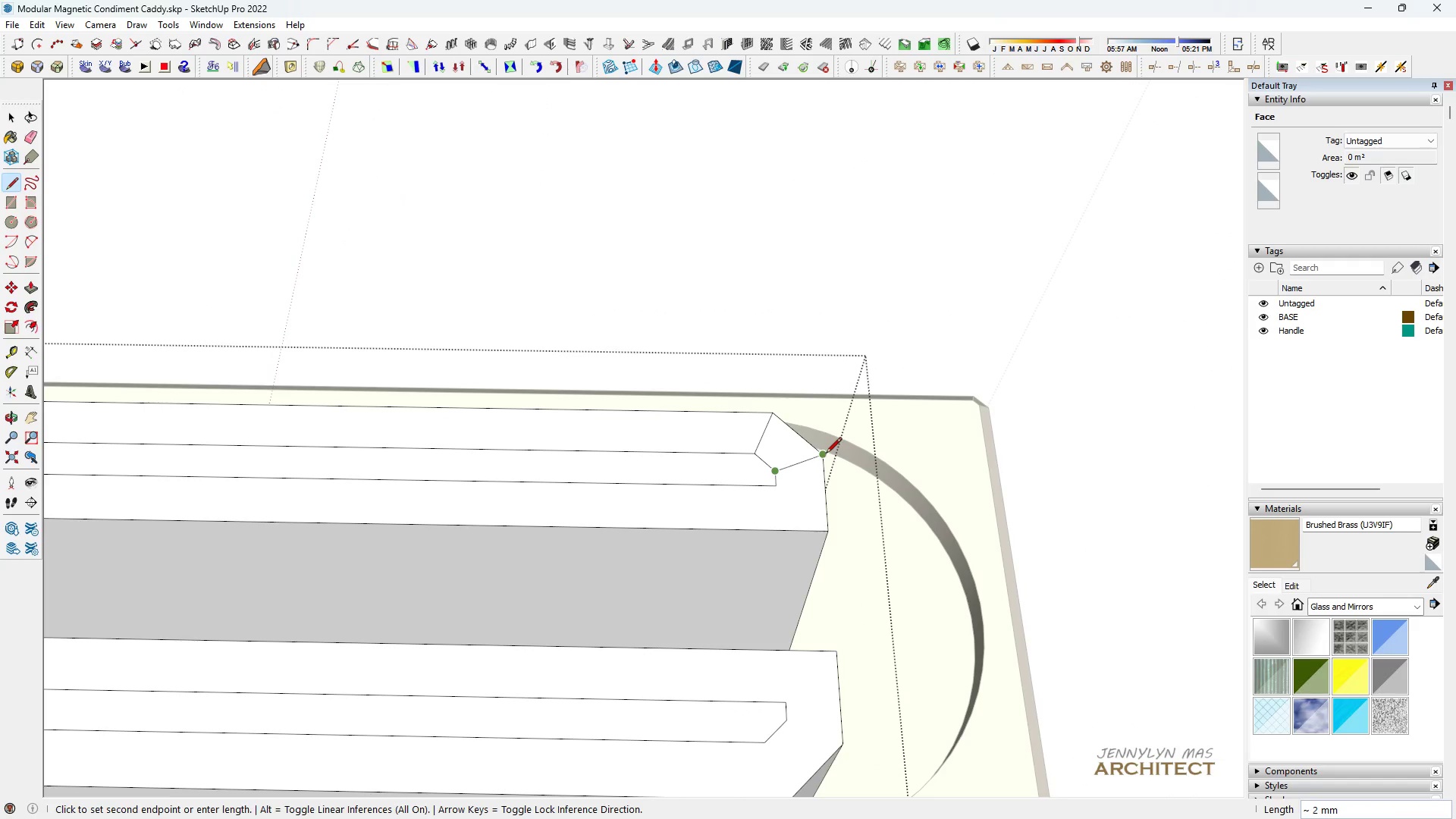 
left_click_drag(start_coordinate=[826, 454], to_coordinate=[822, 457])
 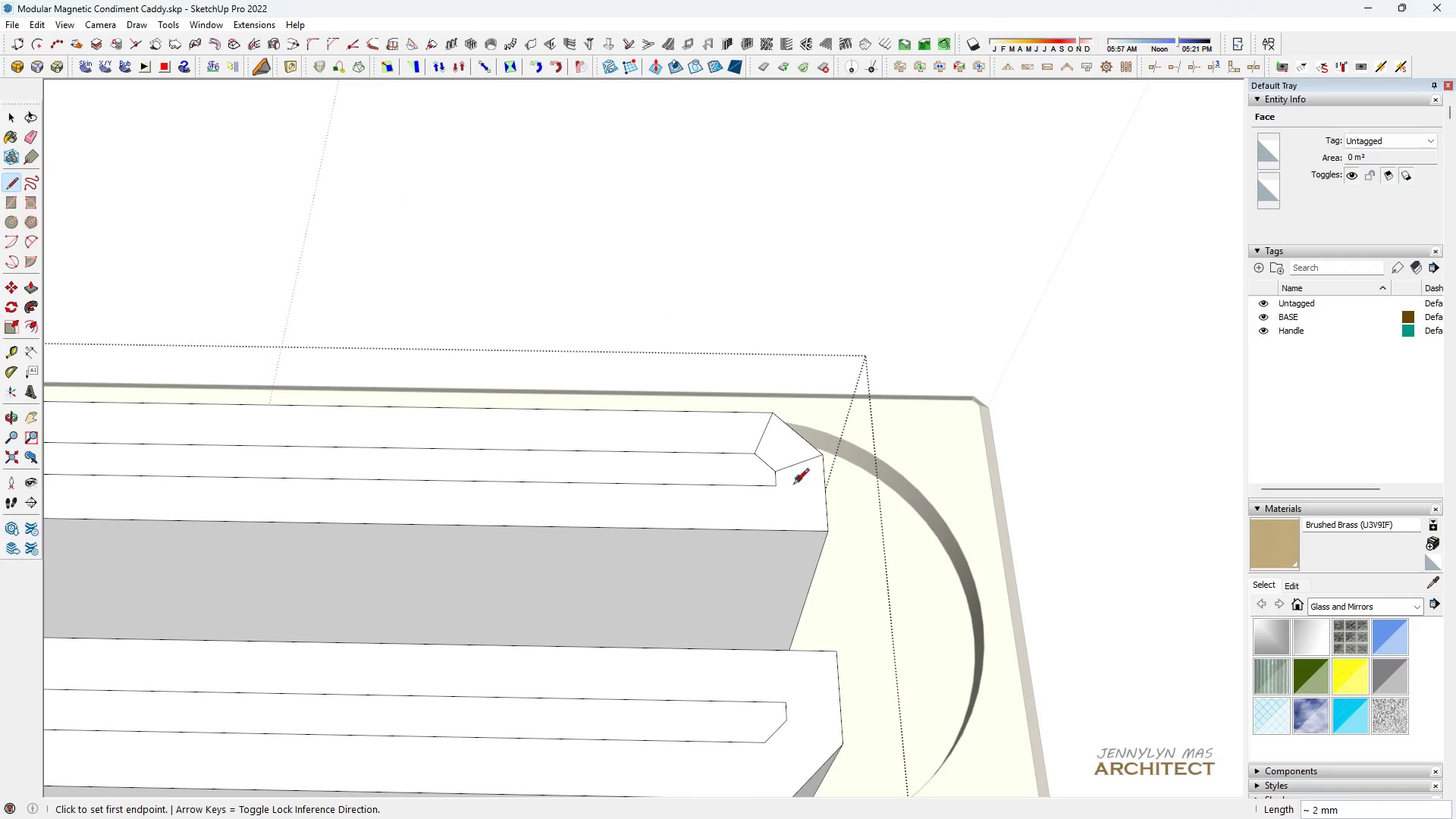 
key(L)
 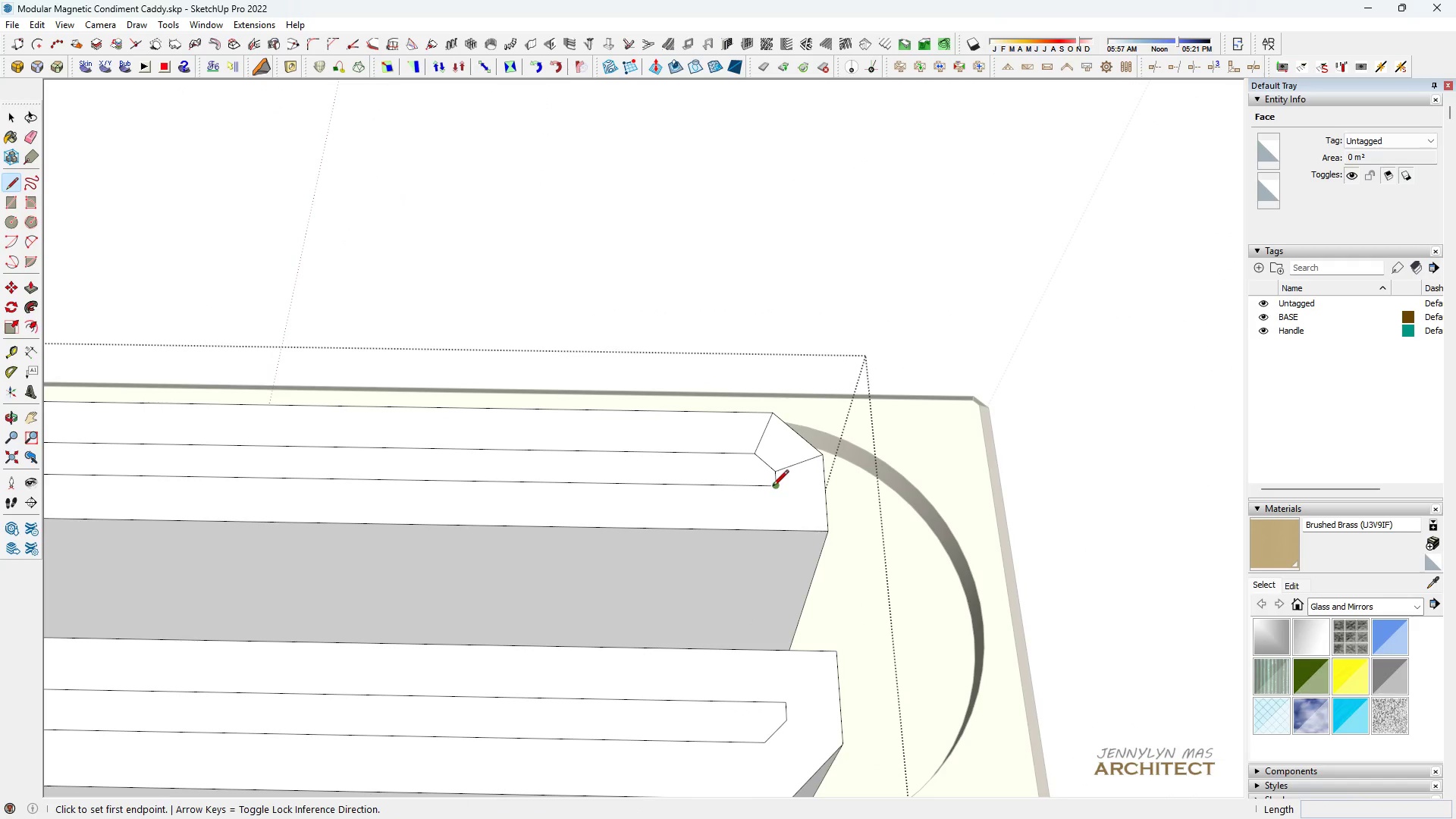 
left_click([773, 487])
 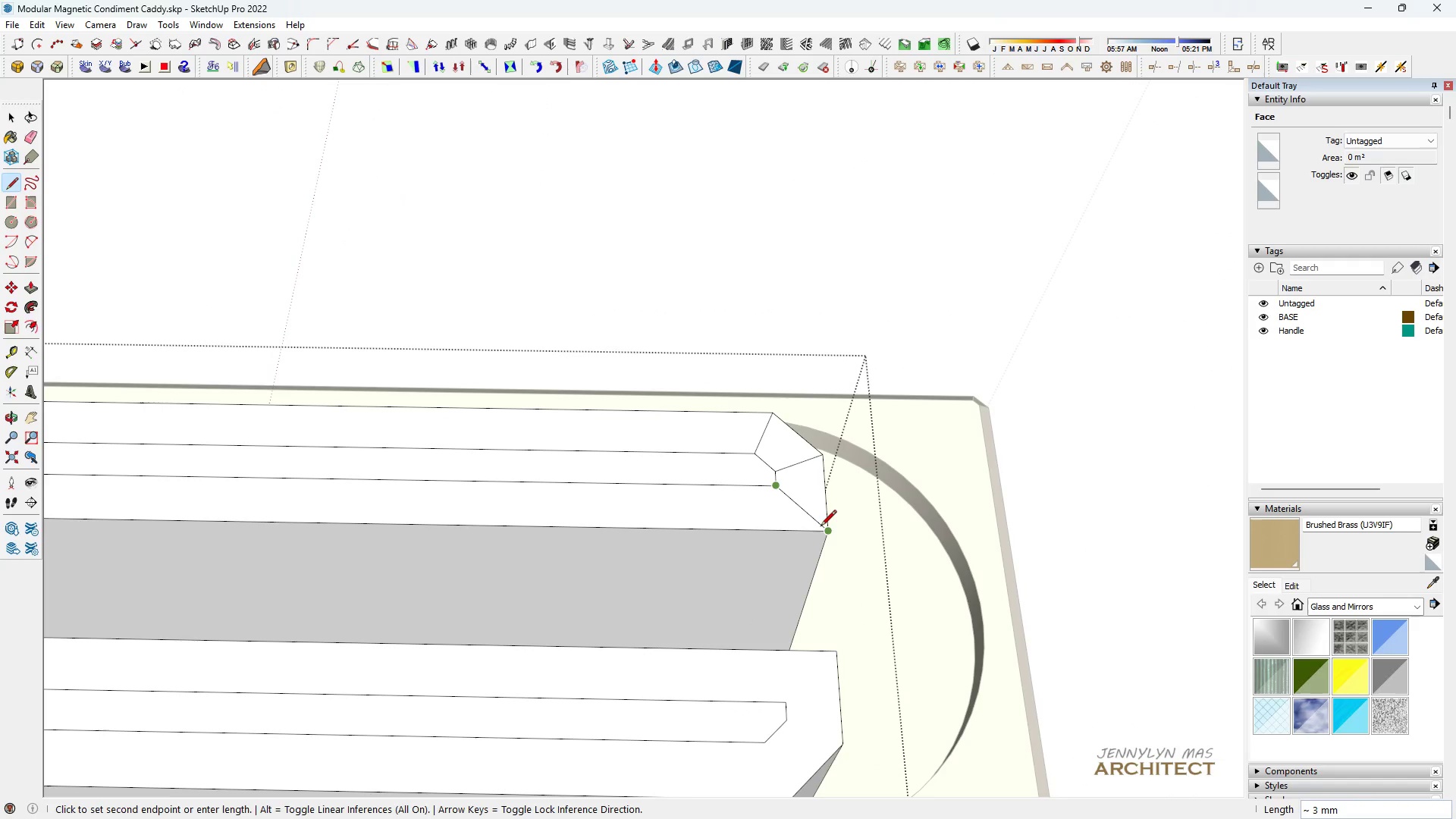 
left_click([822, 527])
 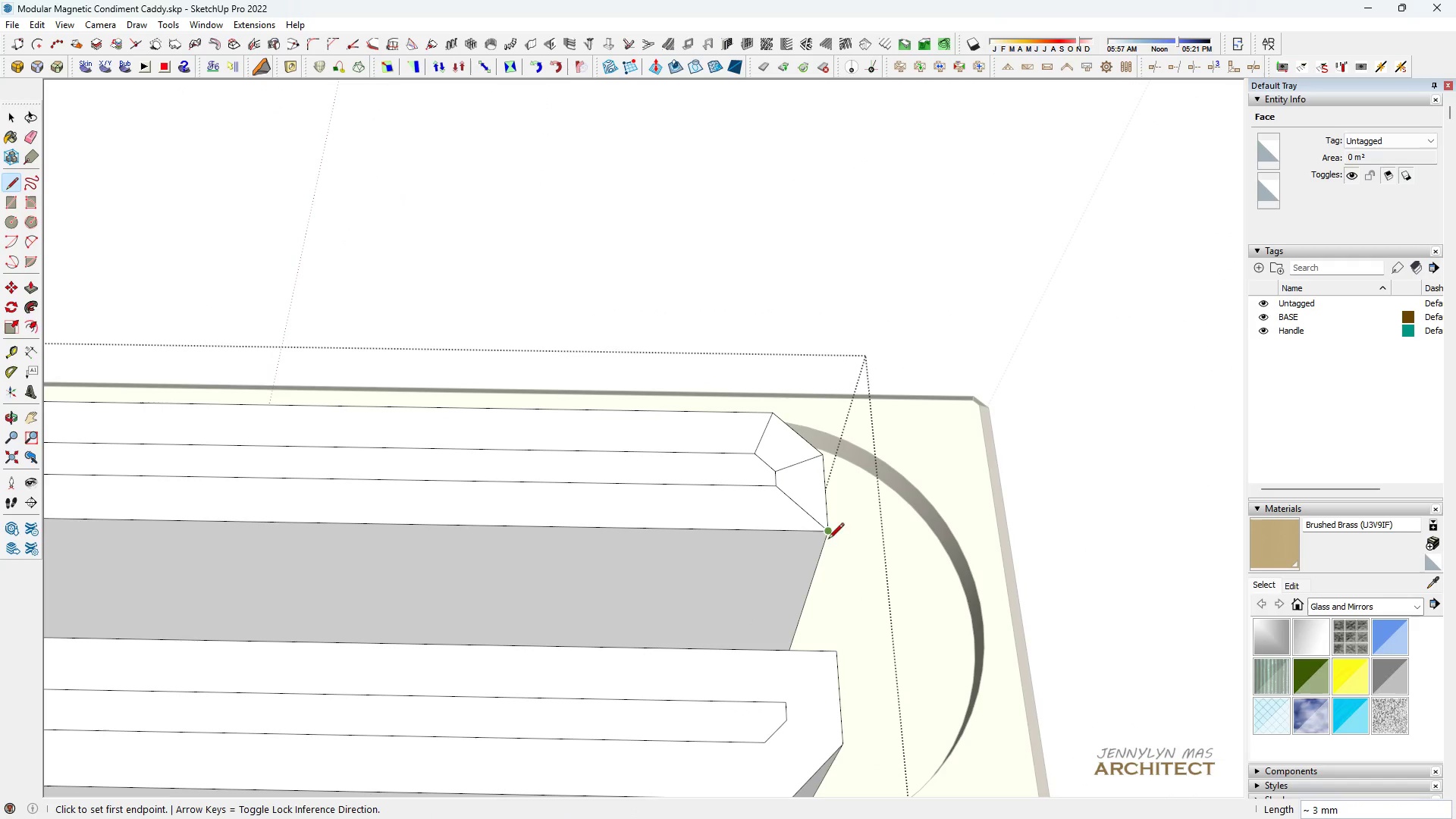 
key(L)
 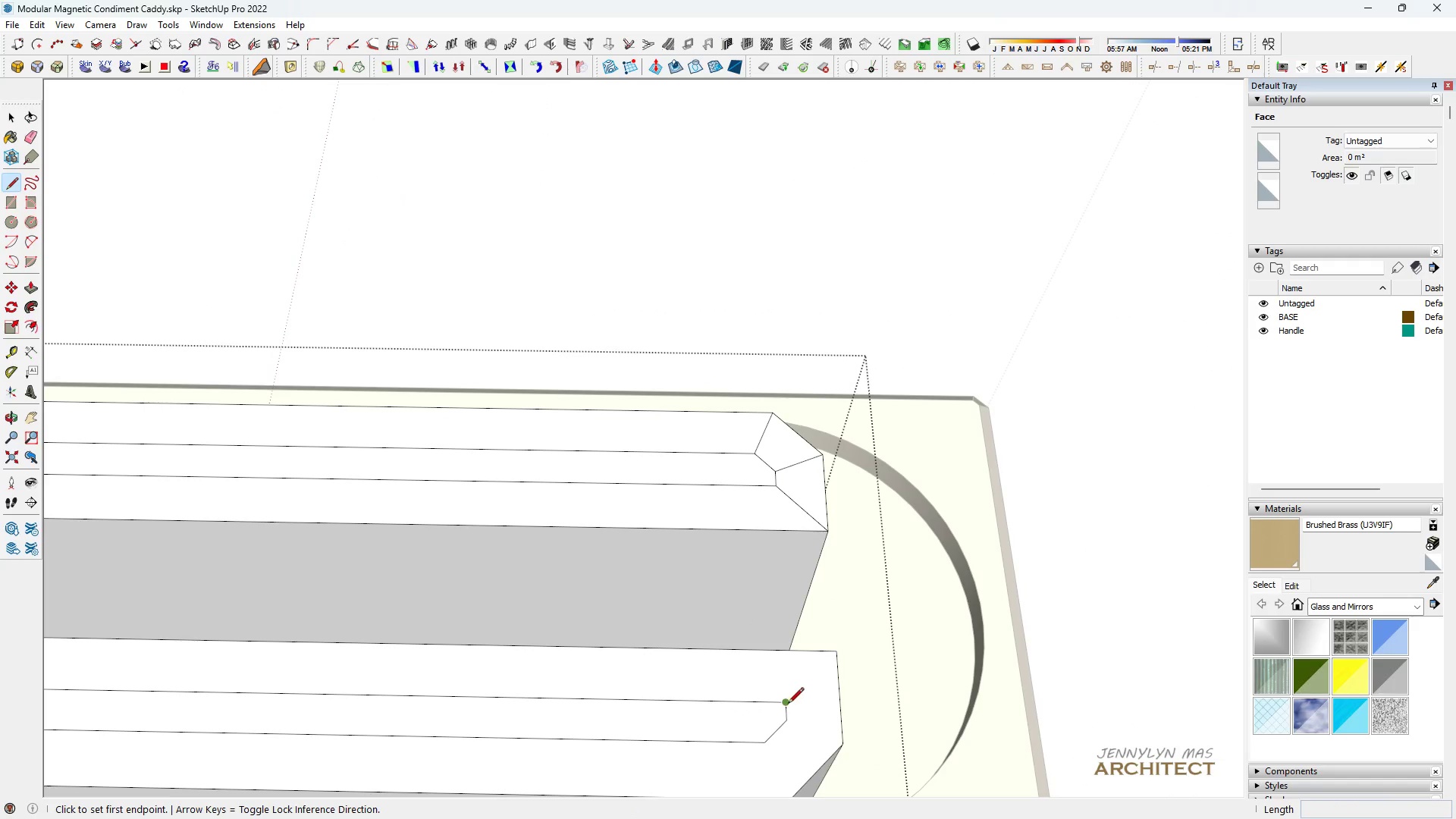 
left_click([788, 704])
 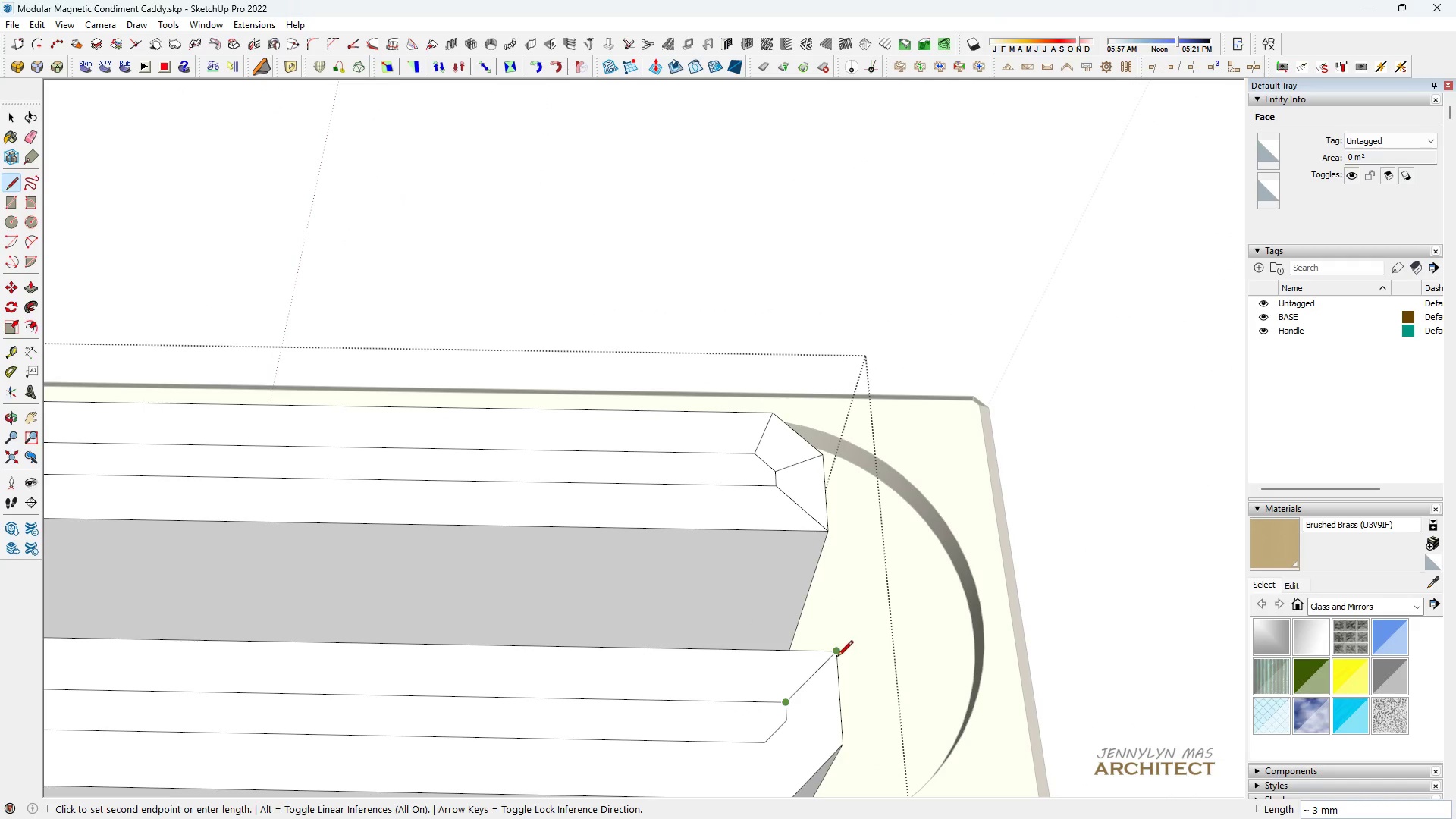 
left_click([837, 656])
 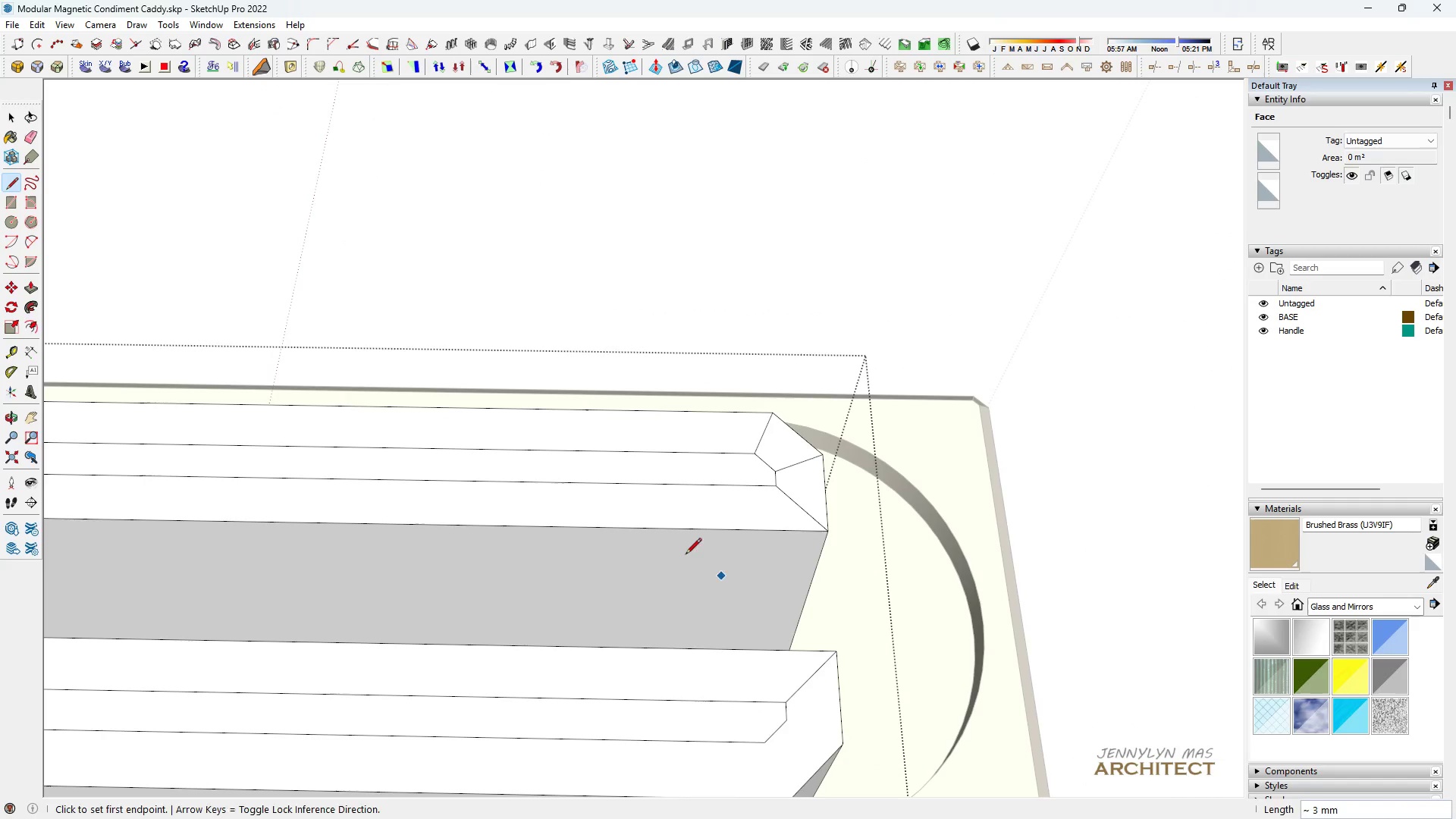 
type(hl)
 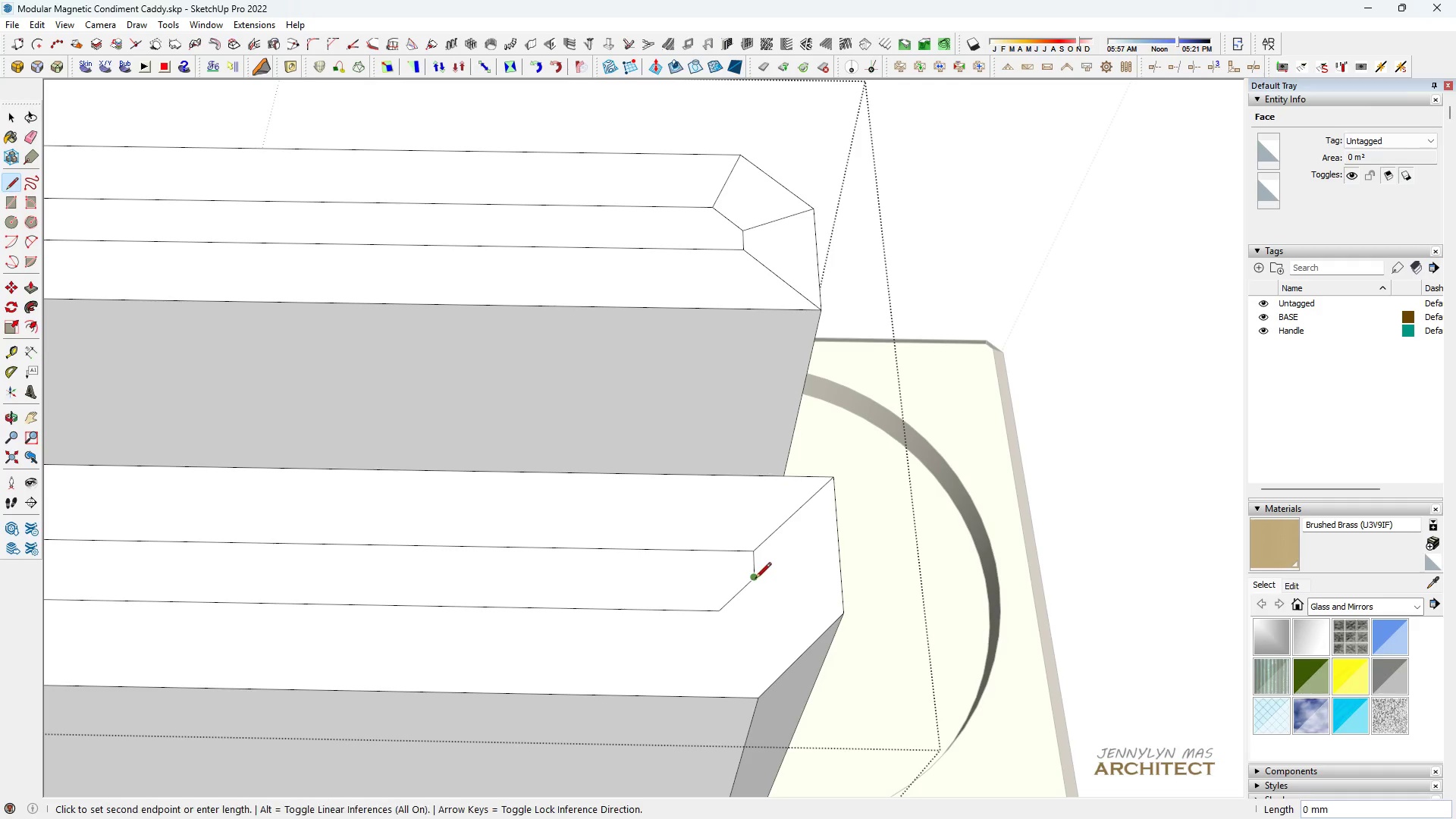 
scroll: coordinate [711, 623], scroll_direction: up, amount: 6.0
 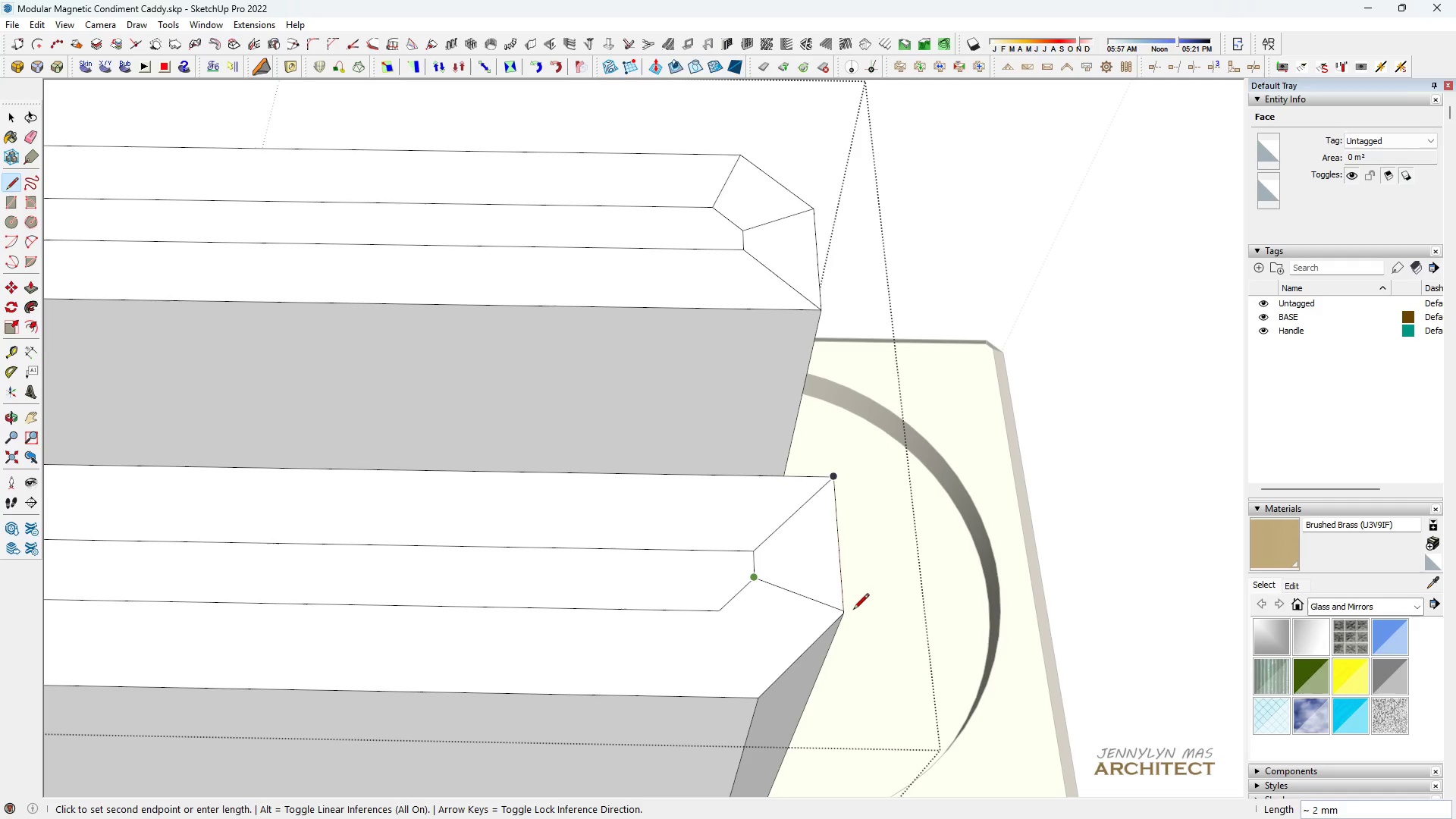 
left_click([845, 611])
 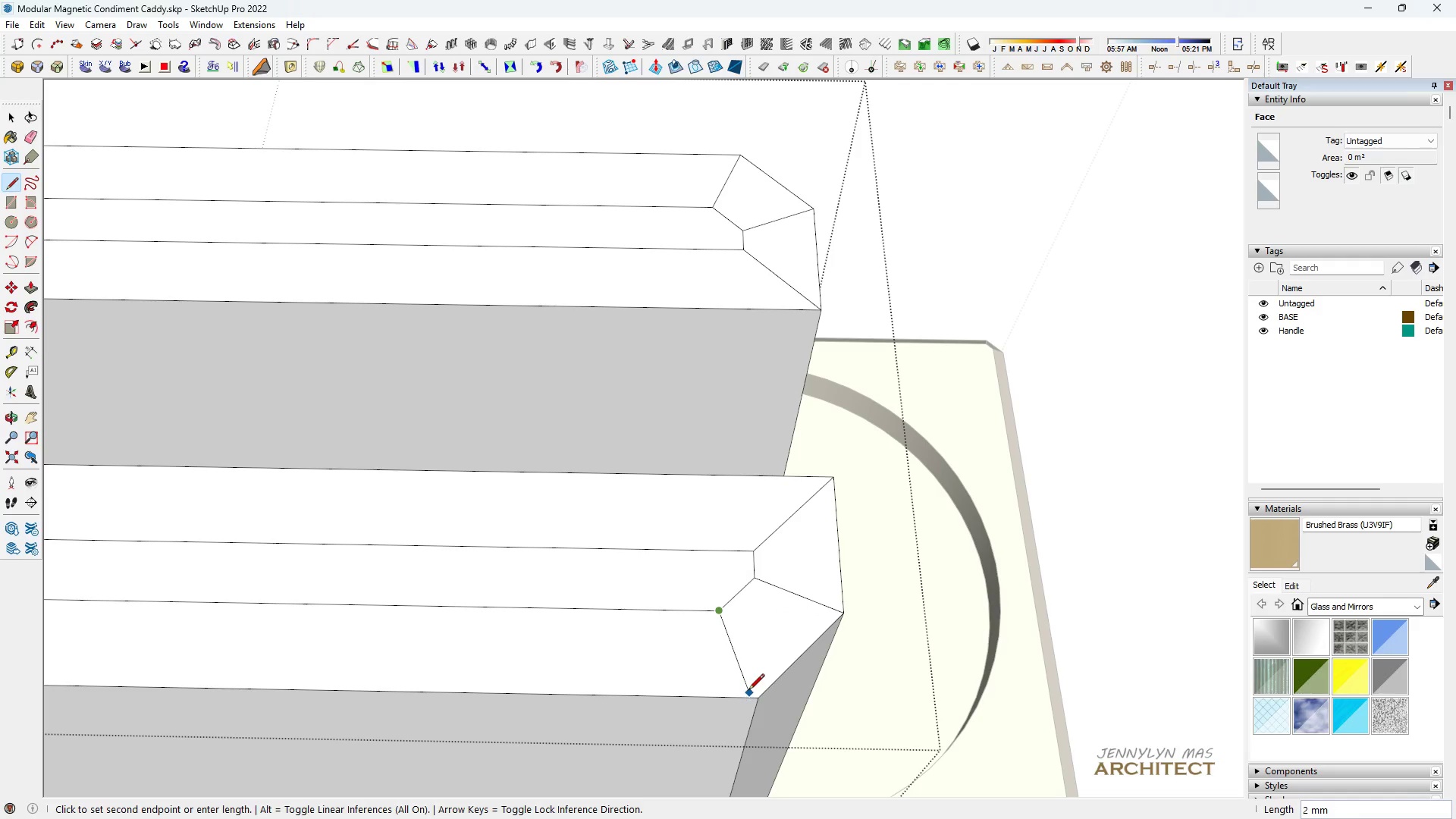 
left_click([754, 698])
 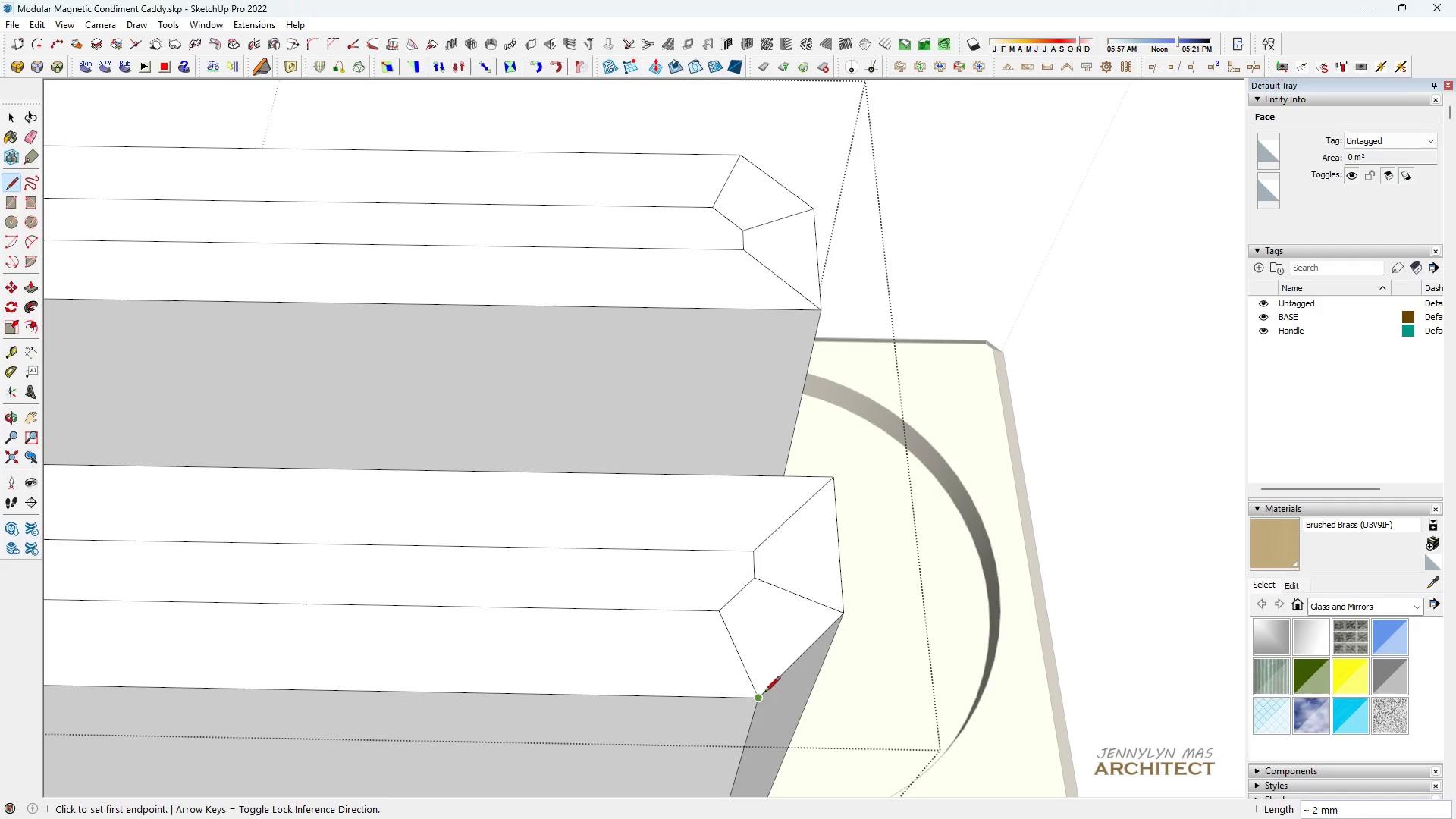 
key(Space)
 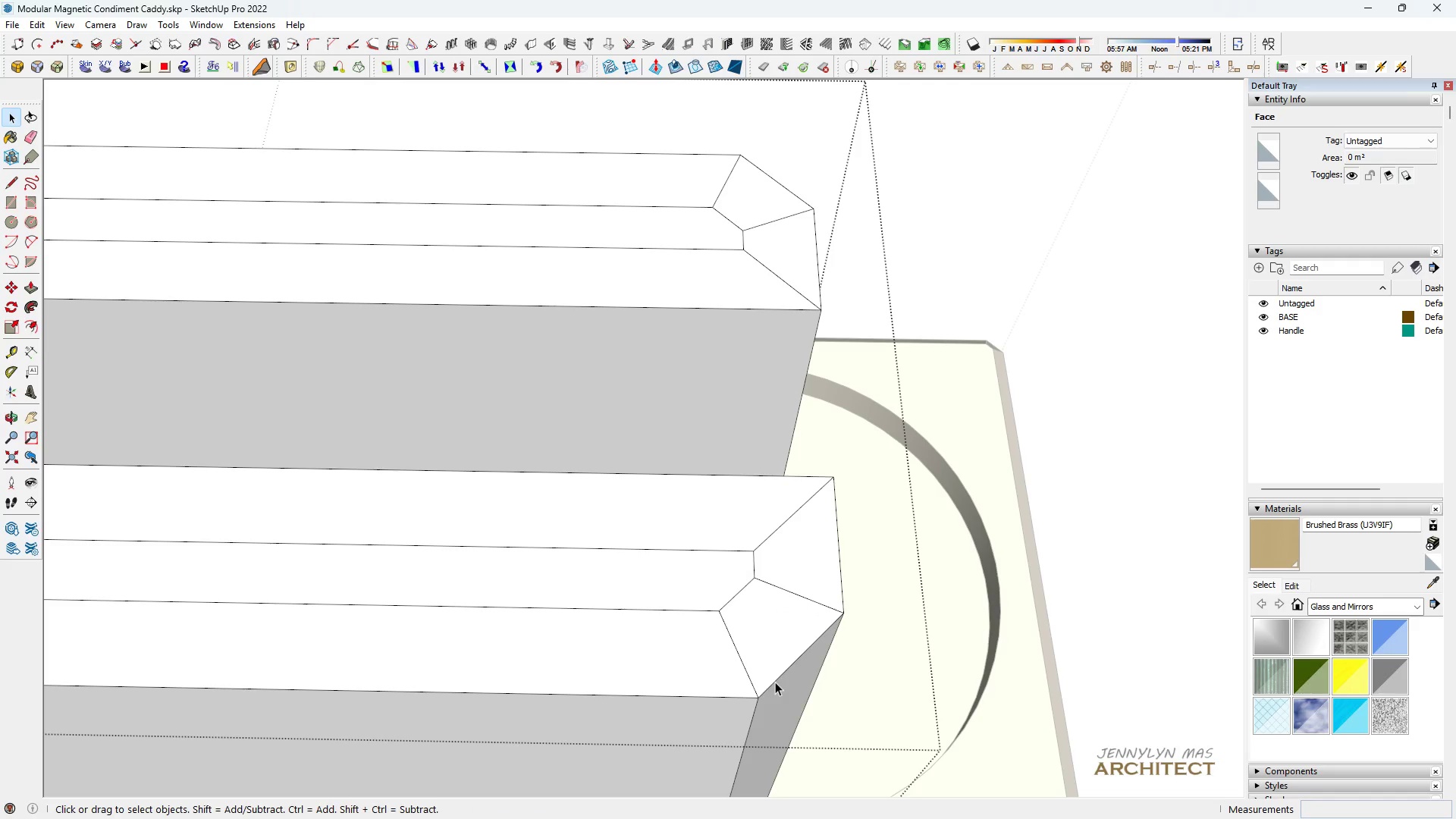 
left_click([775, 682])
 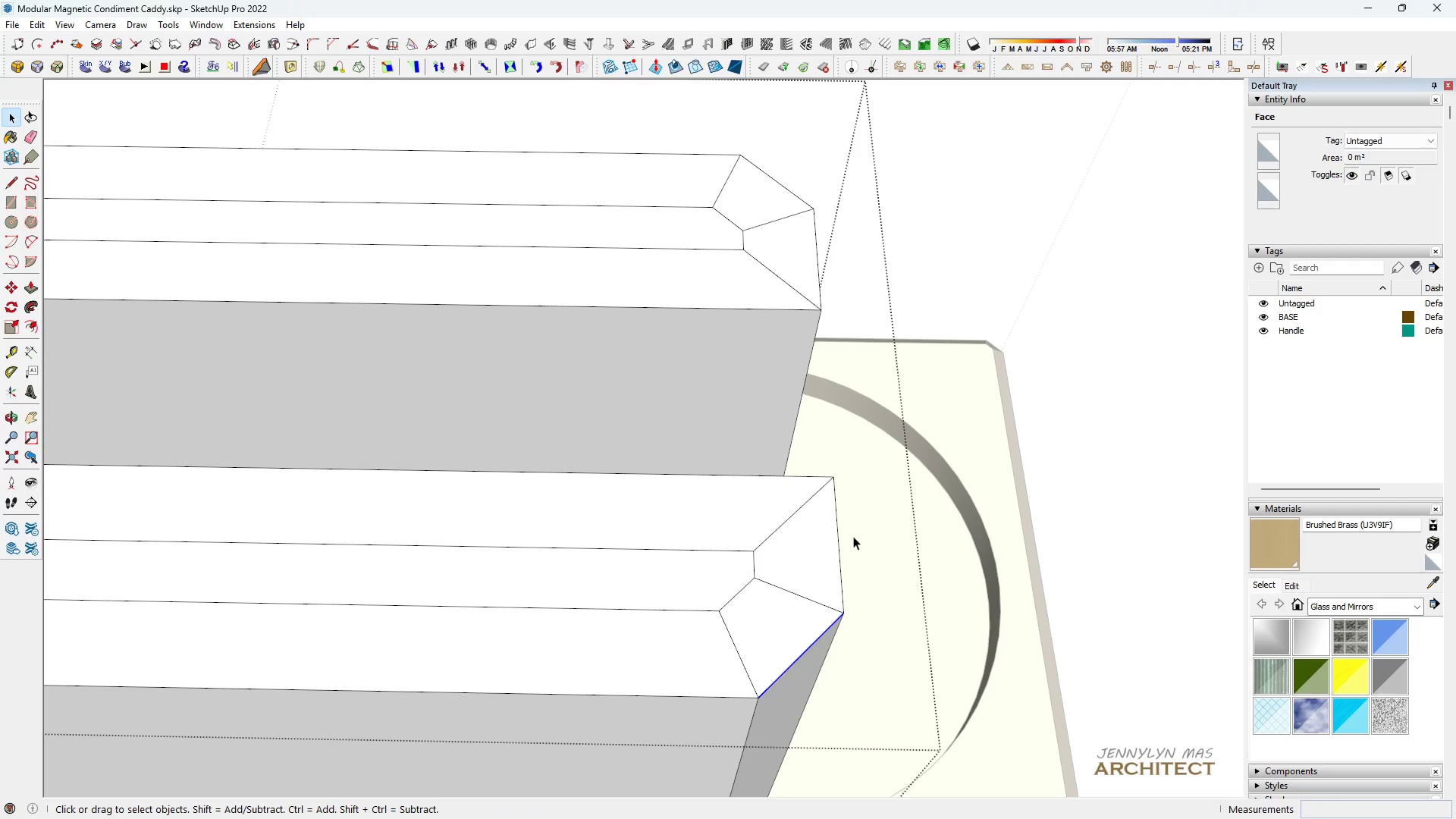 
hold_key(key=ControlLeft, duration=1.5)
left_click([840, 524])
 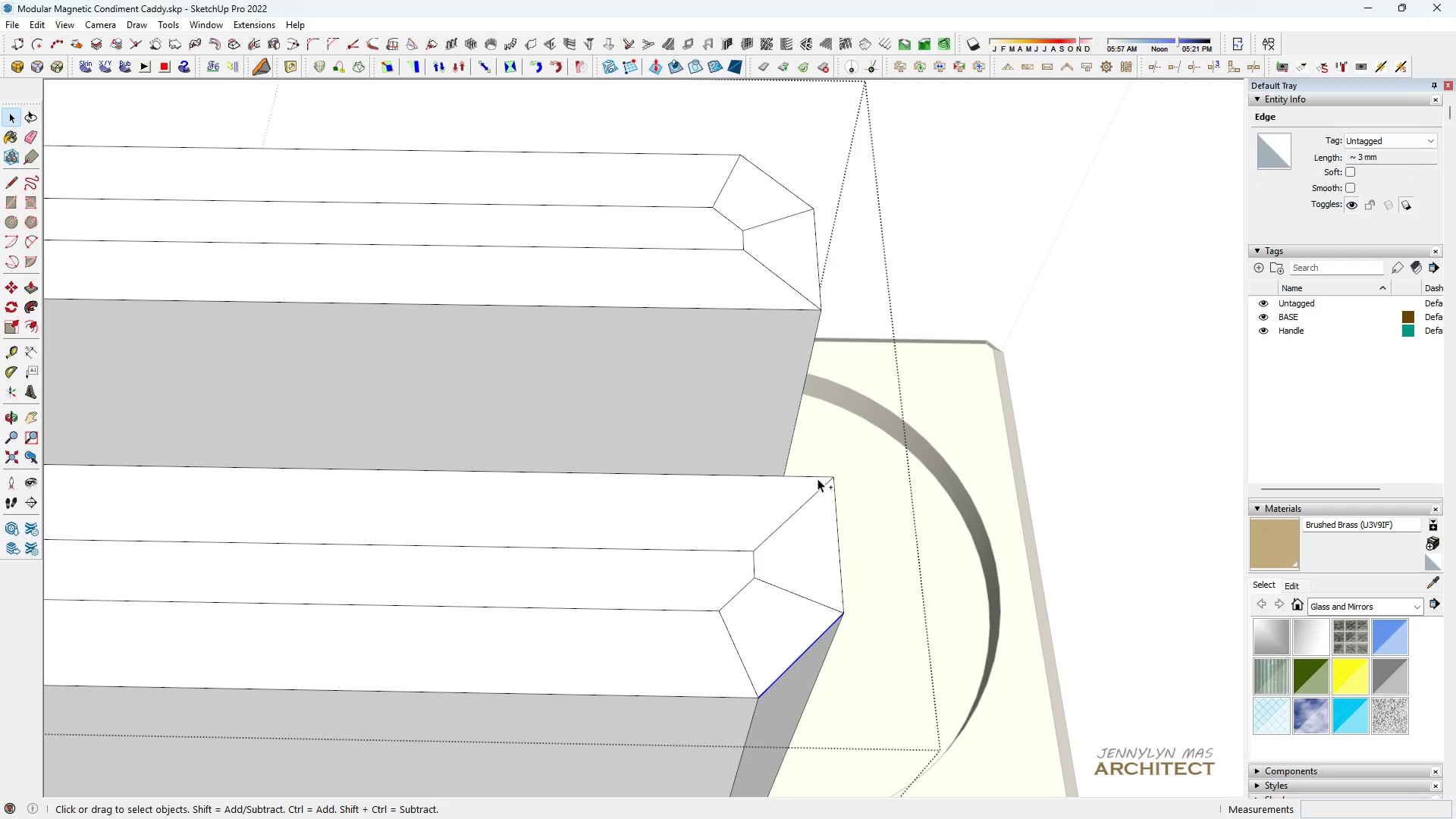 
left_click([816, 478])
 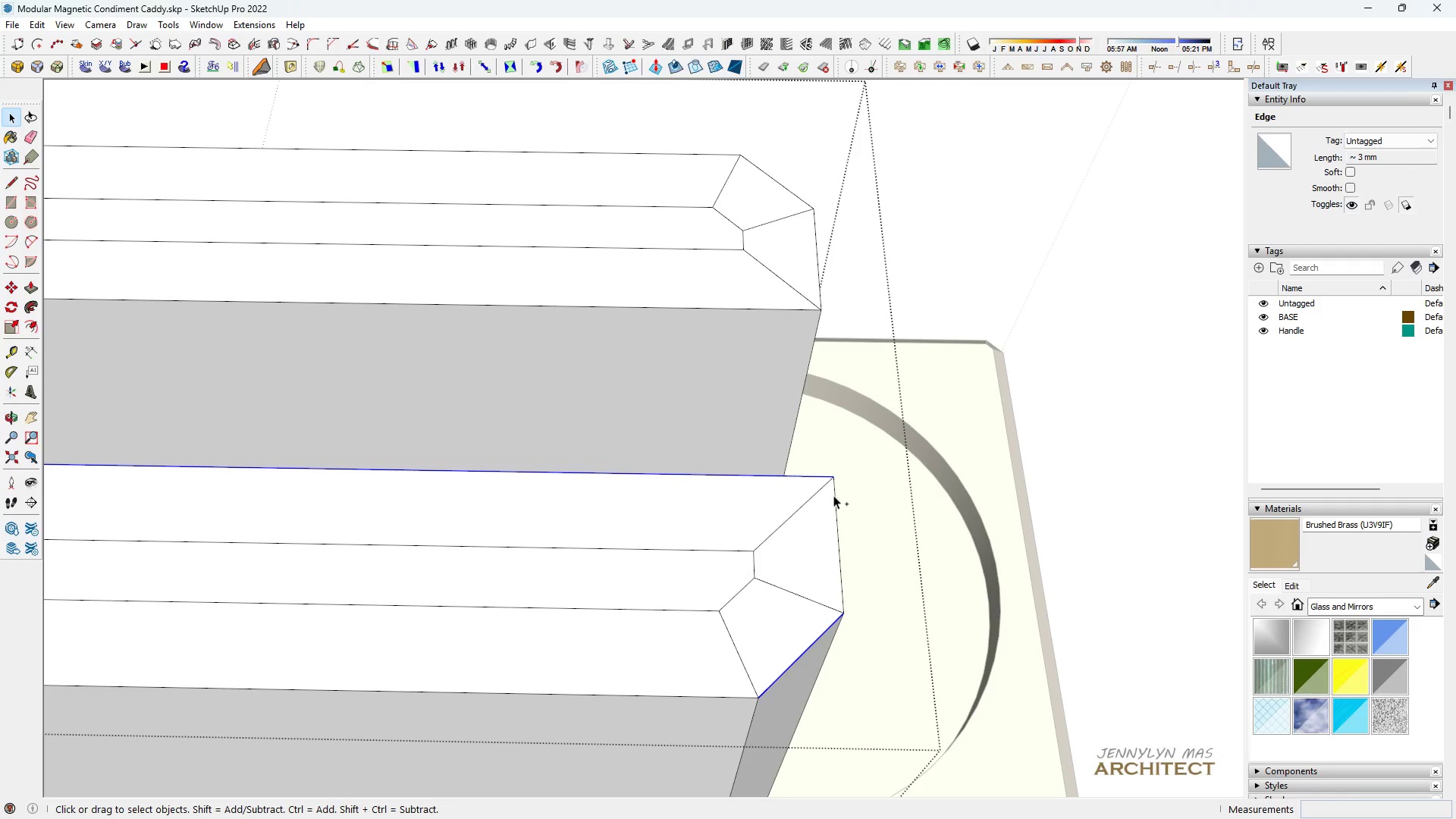 
hold_key(key=ControlLeft, duration=0.73)
left_click([834, 495])
 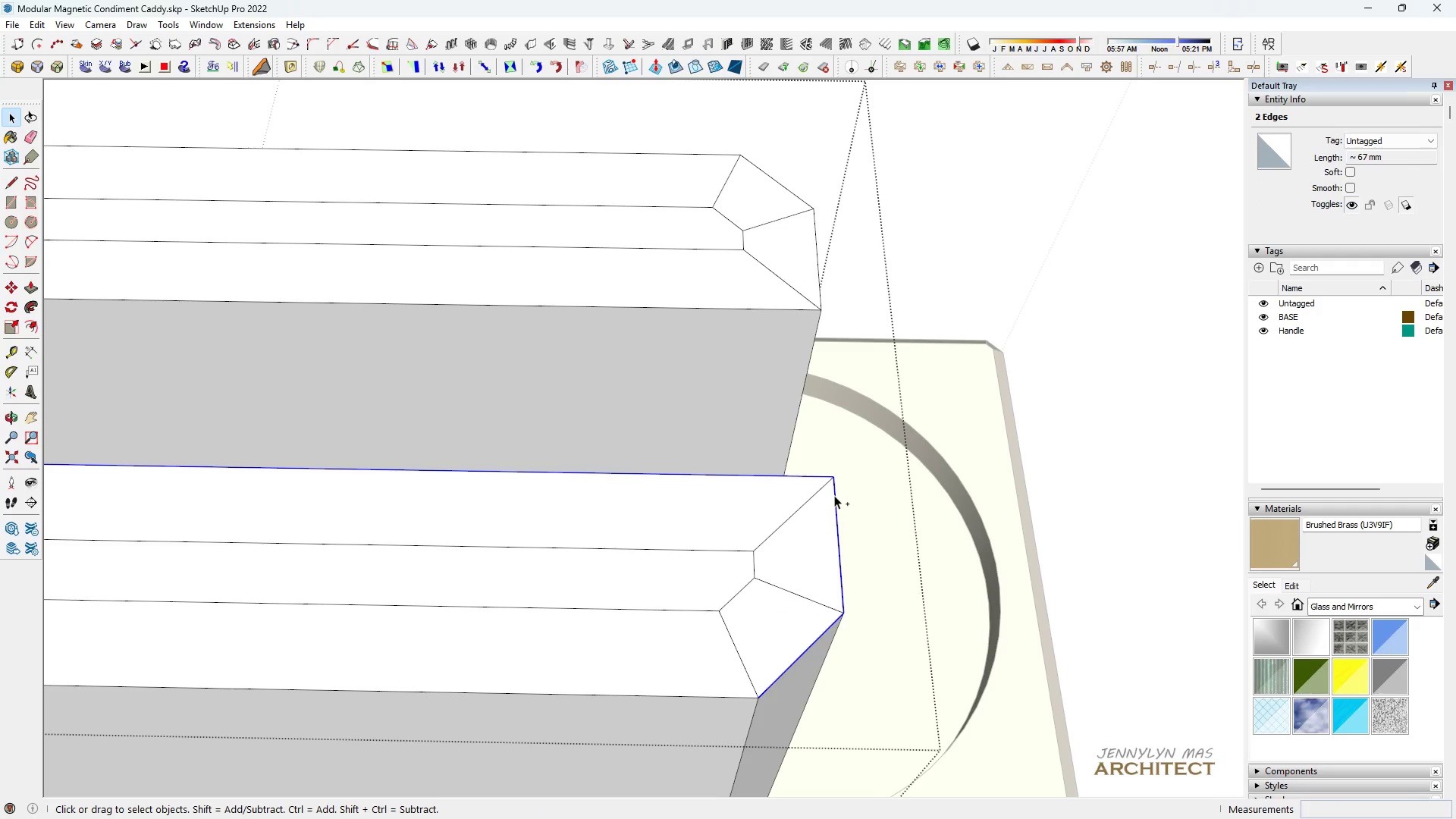 
key(Space)
 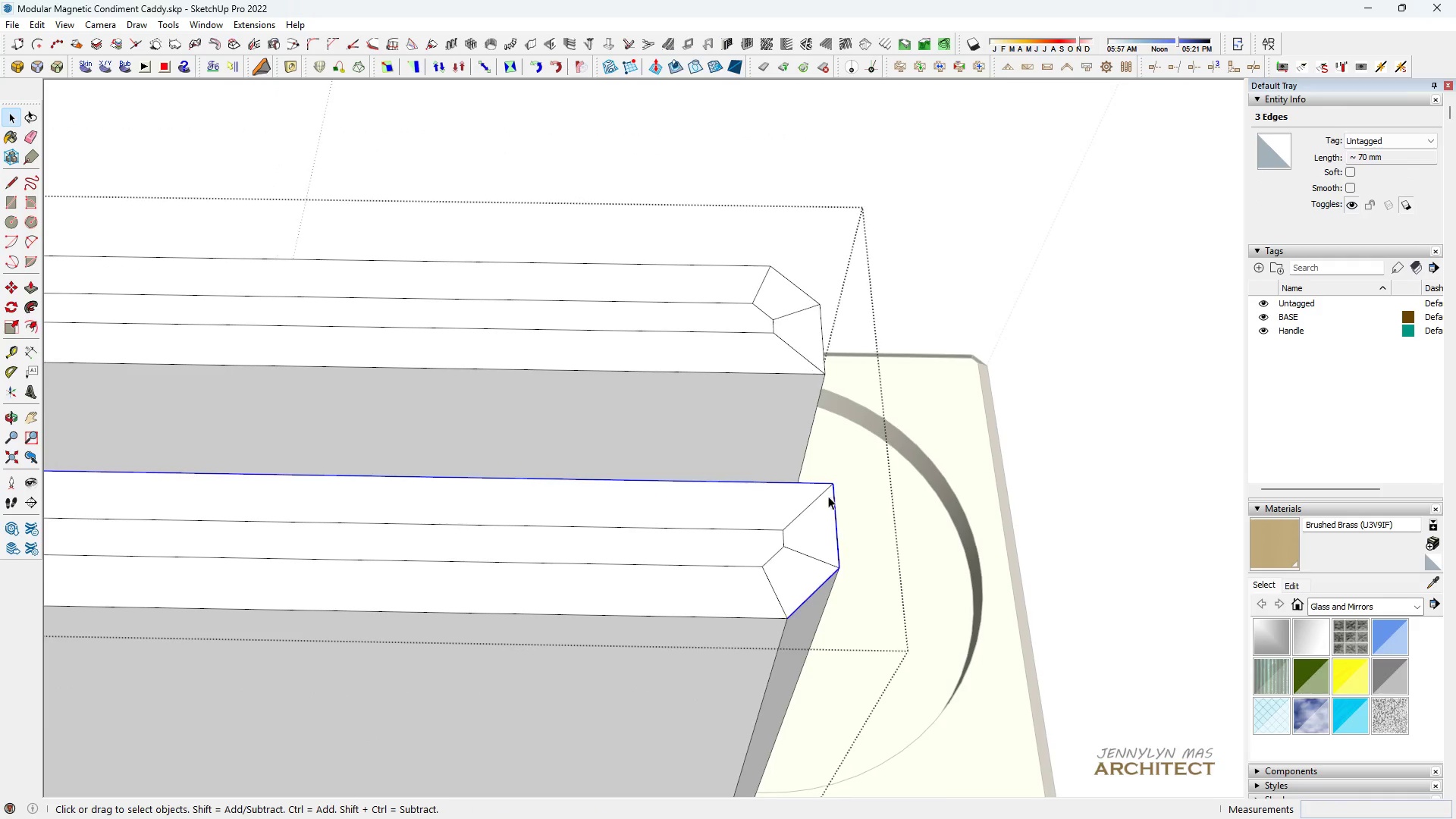 
type(hh)
 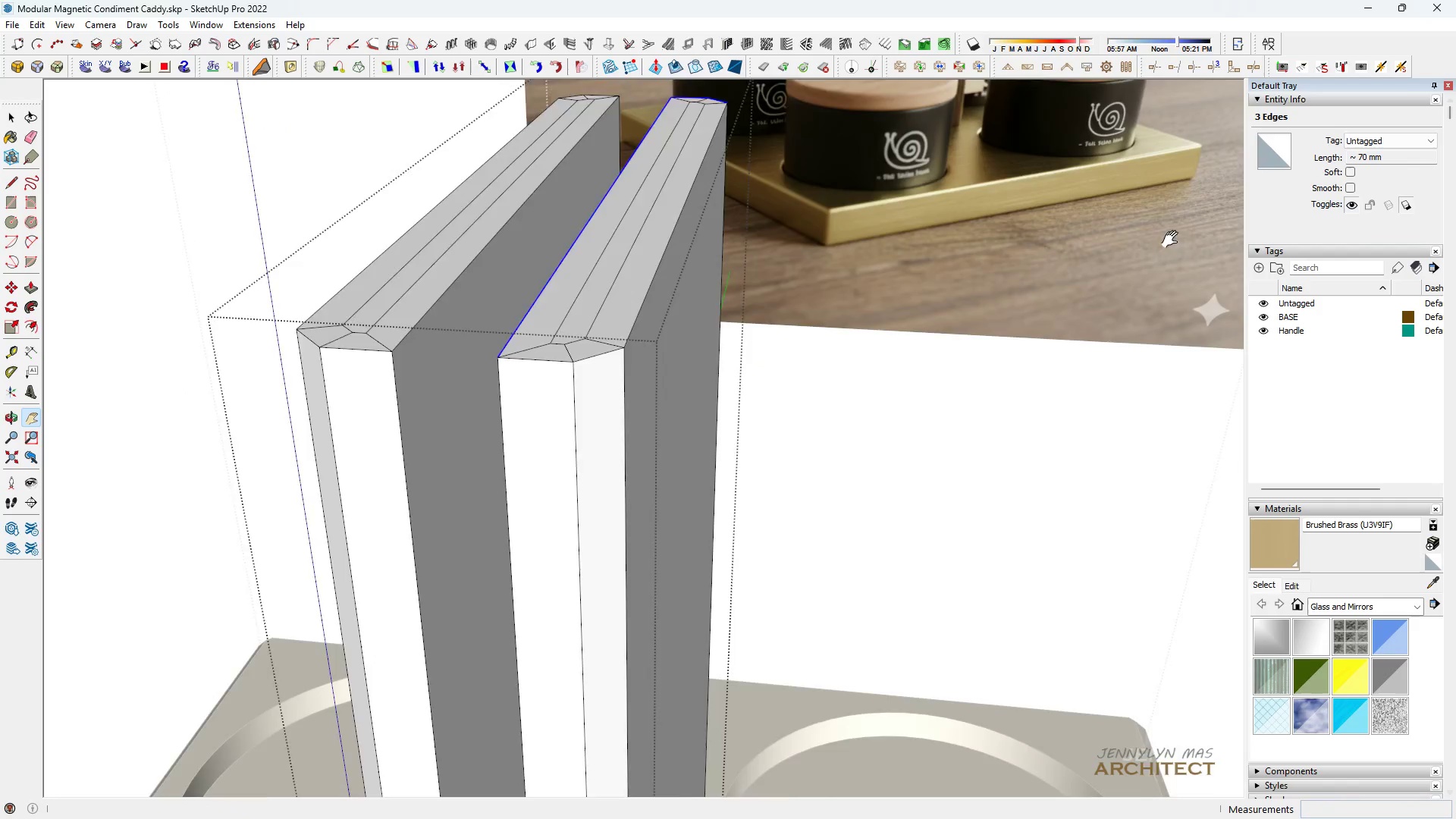 
left_click_drag(start_coordinate=[623, 605], to_coordinate=[1423, 476])
 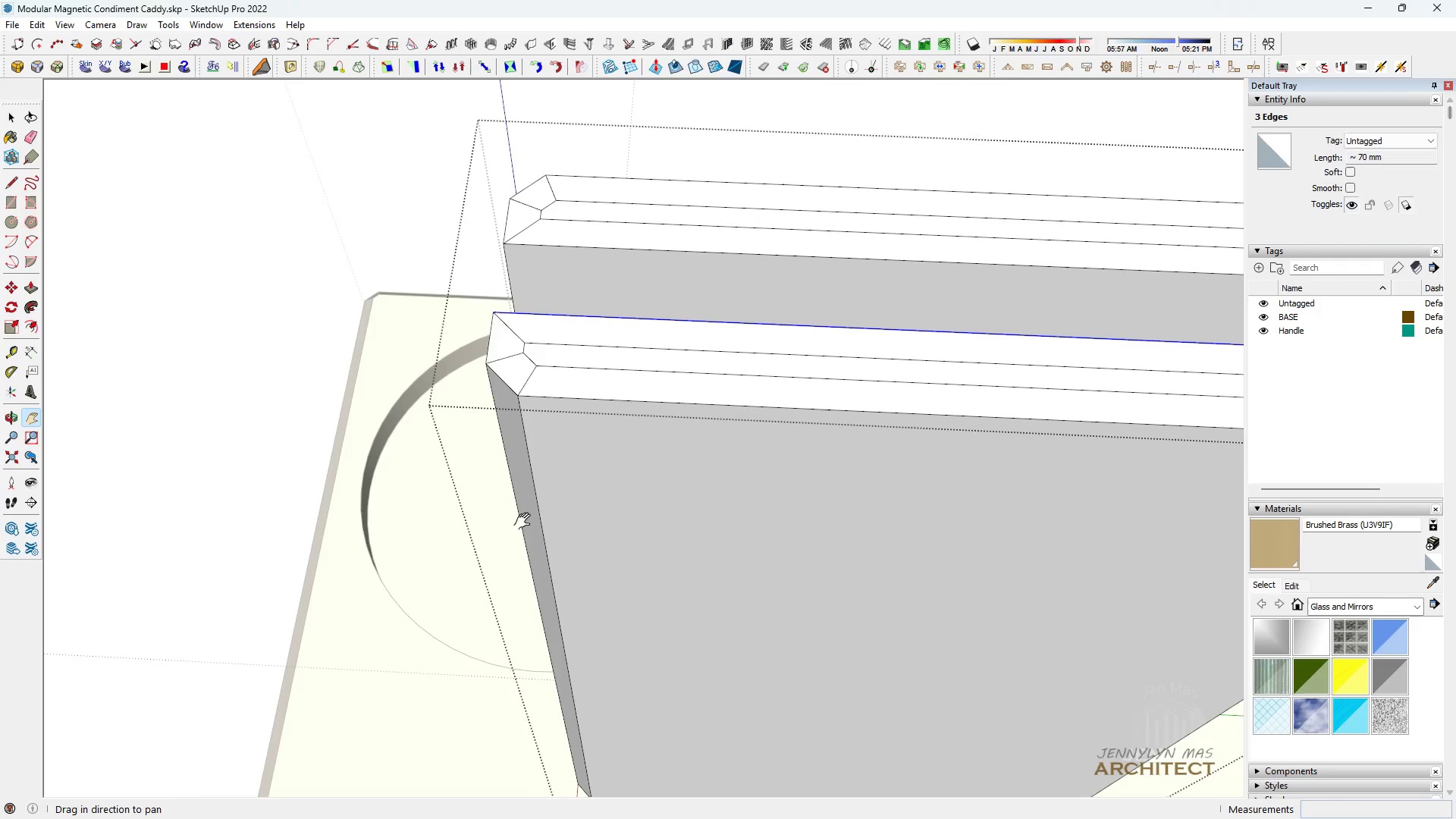 
scroll: coordinate [774, 508], scroll_direction: down, amount: 9.0
 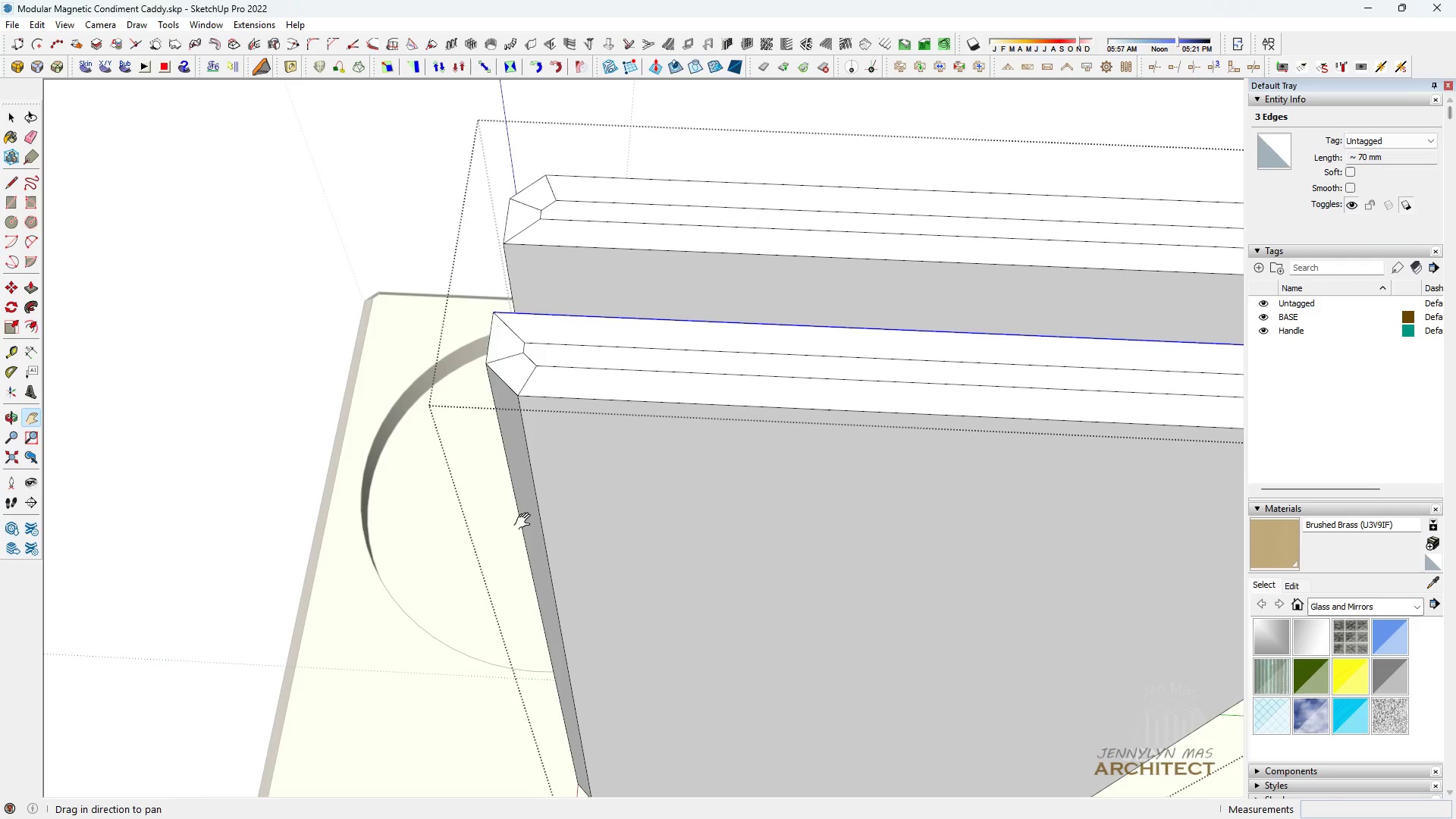 
 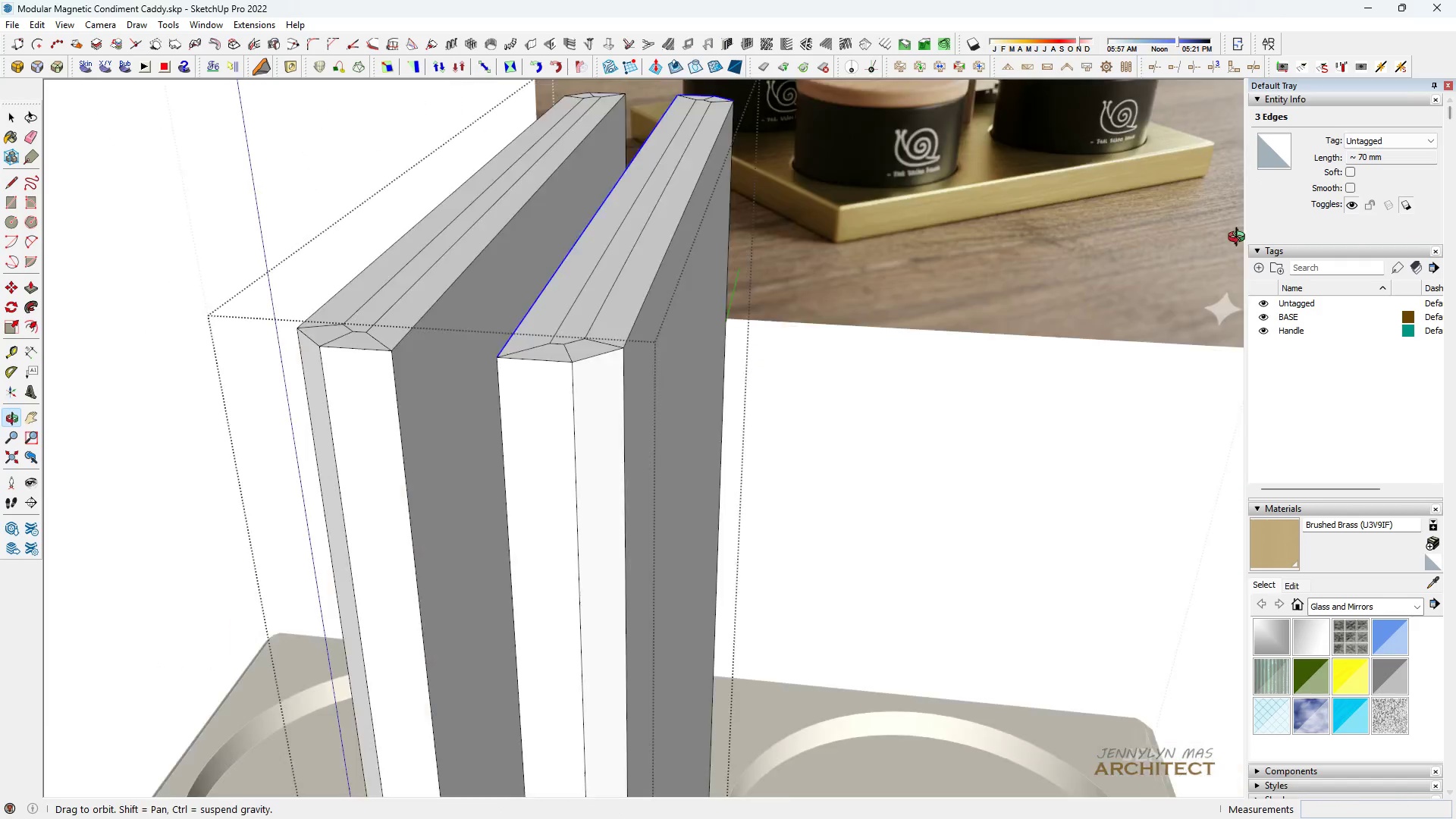 
key(H)
 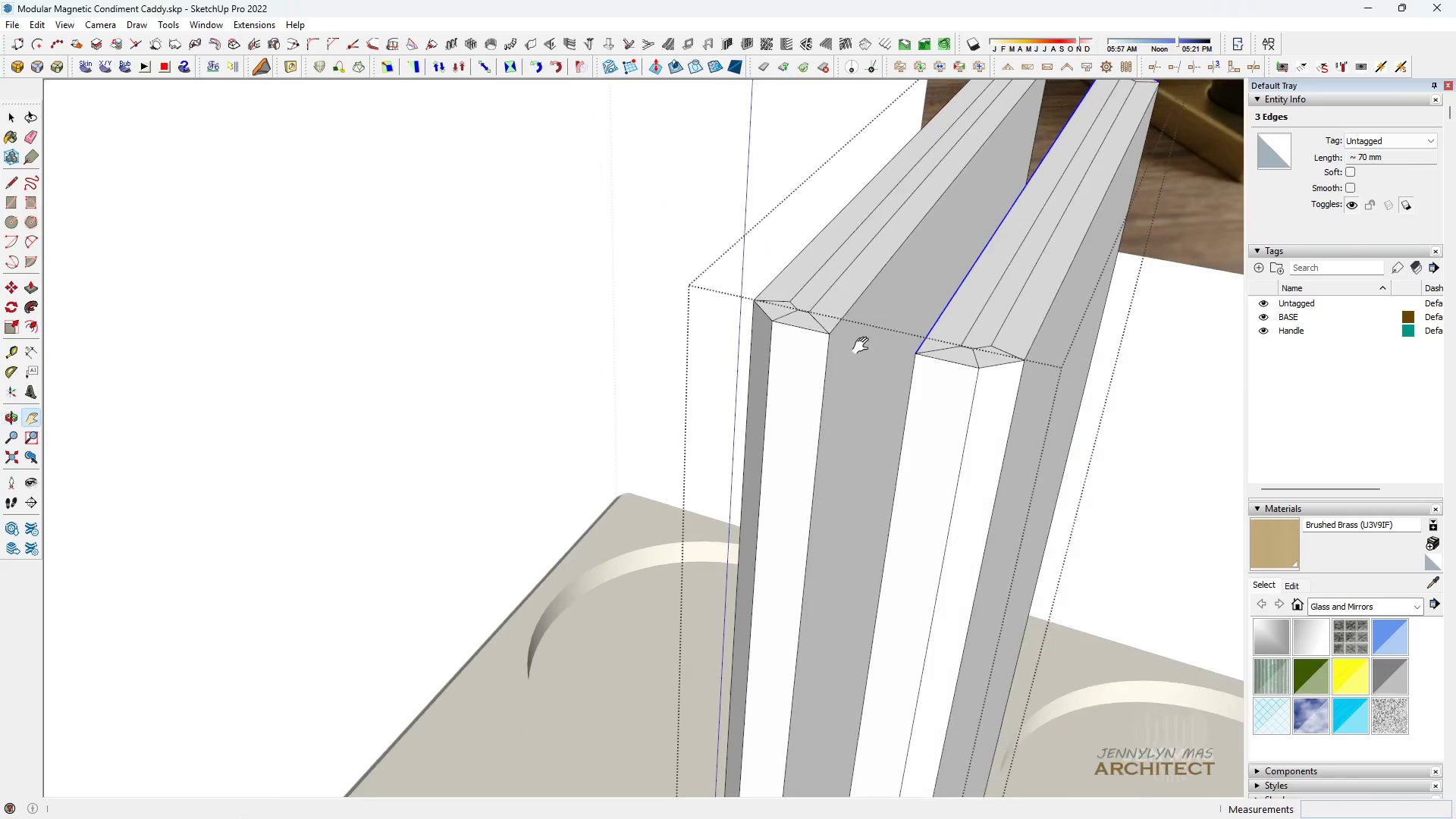 
left_click_drag(start_coordinate=[1072, 335], to_coordinate=[884, 450])
 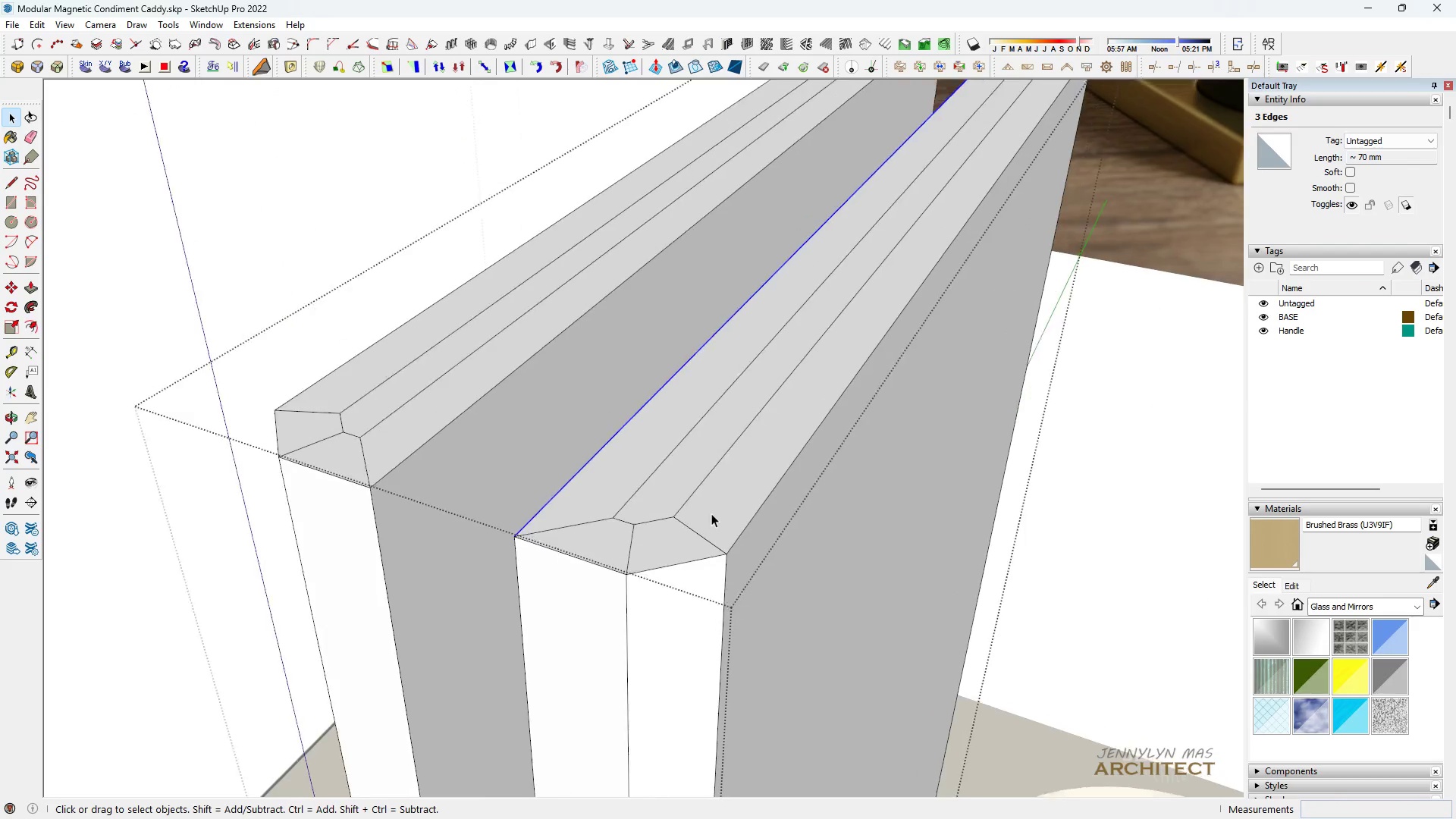 
key(Space)
 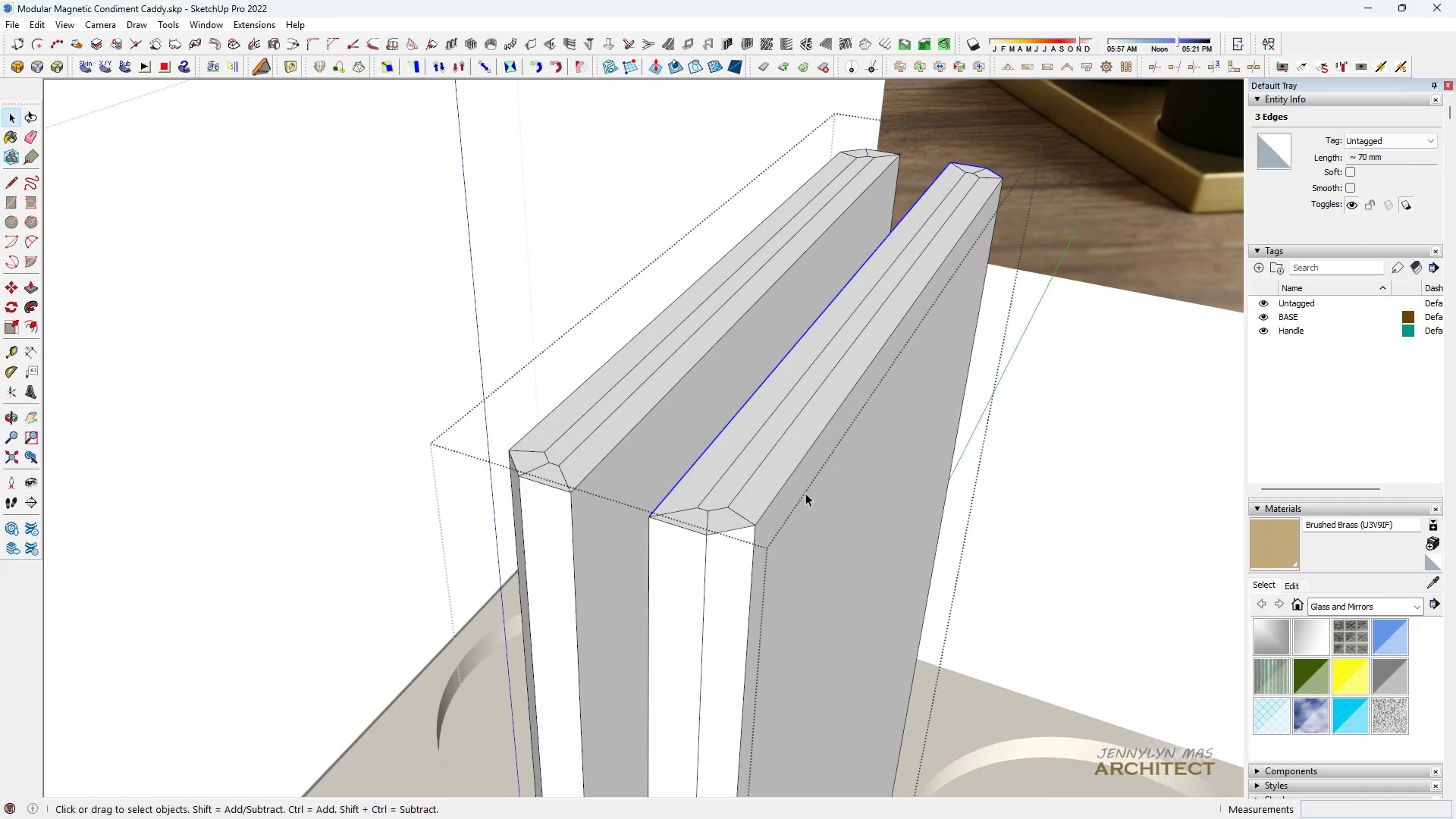 
scroll: coordinate [720, 340], scroll_direction: up, amount: 3.0
 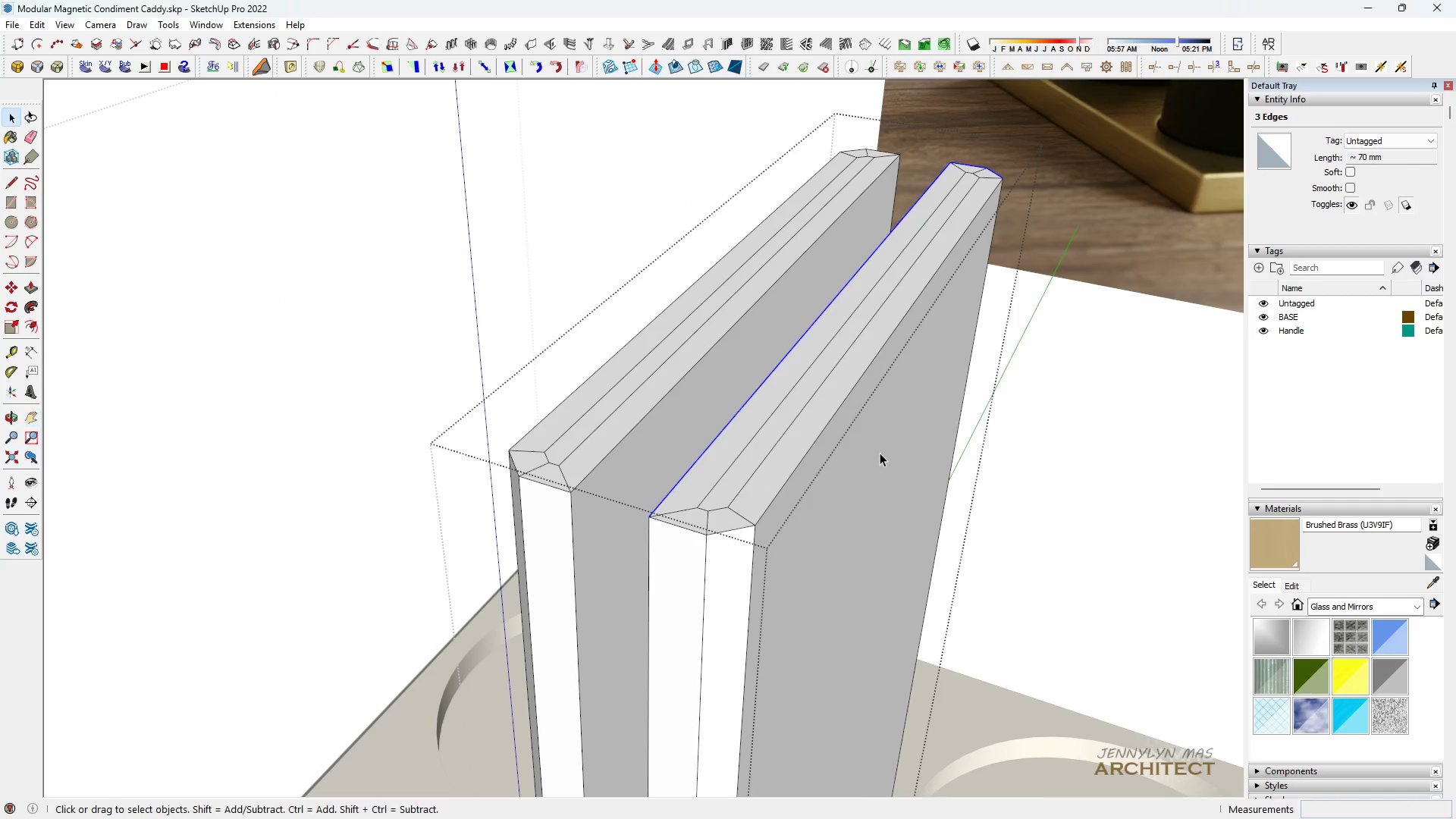 
hold_key(key=ControlLeft, duration=1.5)
scroll: coordinate [699, 576], scroll_direction: up, amount: 17.0
 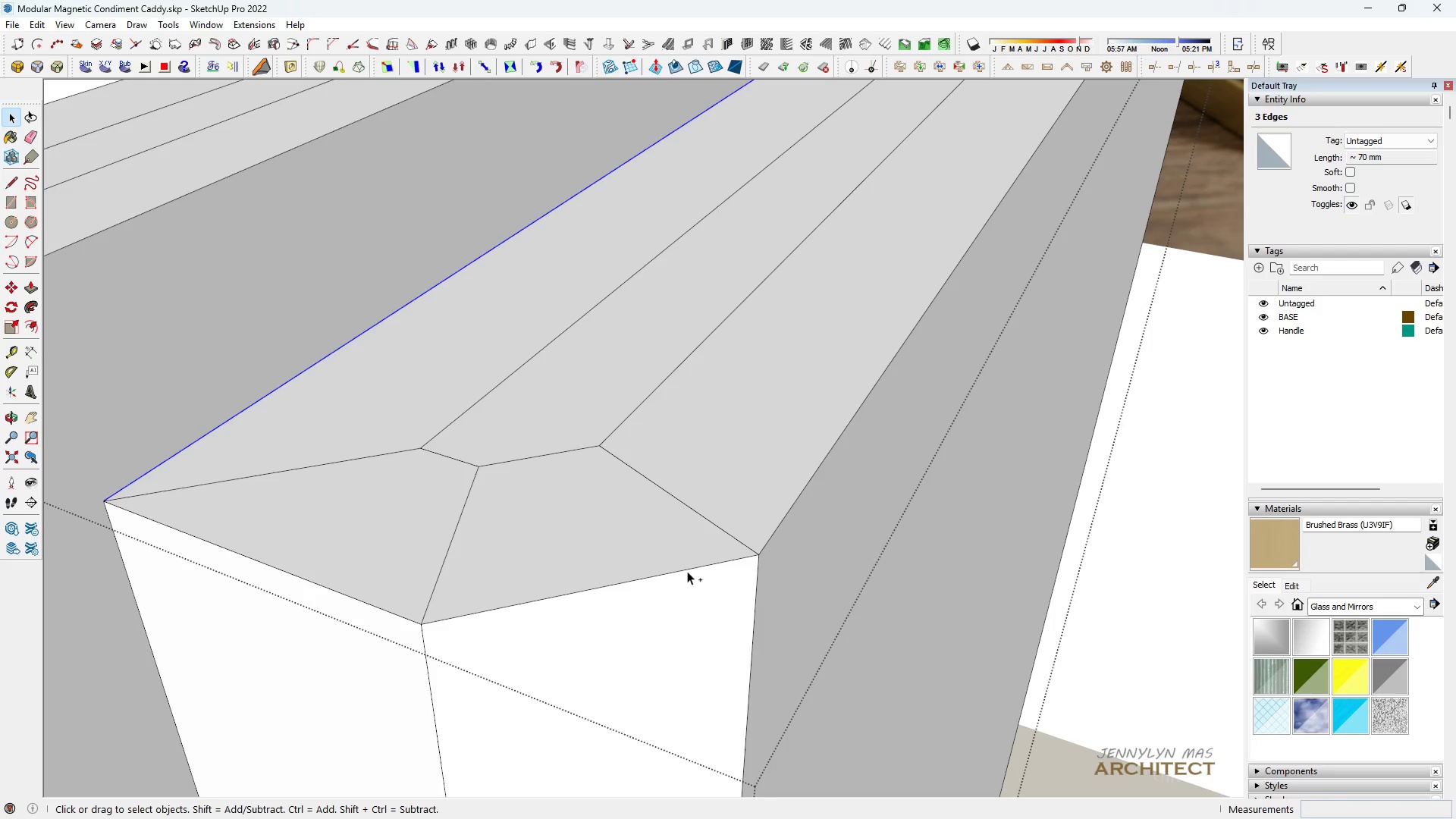 
left_click([686, 570])
 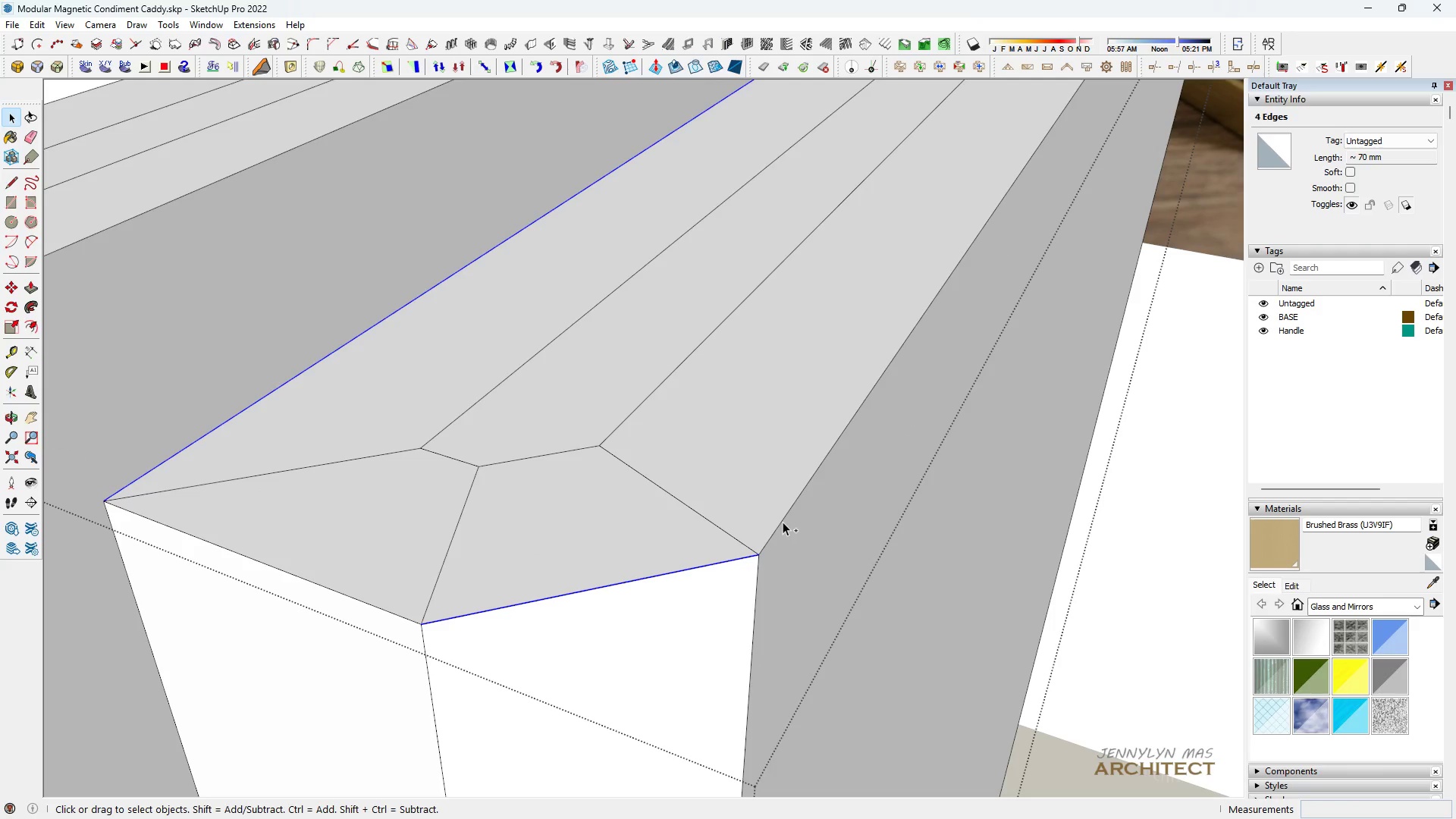 
hold_key(key=ControlLeft, duration=1.52)
left_click([783, 522])
 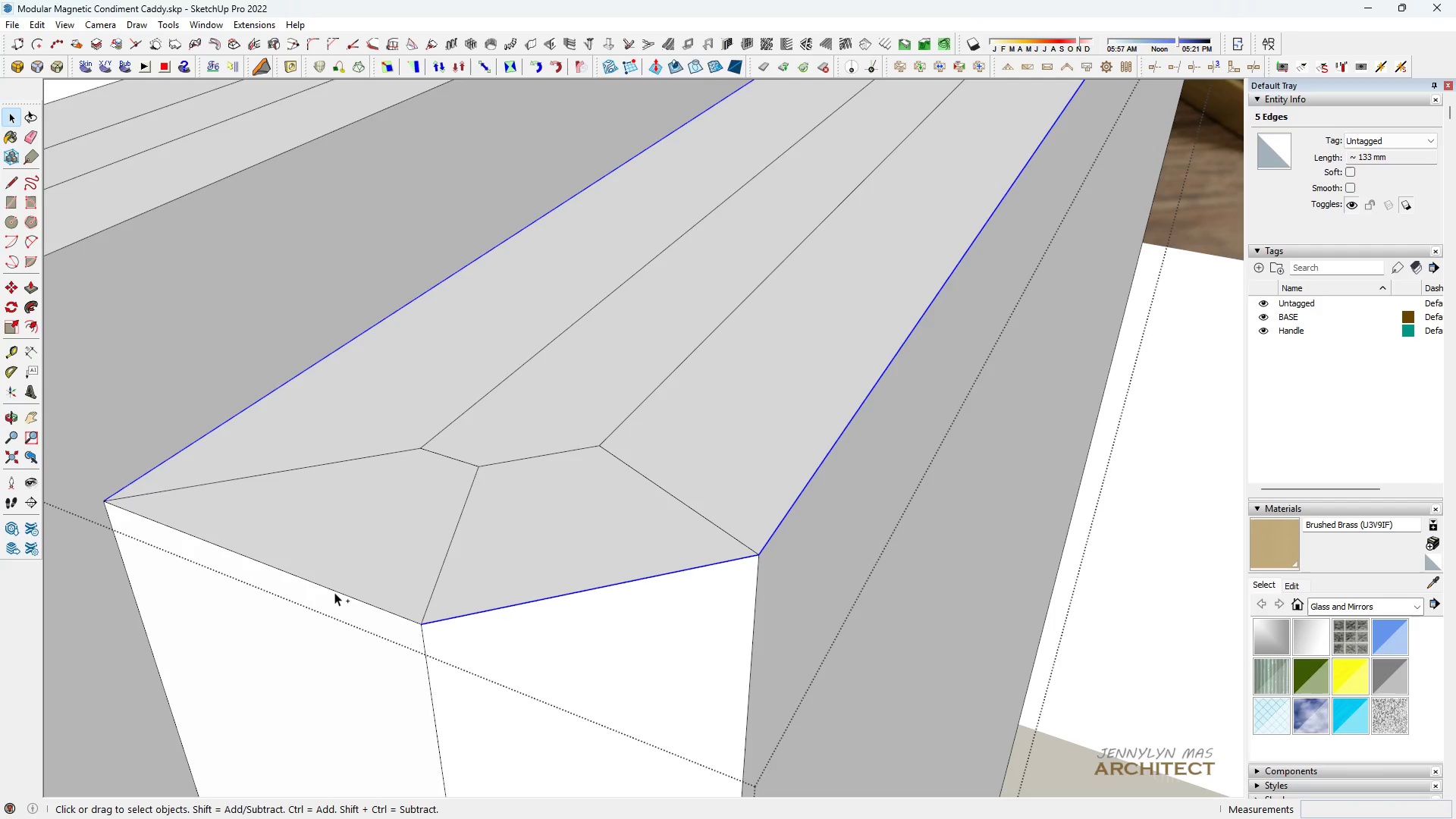 
hold_key(key=ControlLeft, duration=1.22)
left_click([335, 588])
 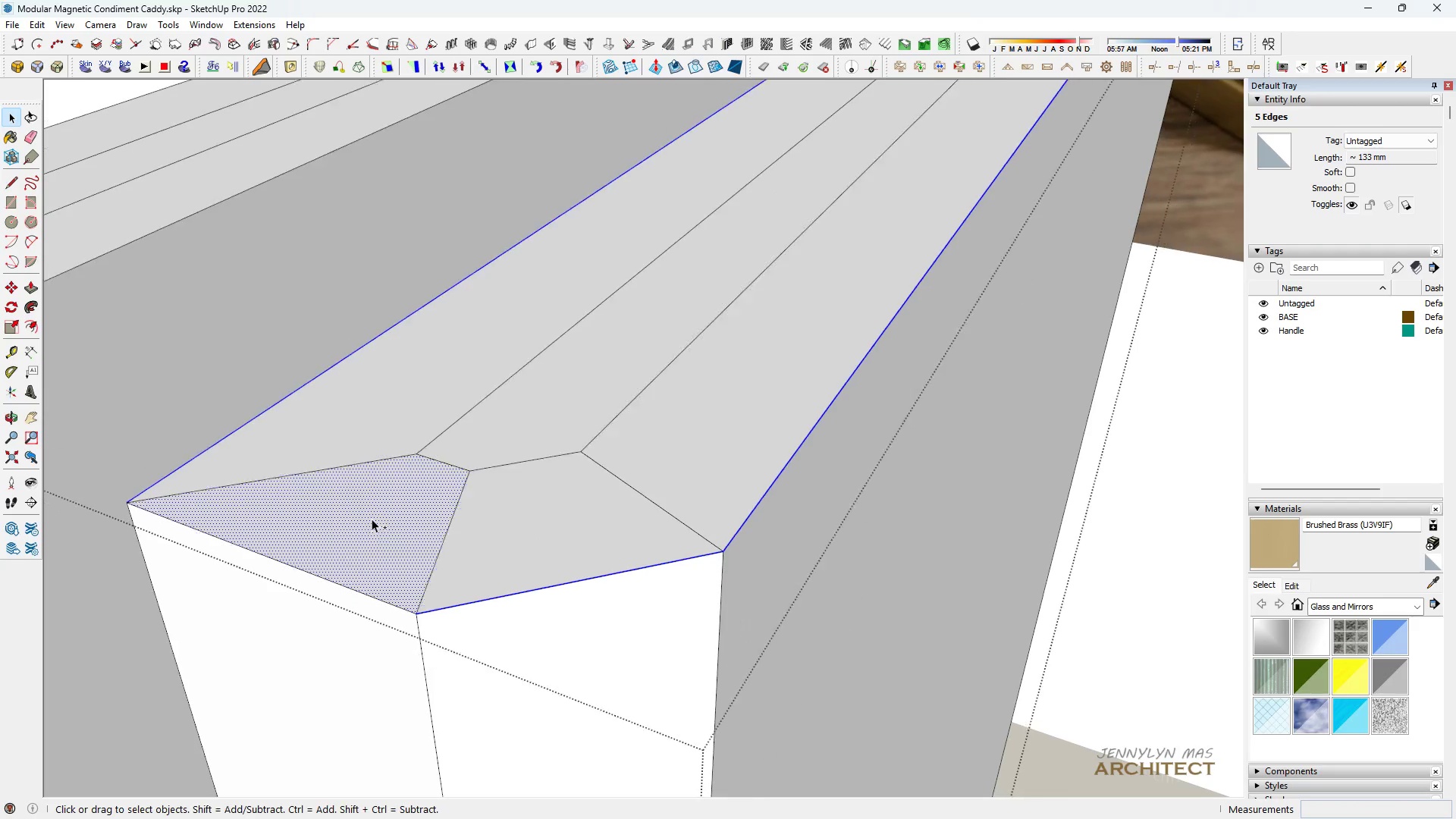 
key(H)
 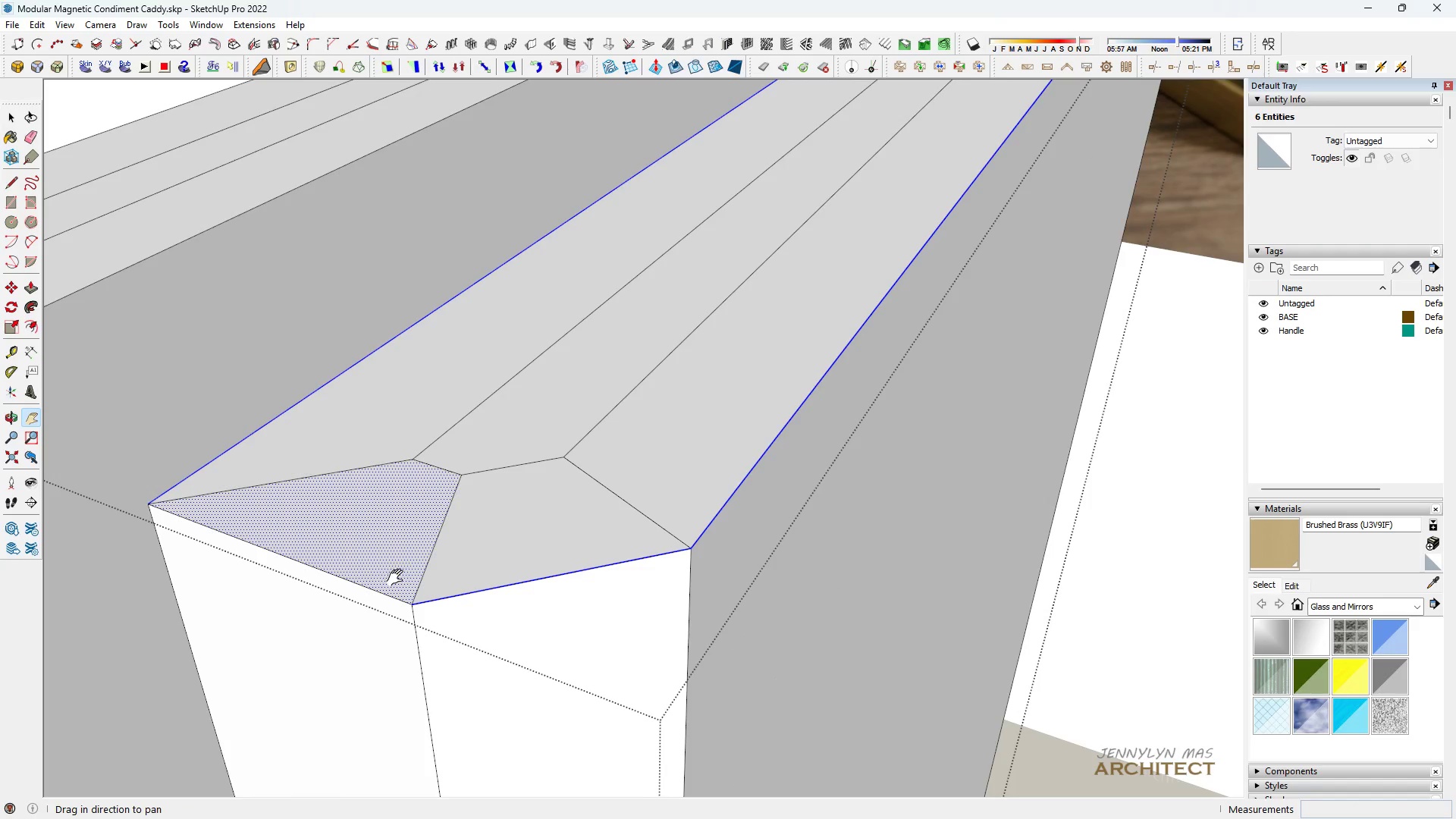 
scroll: coordinate [372, 519], scroll_direction: down, amount: 2.0
 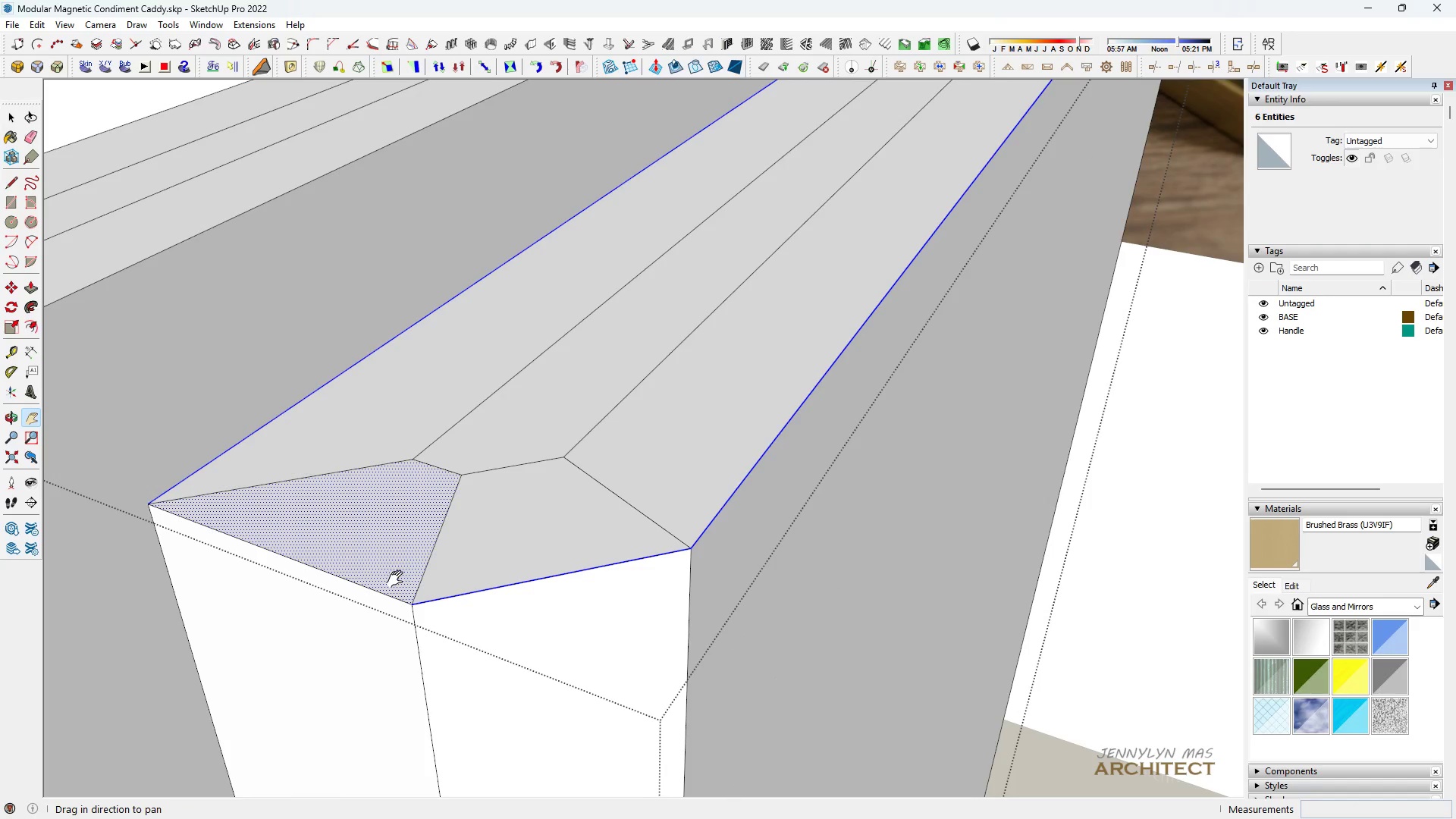 
left_click_drag(start_coordinate=[398, 579], to_coordinate=[691, 519])
 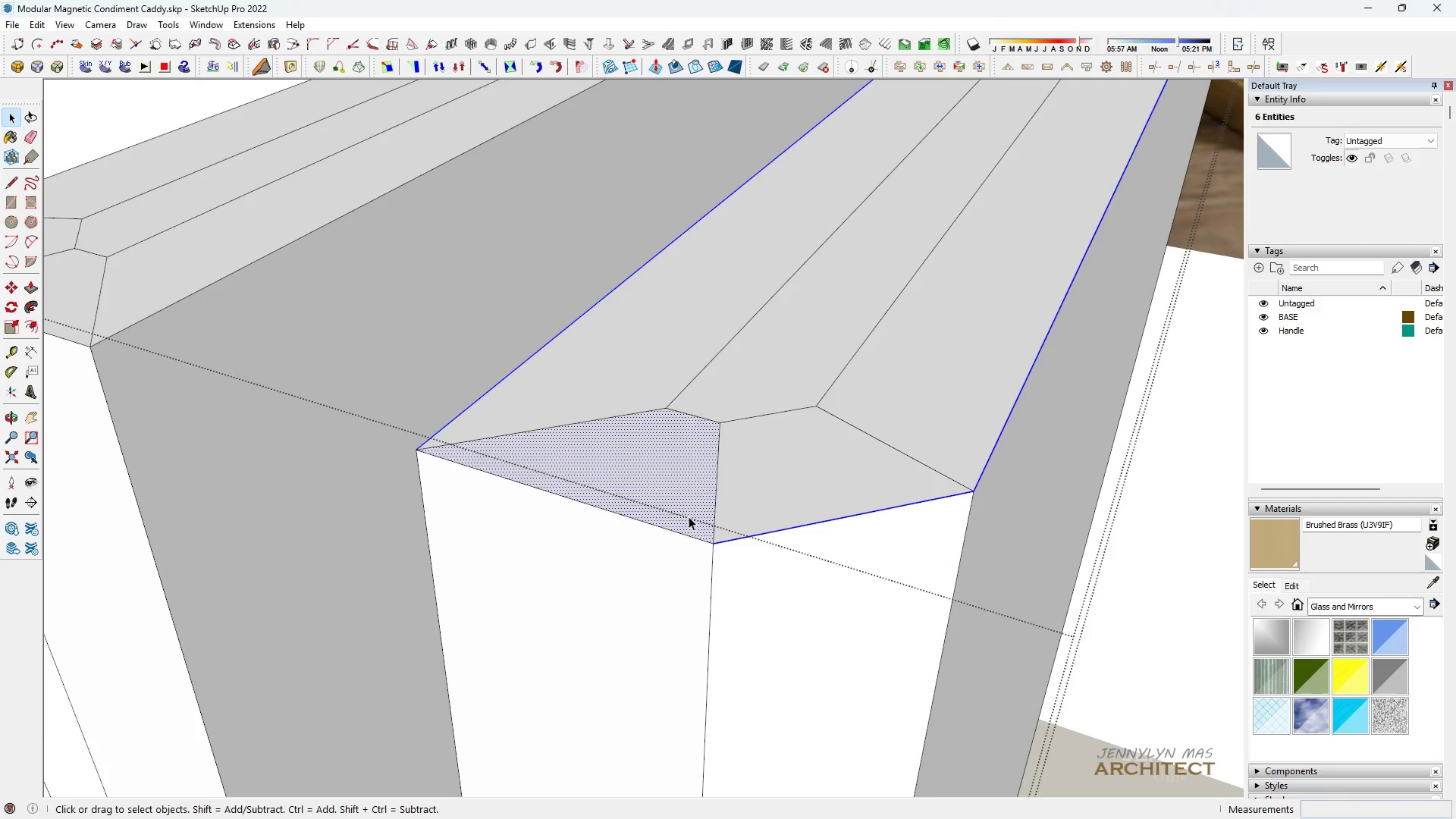 
key(Space)
 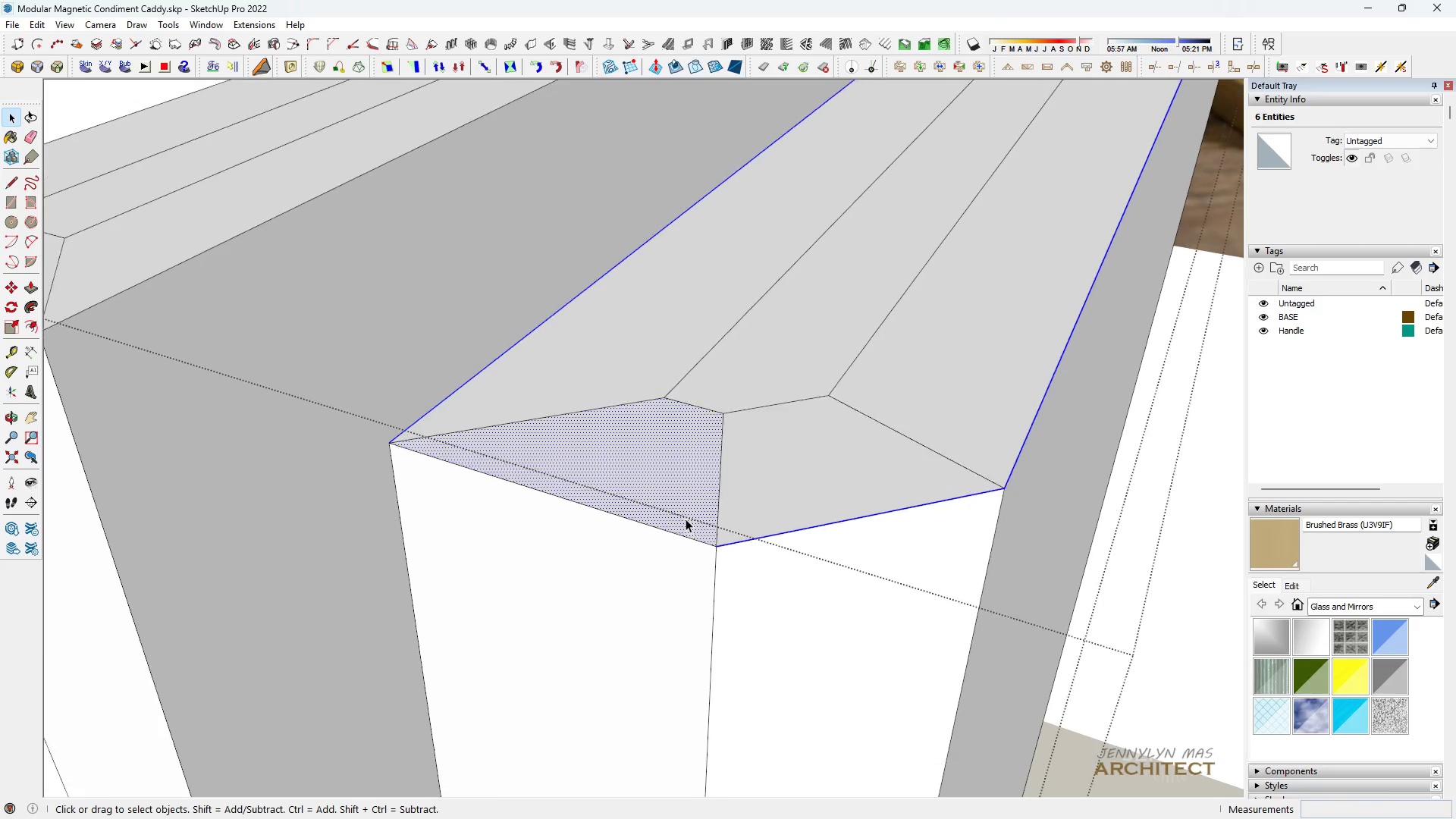 
key(Control+ControlLeft)
 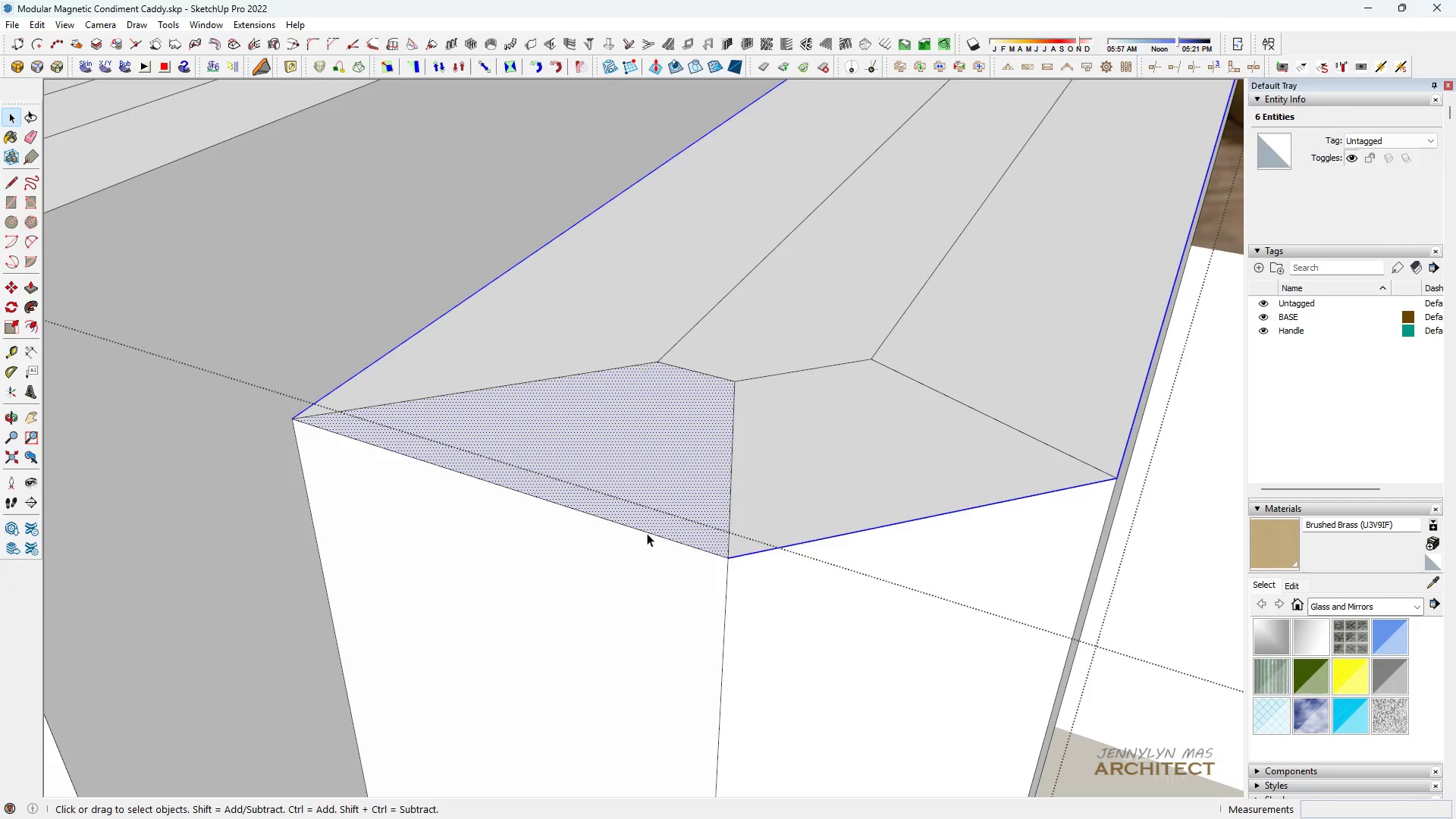 
scroll: coordinate [688, 513], scroll_direction: up, amount: 4.0
 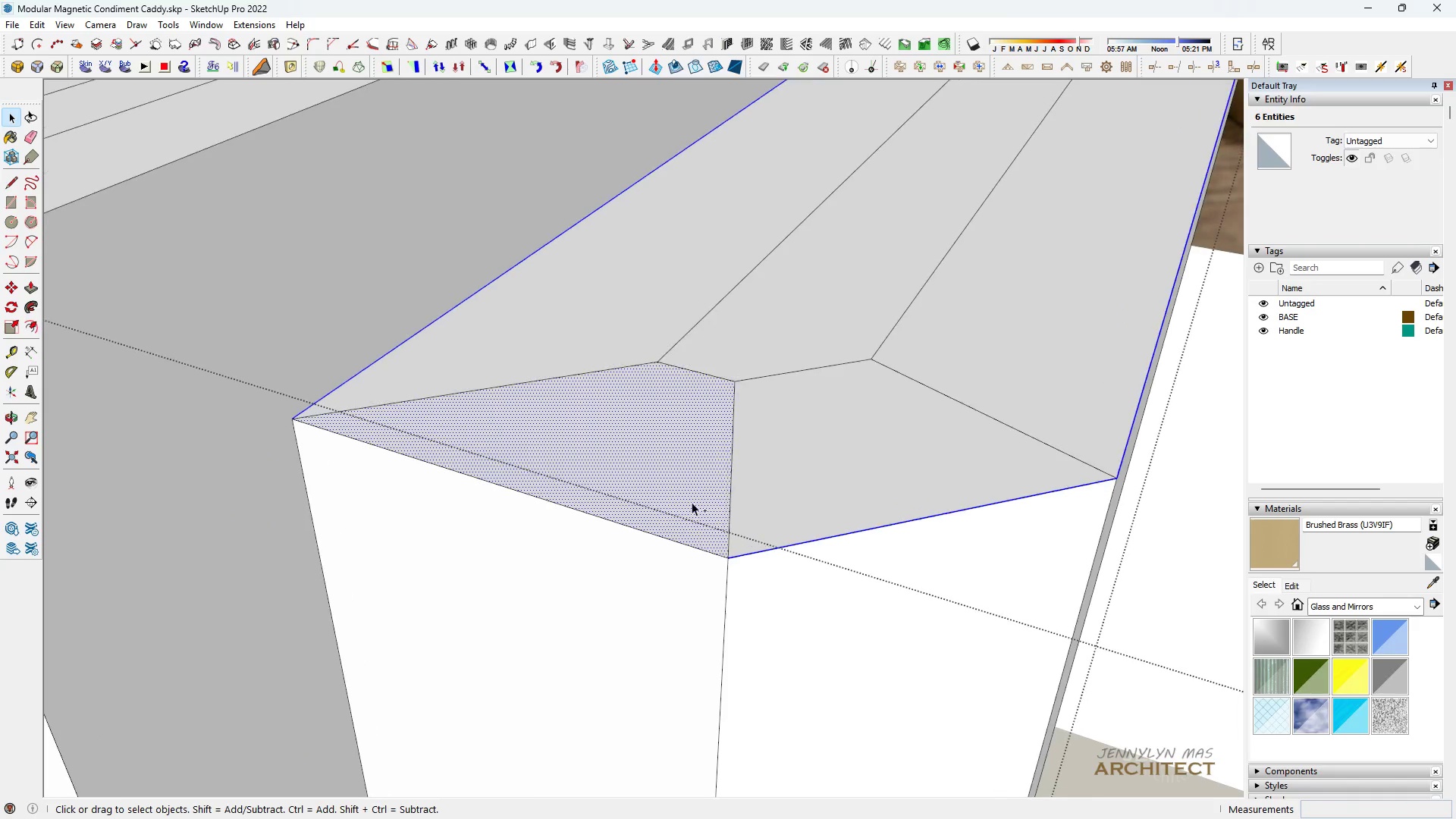 
left_click([647, 533])
 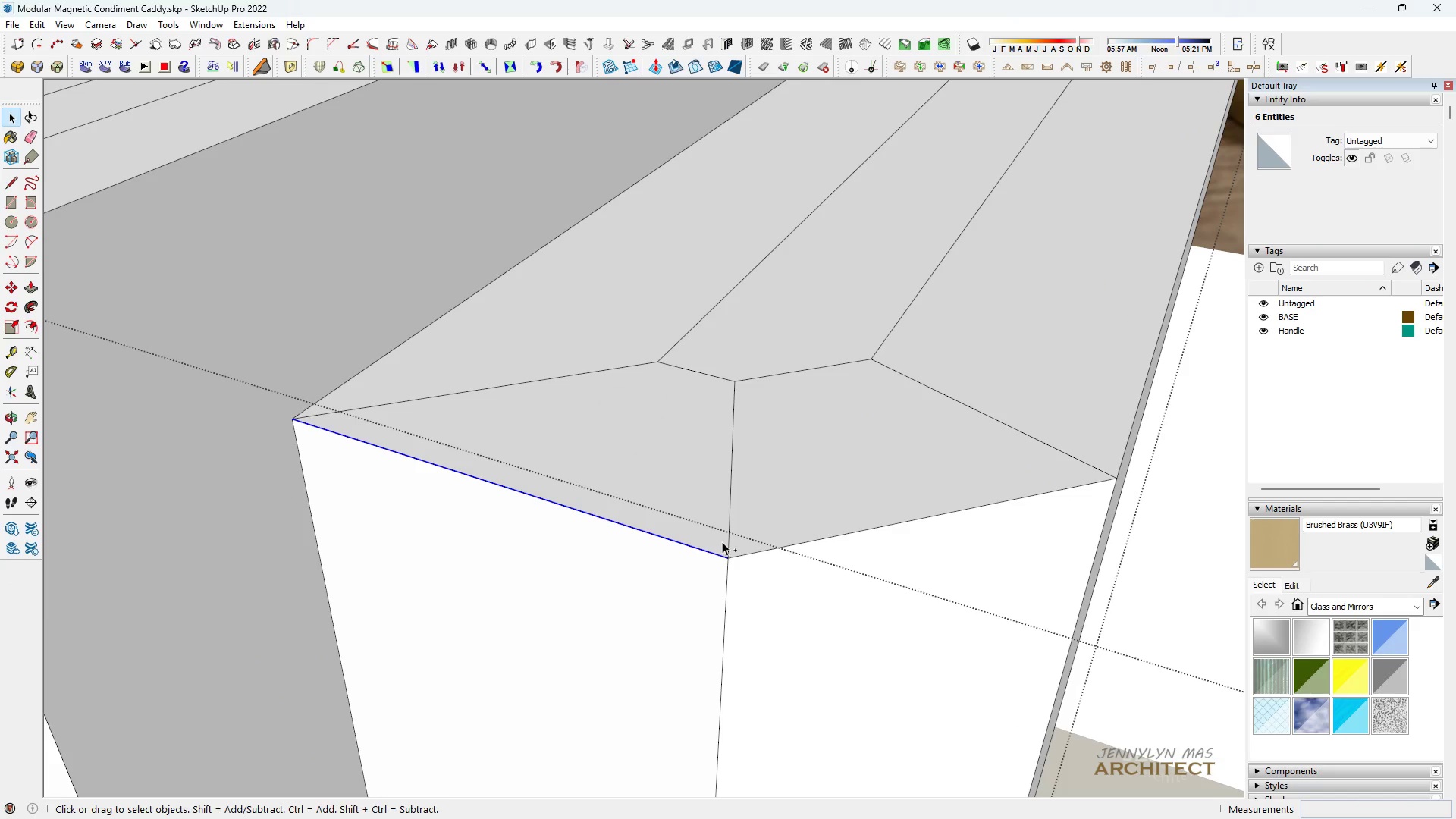 
hold_key(key=ControlLeft, duration=1.5)
left_click([734, 556])
 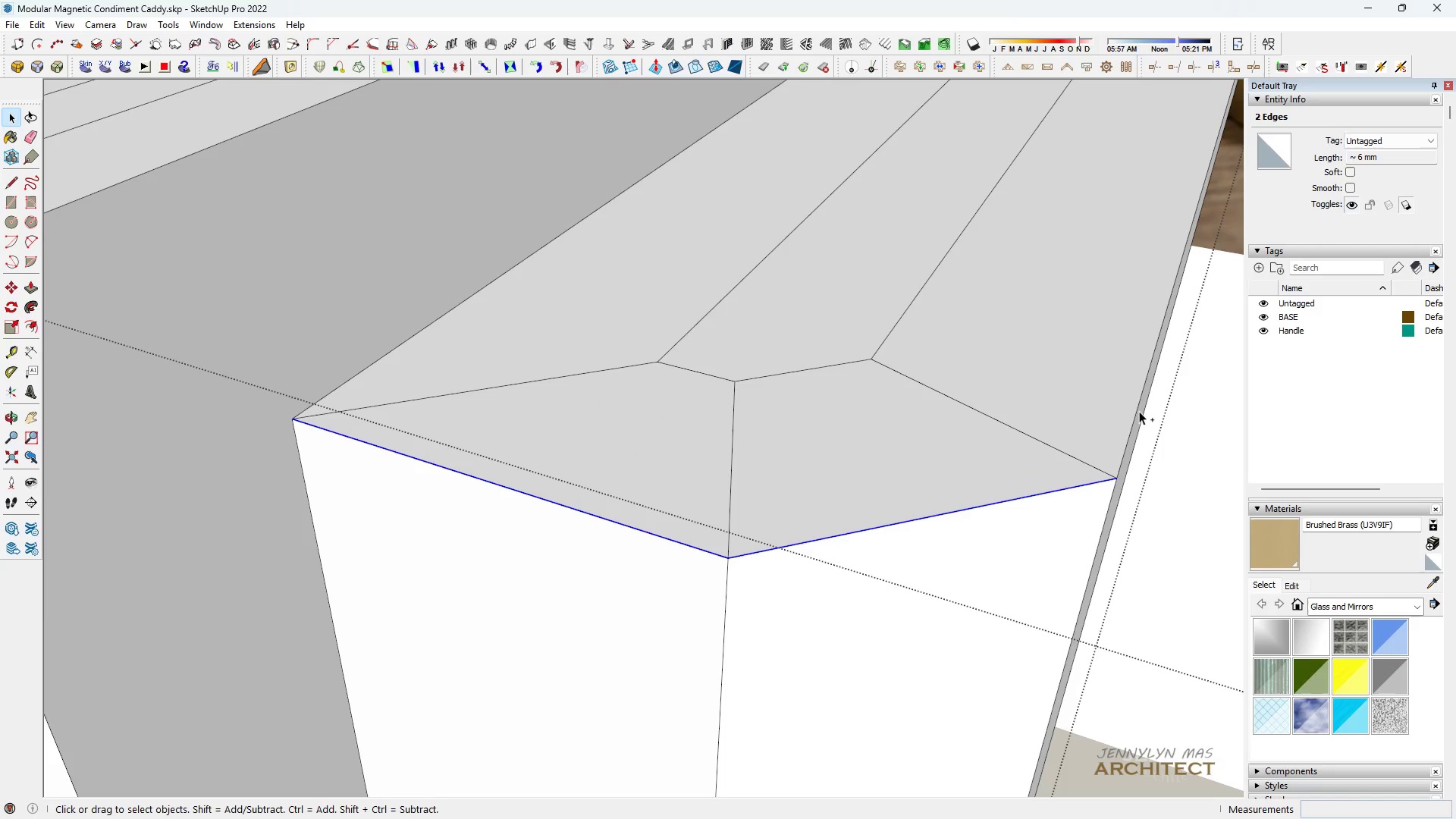 
hold_key(key=ControlLeft, duration=1.51)
left_click([1139, 411])
 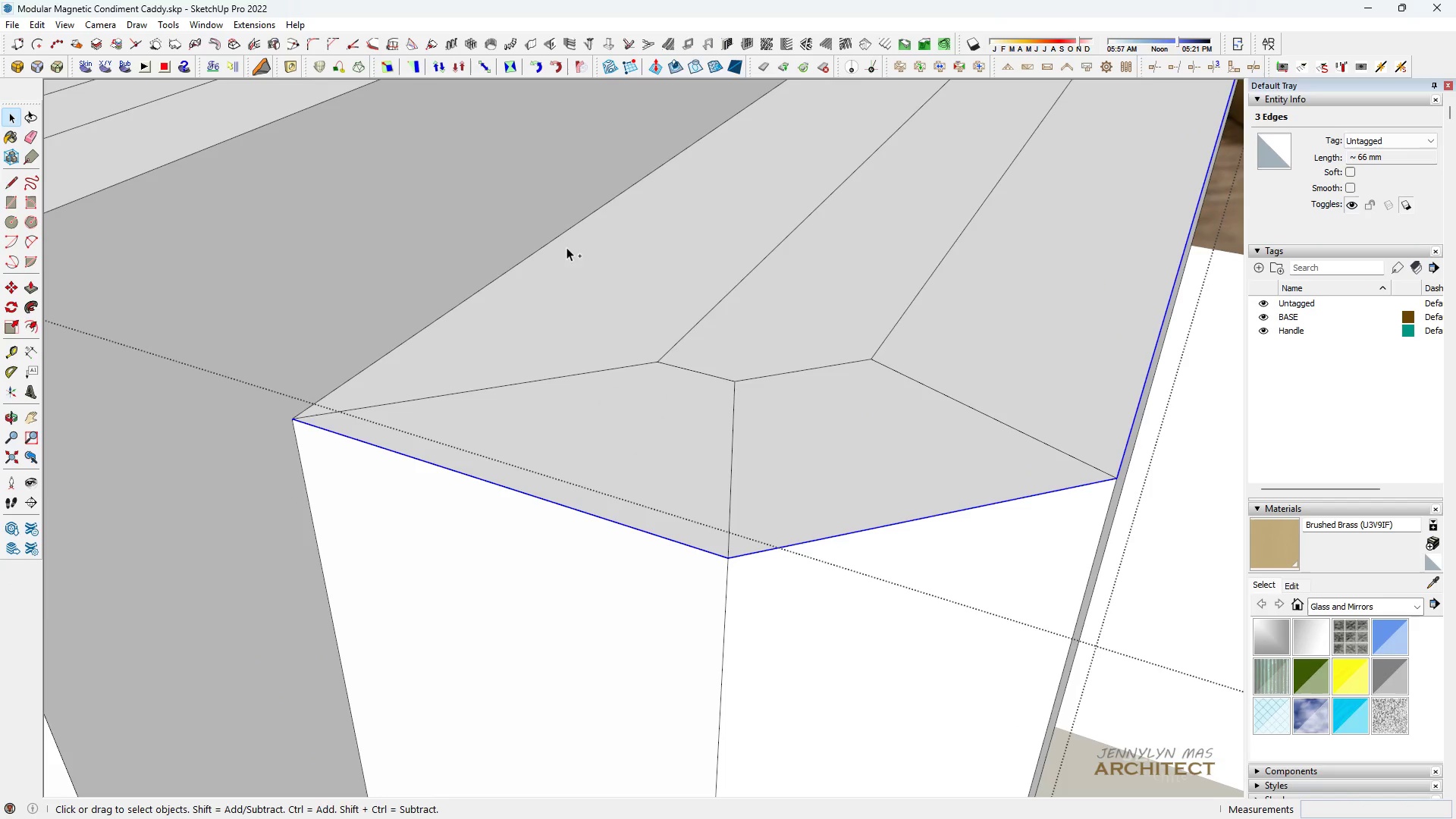 
hold_key(key=ControlLeft, duration=0.7)
left_click([556, 237])
 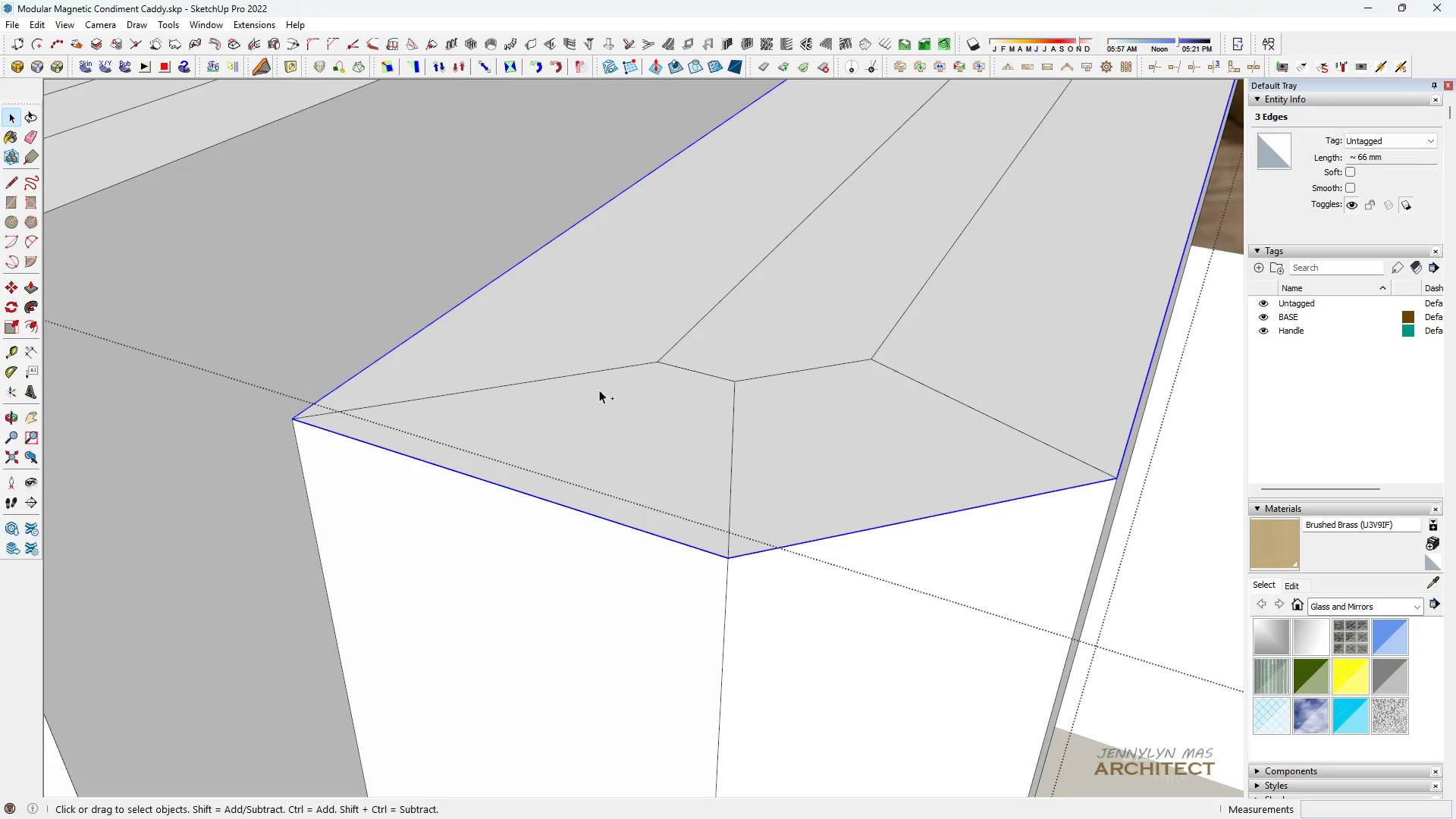 
type(hh)
 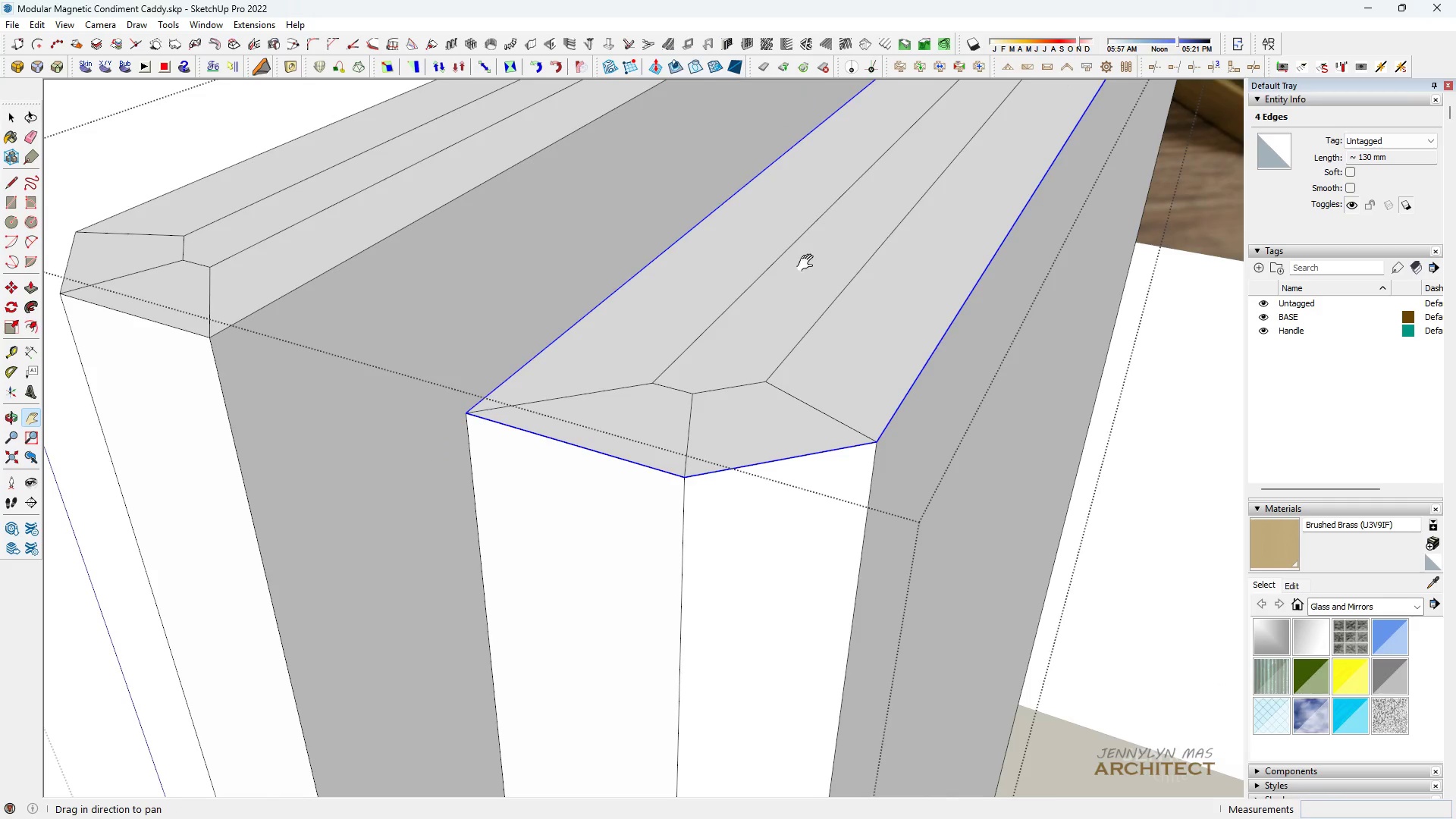 
left_click_drag(start_coordinate=[825, 247], to_coordinate=[540, 639])
 